 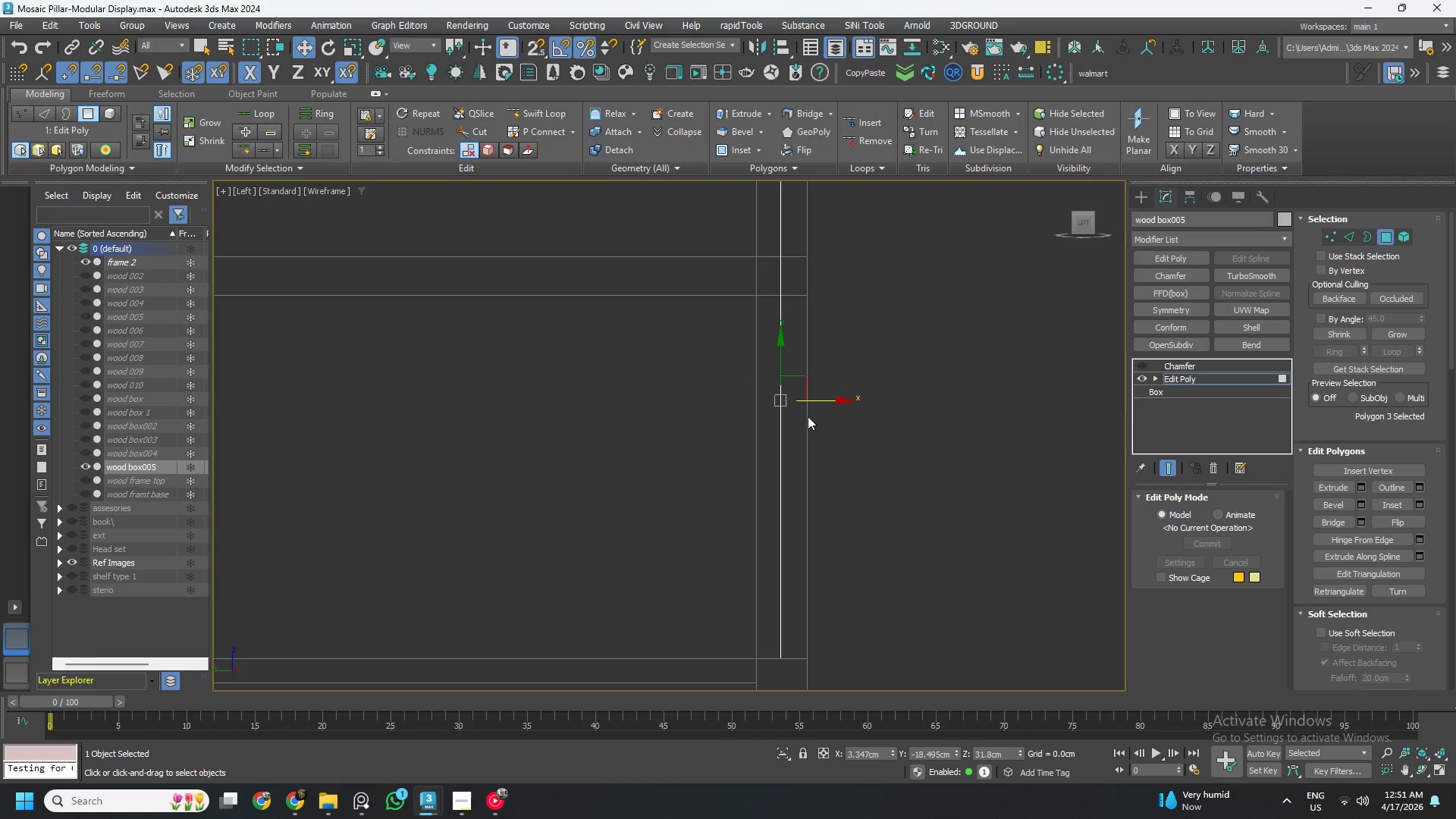 
key(S)
 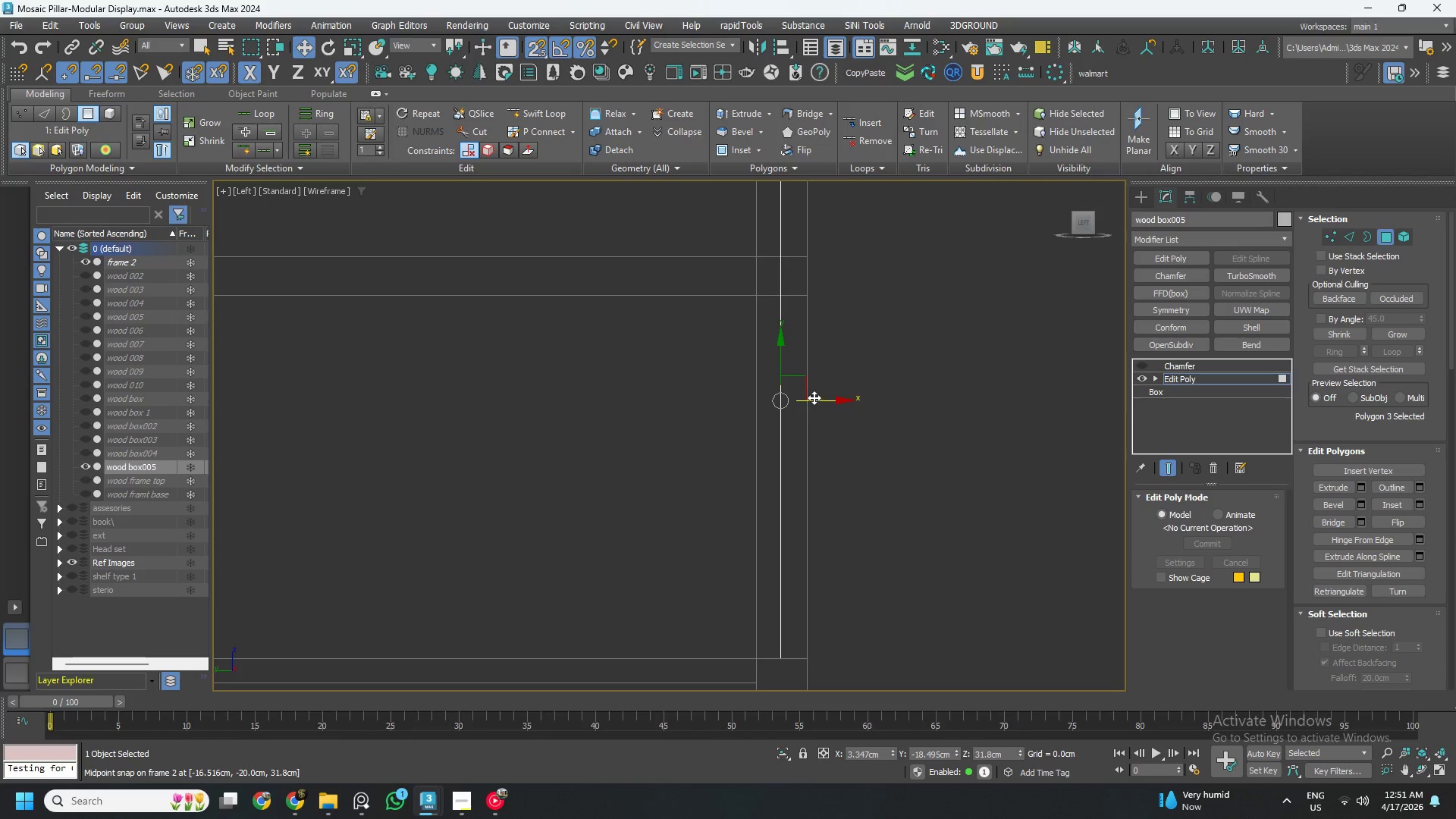 
left_click_drag(start_coordinate=[815, 399], to_coordinate=[784, 302])
 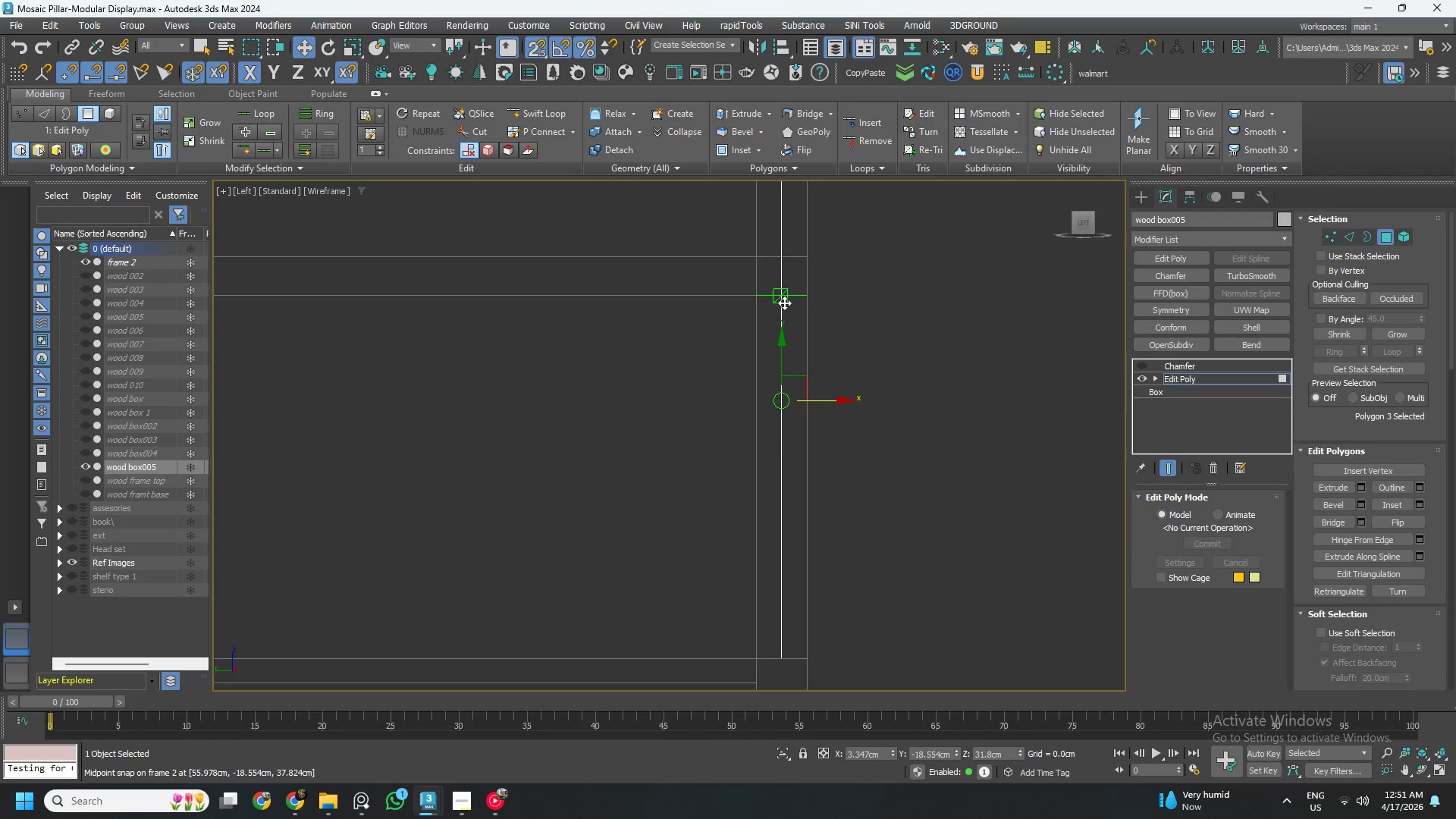 
scroll: coordinate [788, 313], scroll_direction: down, amount: 4.0
 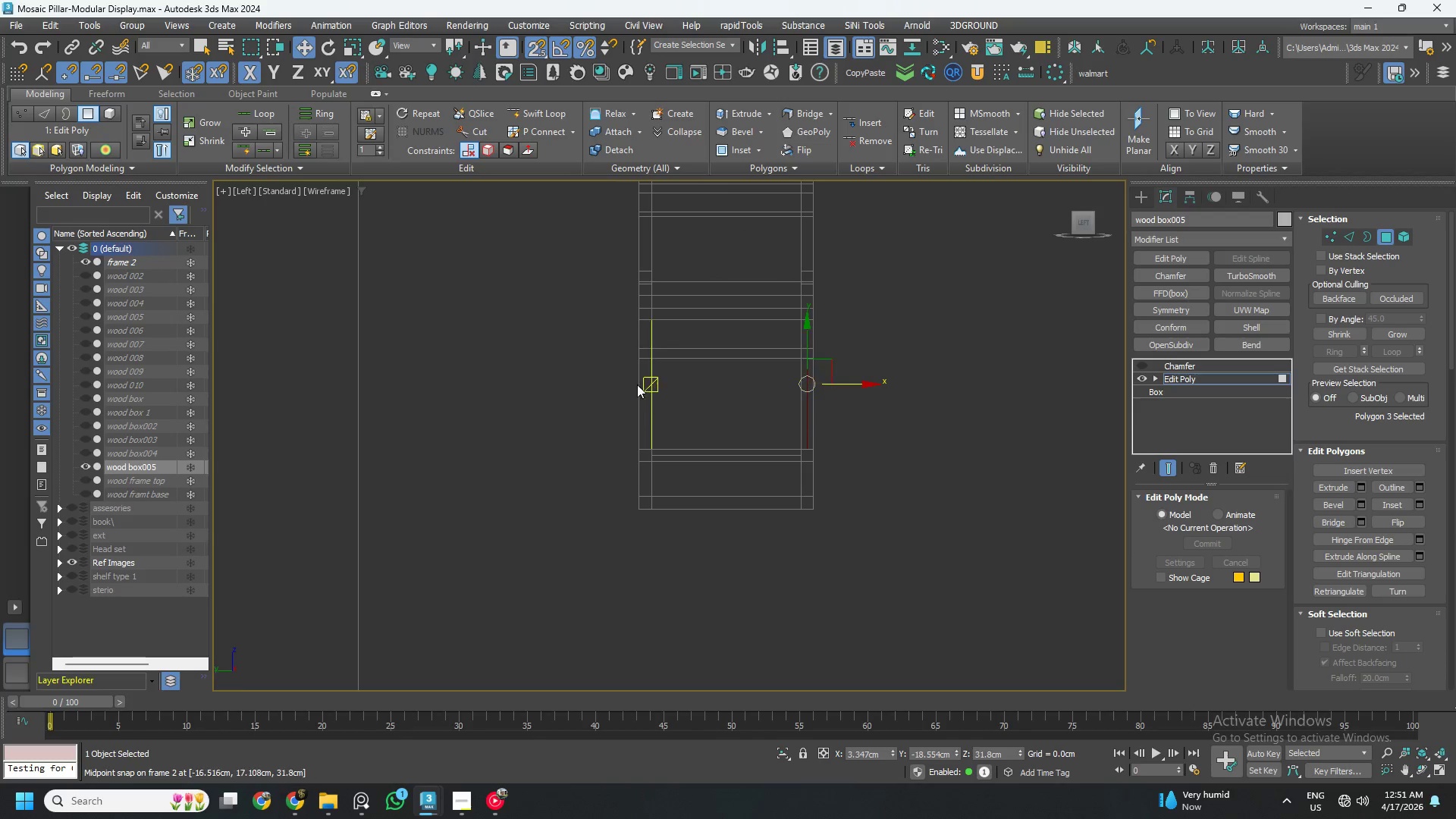 
left_click_drag(start_coordinate=[571, 331], to_coordinate=[717, 495])
 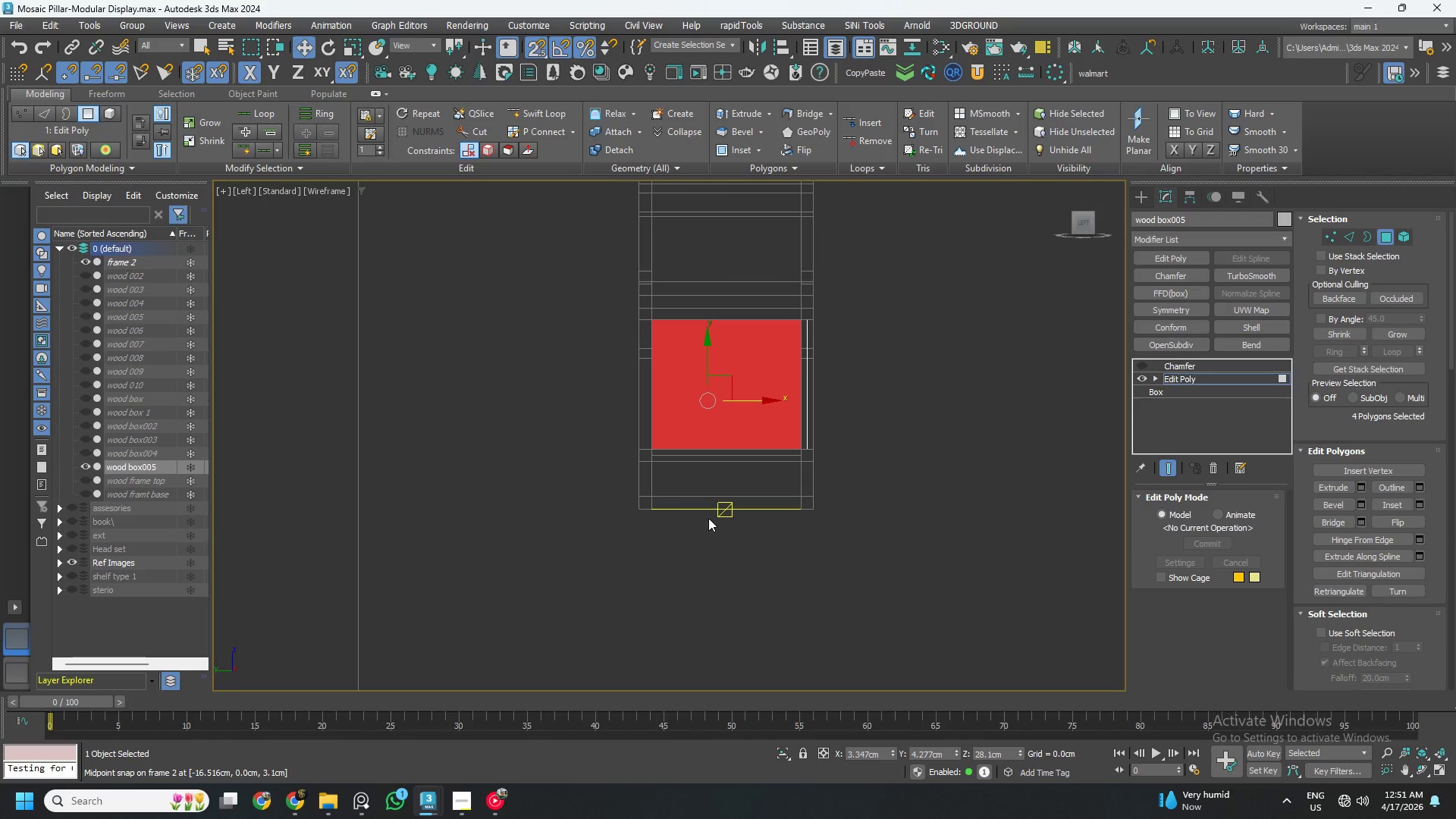 
hold_key(key=AltLeft, duration=1.22)
left_click_drag(start_coordinate=[754, 543], to_coordinate=[702, 256])
 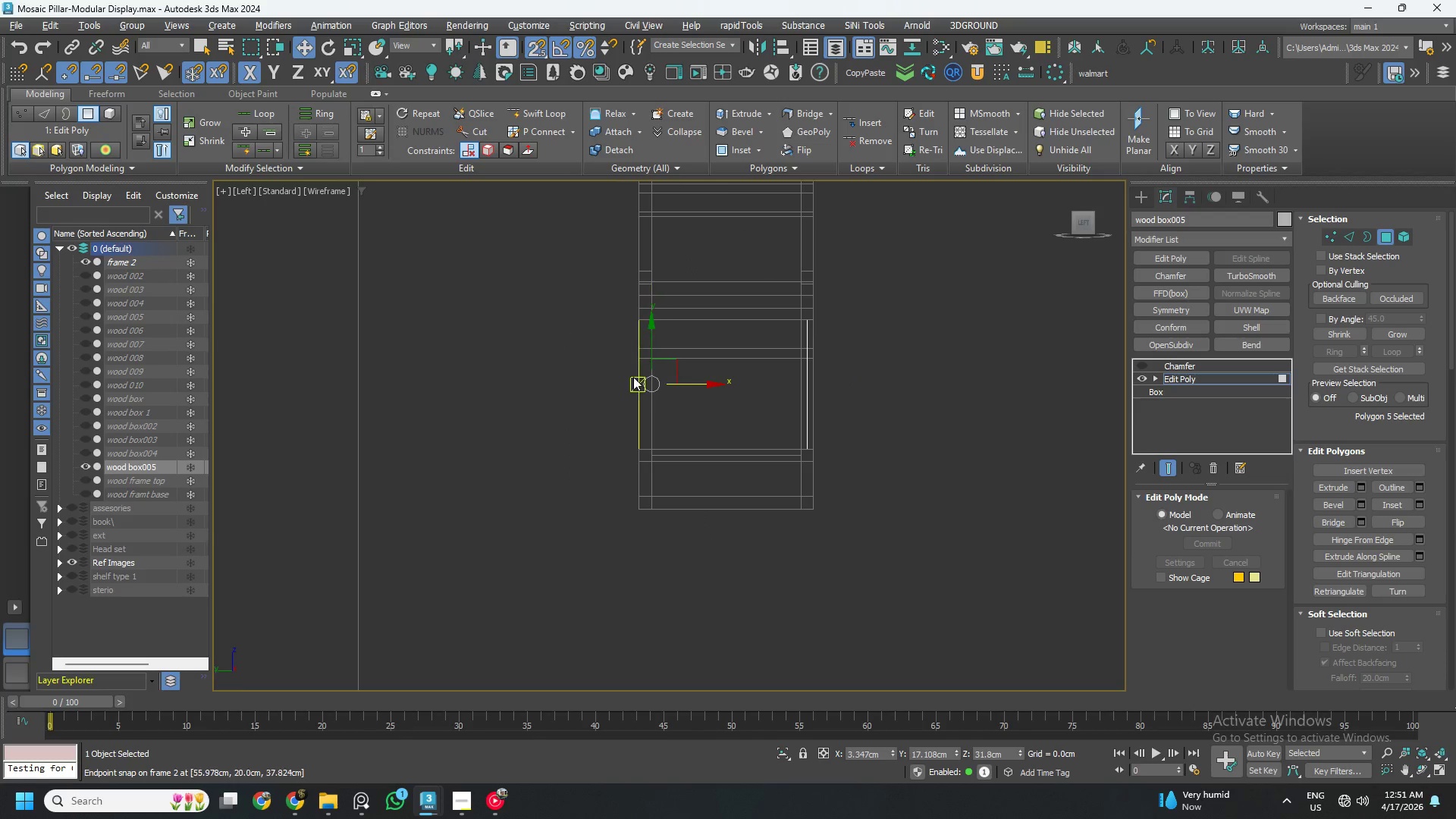 
scroll: coordinate [647, 400], scroll_direction: up, amount: 3.0
 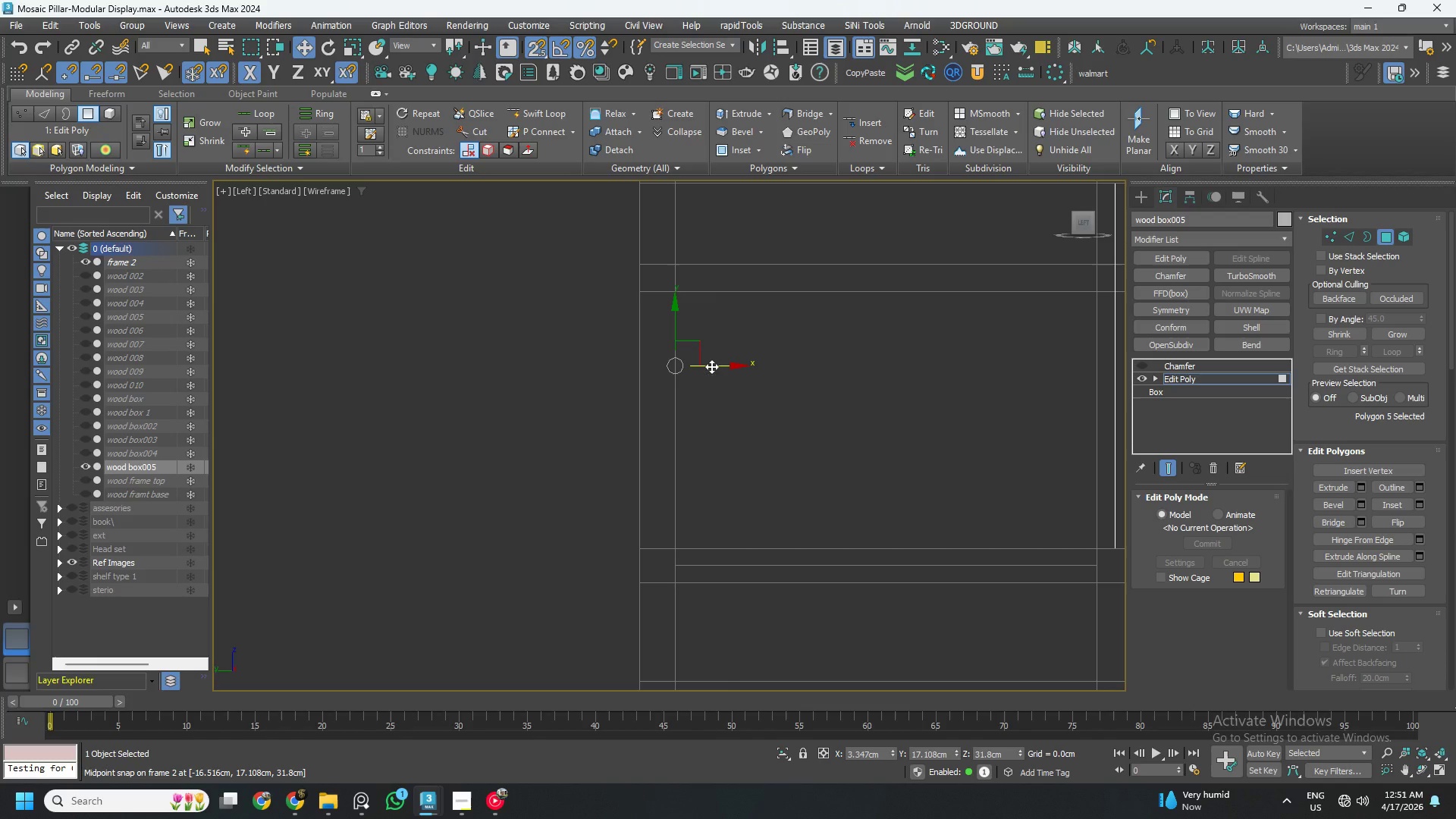 
hold_key(key=ShiftLeft, duration=1.19)
left_click_drag(start_coordinate=[711, 366], to_coordinate=[659, 272])
 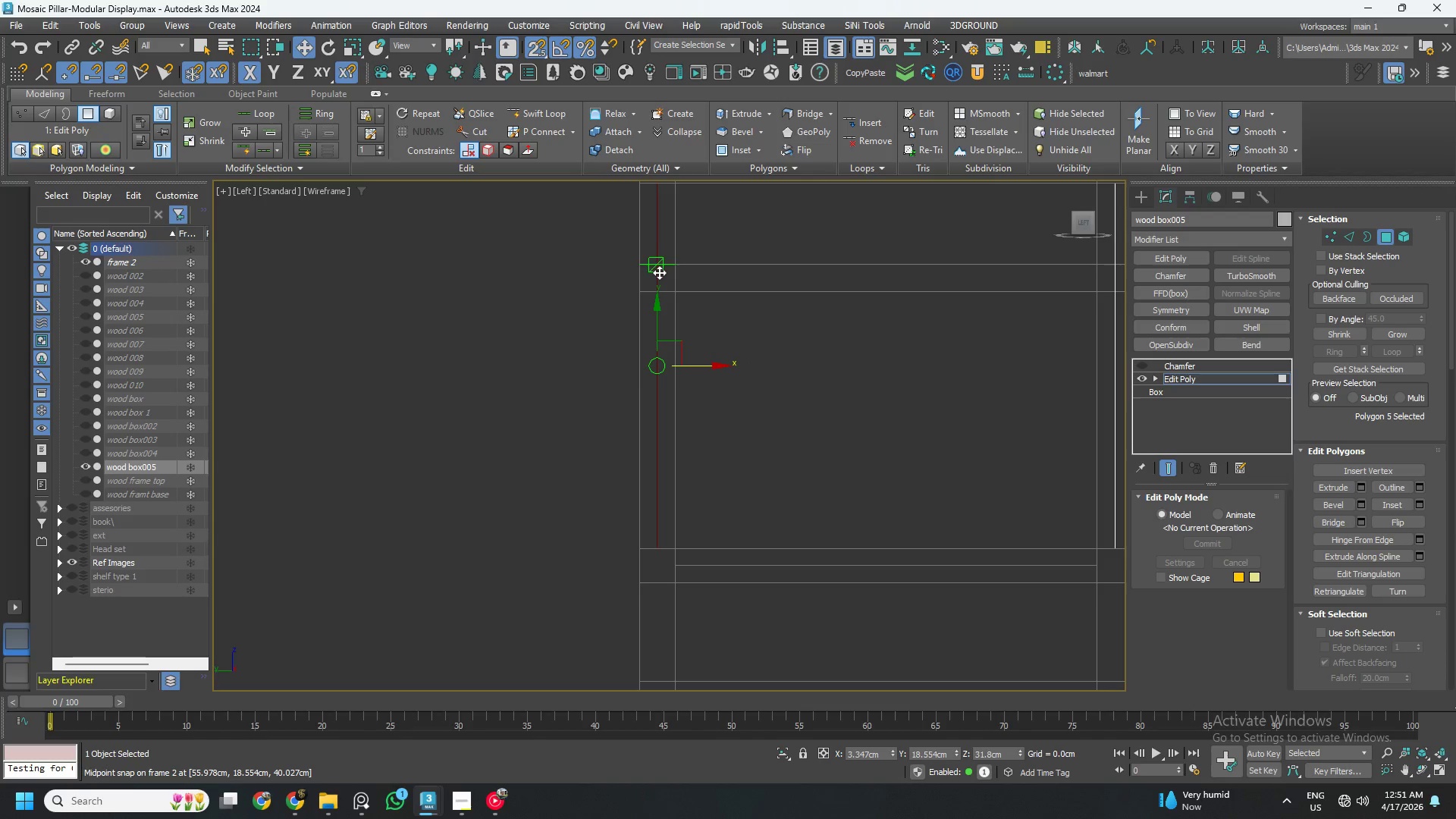 
key(S)
 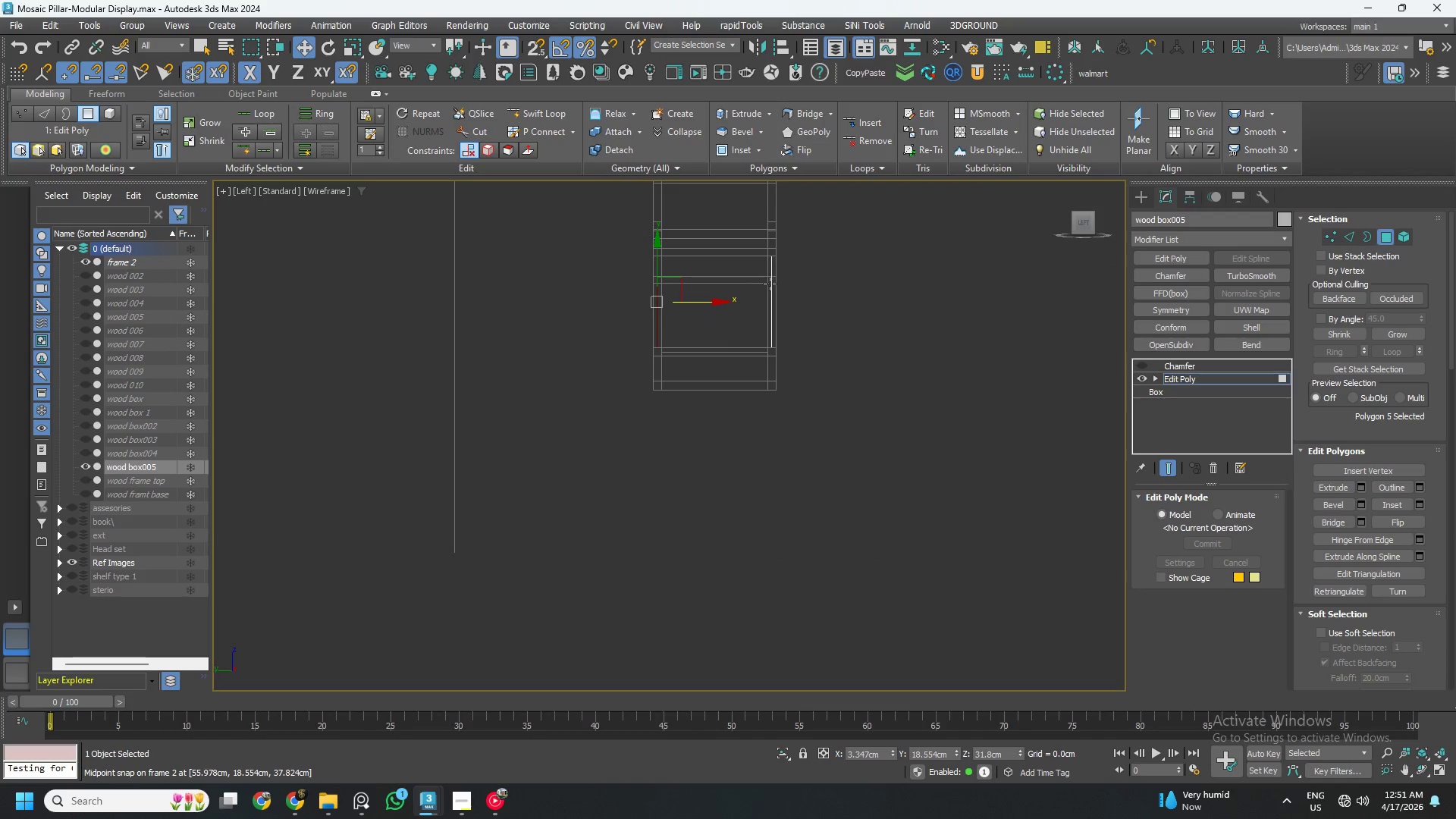 
scroll: coordinate [657, 281], scroll_direction: down, amount: 4.0
 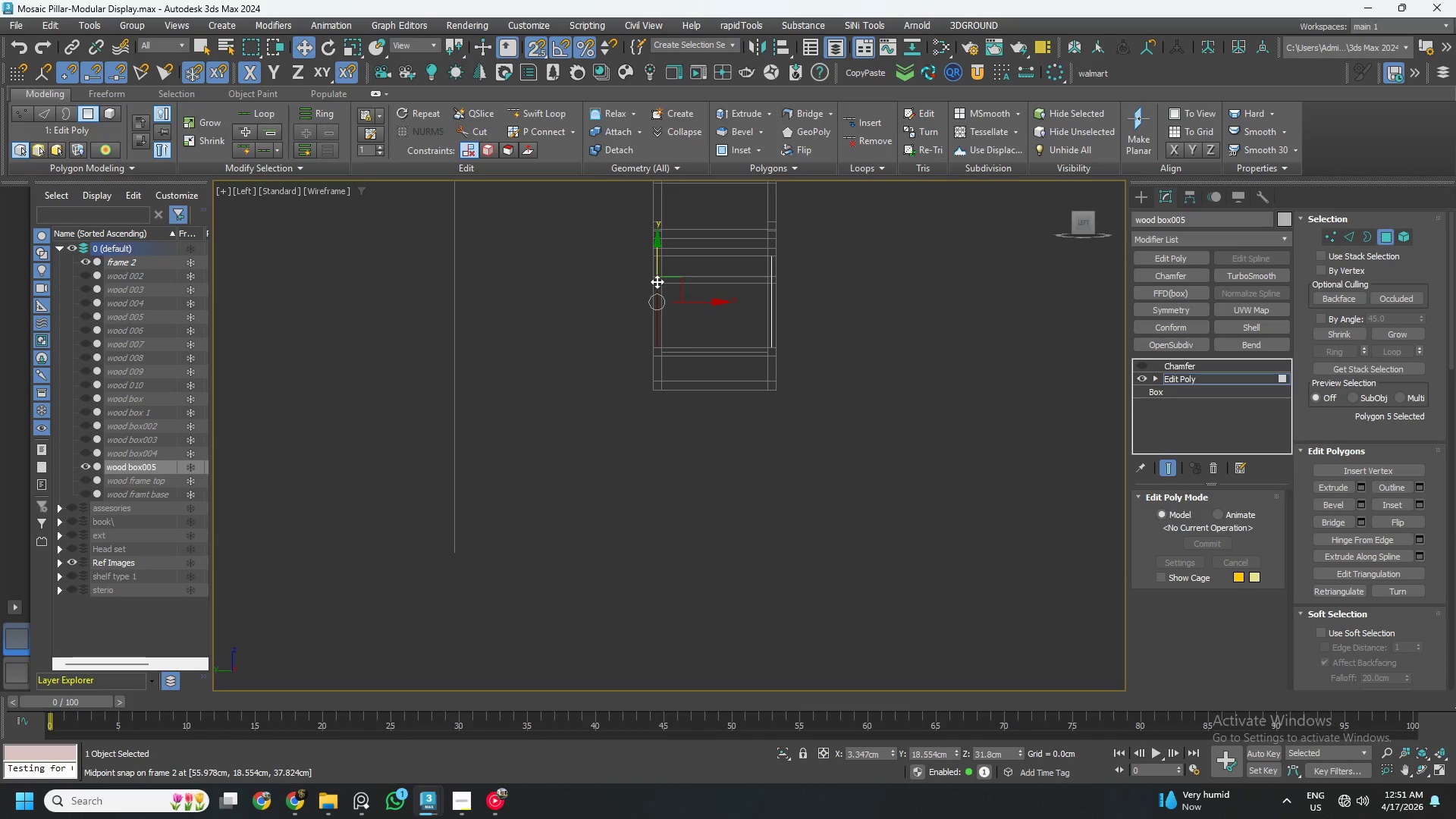 
hold_key(key=AltLeft, duration=0.73)
scroll: coordinate [770, 284], scroll_direction: up, amount: 1.0
 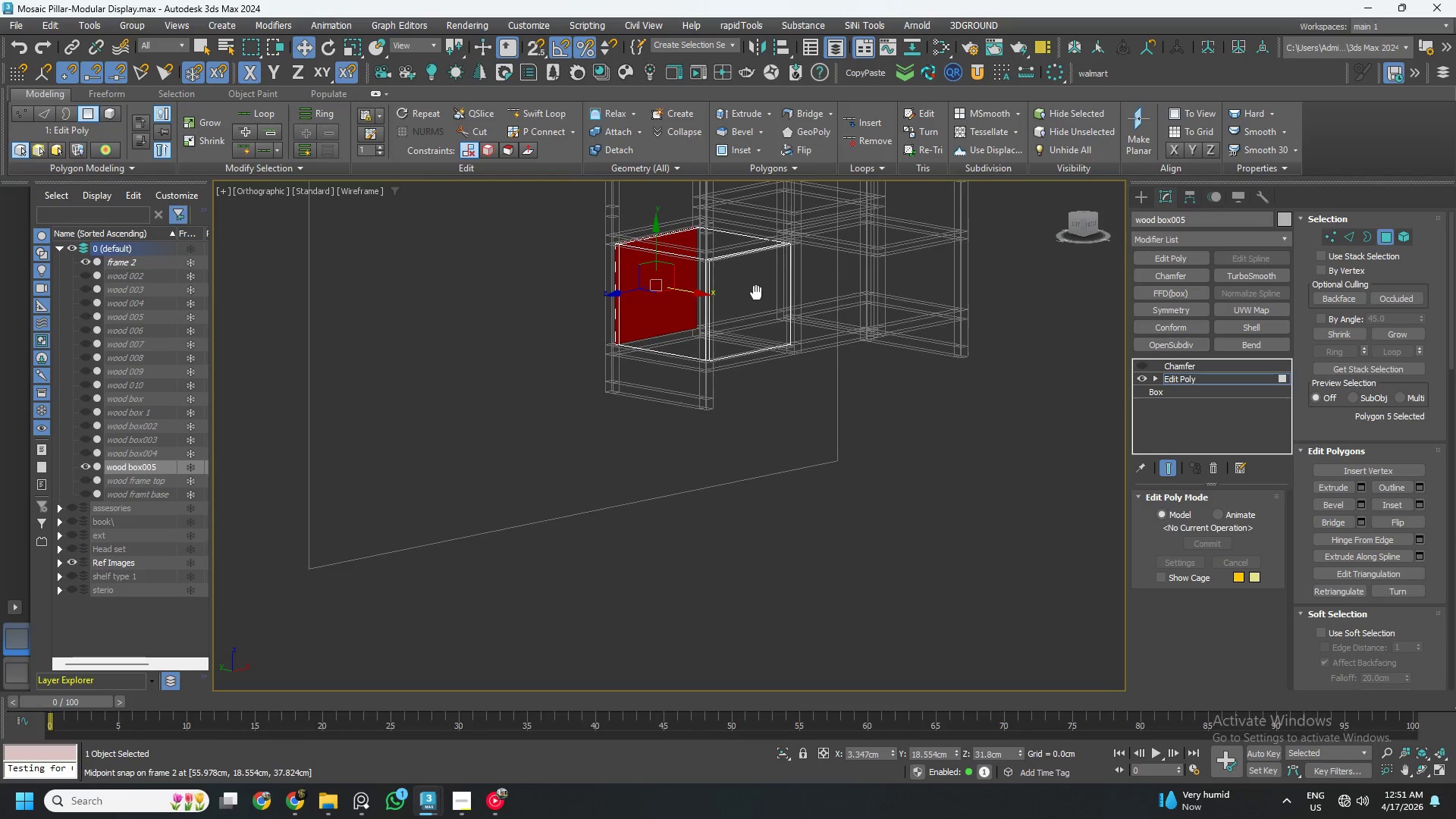 
hold_key(key=AltLeft, duration=0.48)
 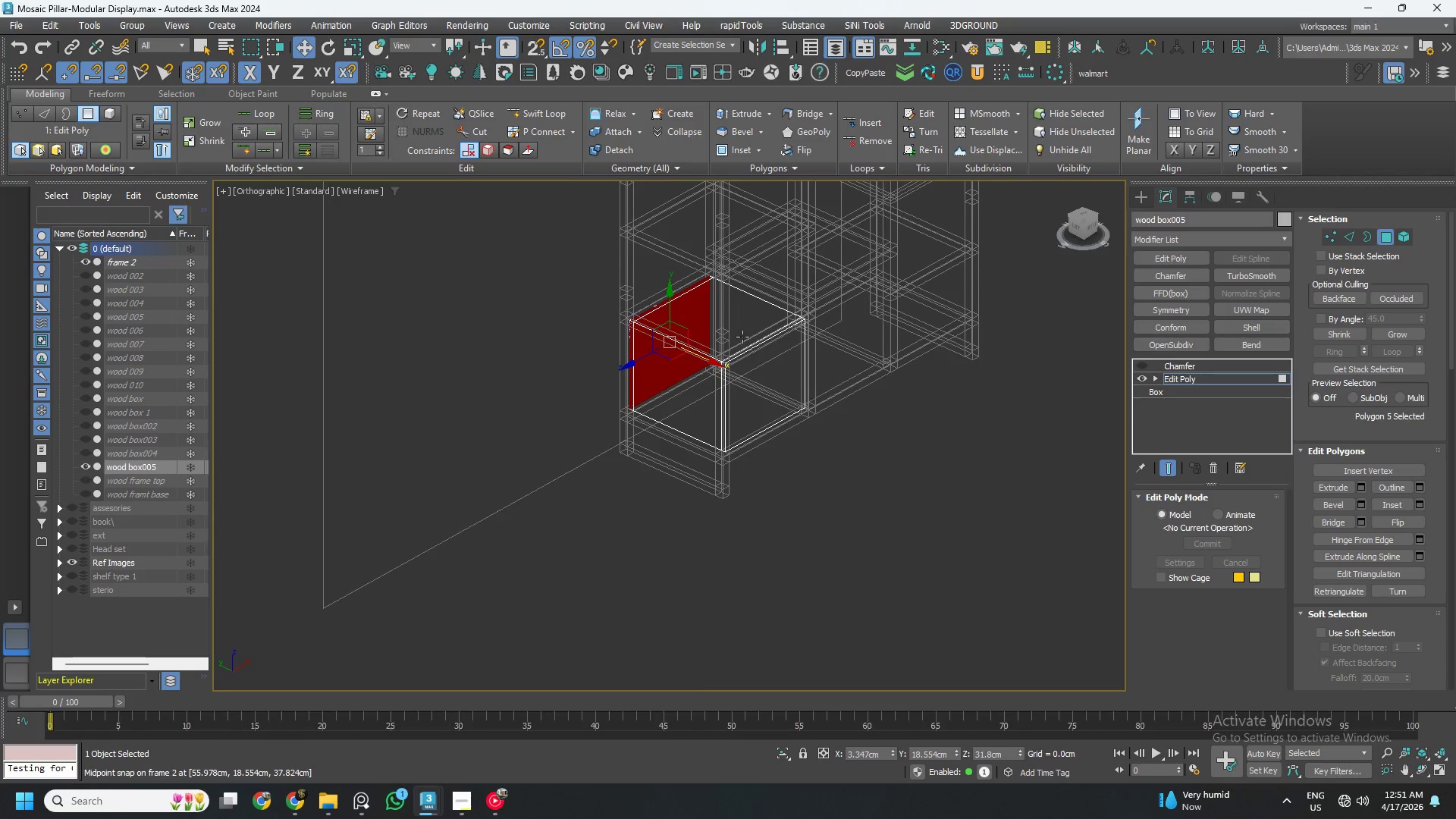 
scroll: coordinate [740, 334], scroll_direction: up, amount: 2.0
 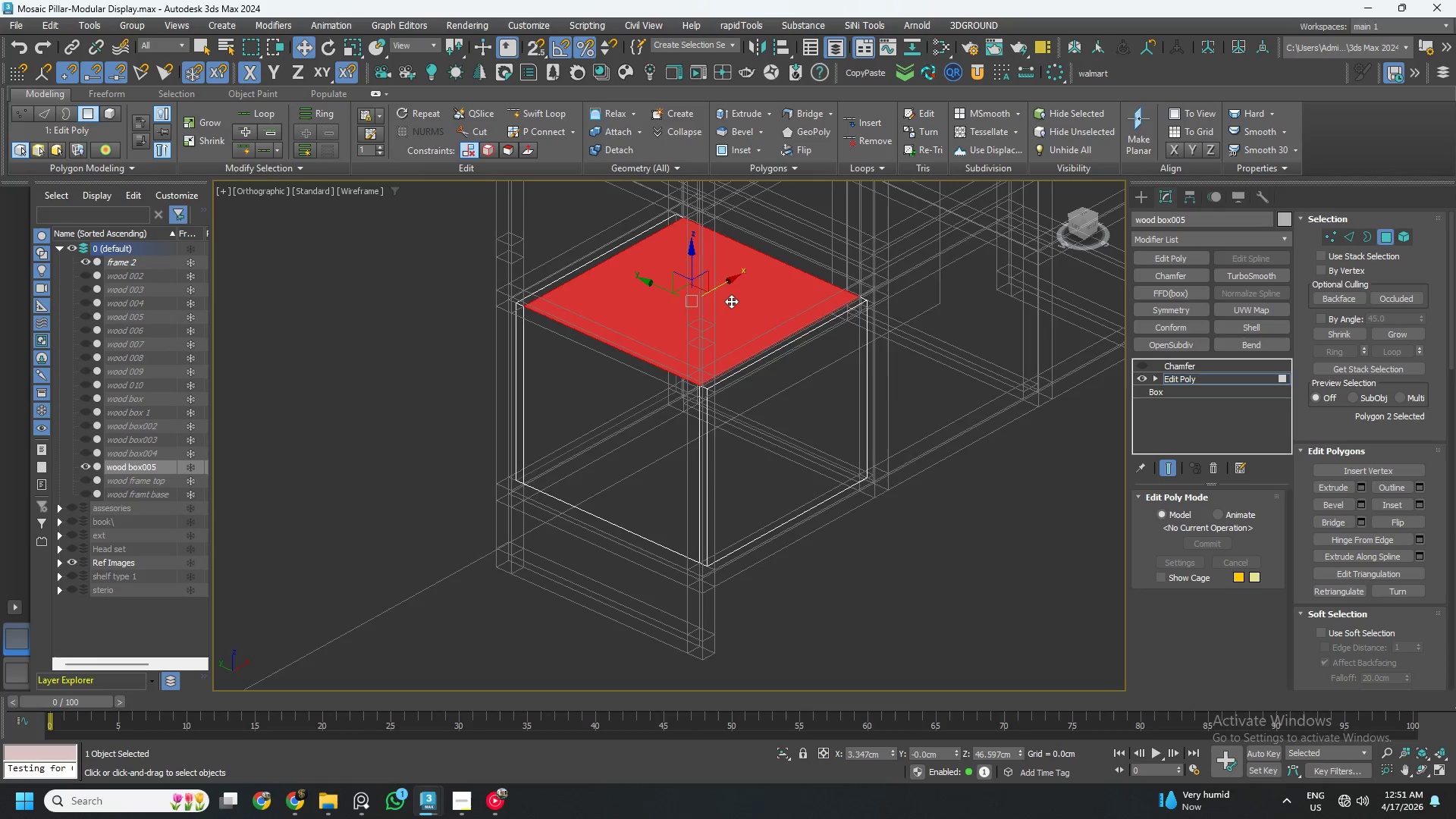 
hold_key(key=AltLeft, duration=0.53)
 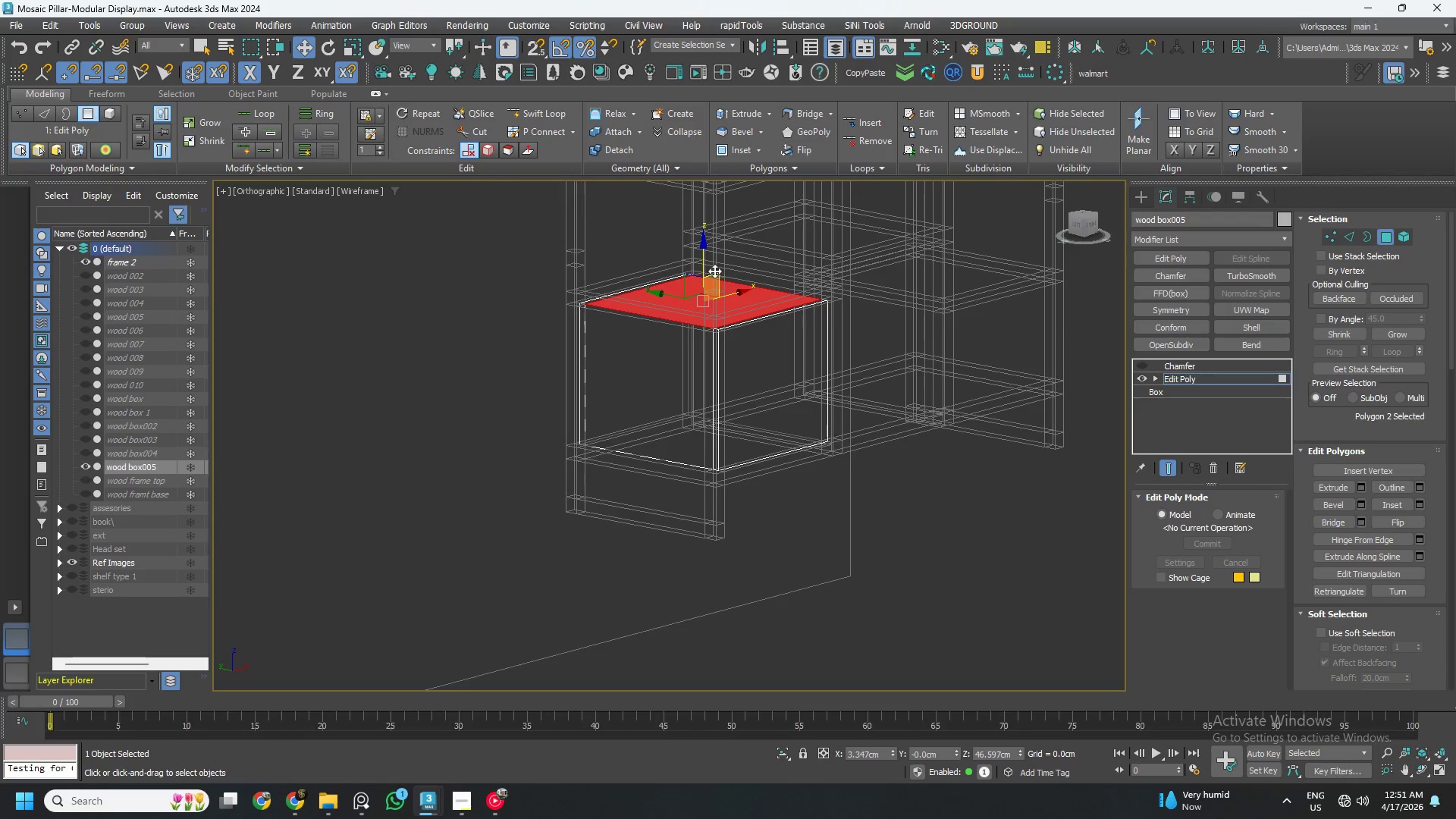 
scroll: coordinate [732, 302], scroll_direction: down, amount: 1.0
 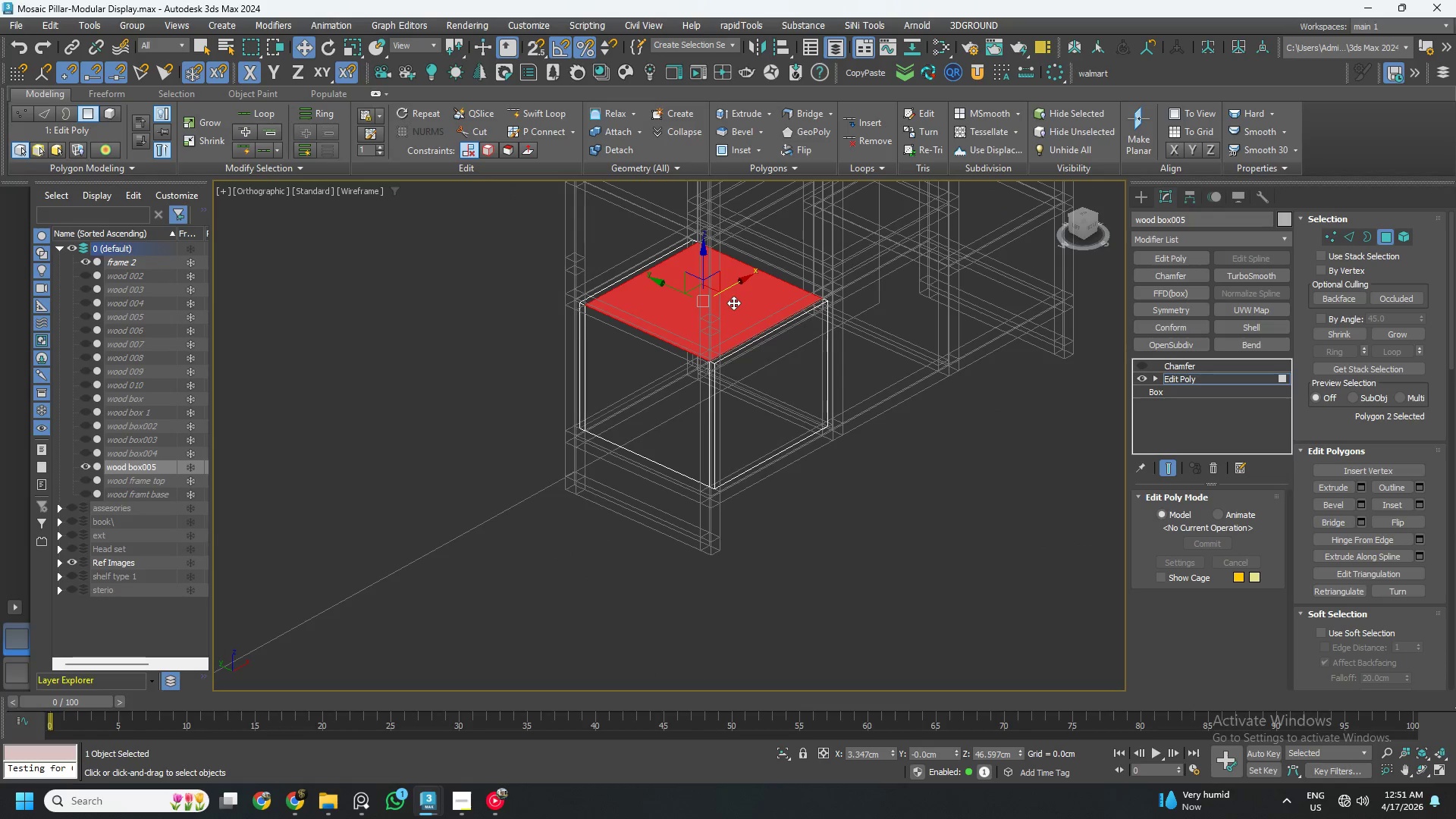 
scroll: coordinate [714, 271], scroll_direction: up, amount: 2.0
 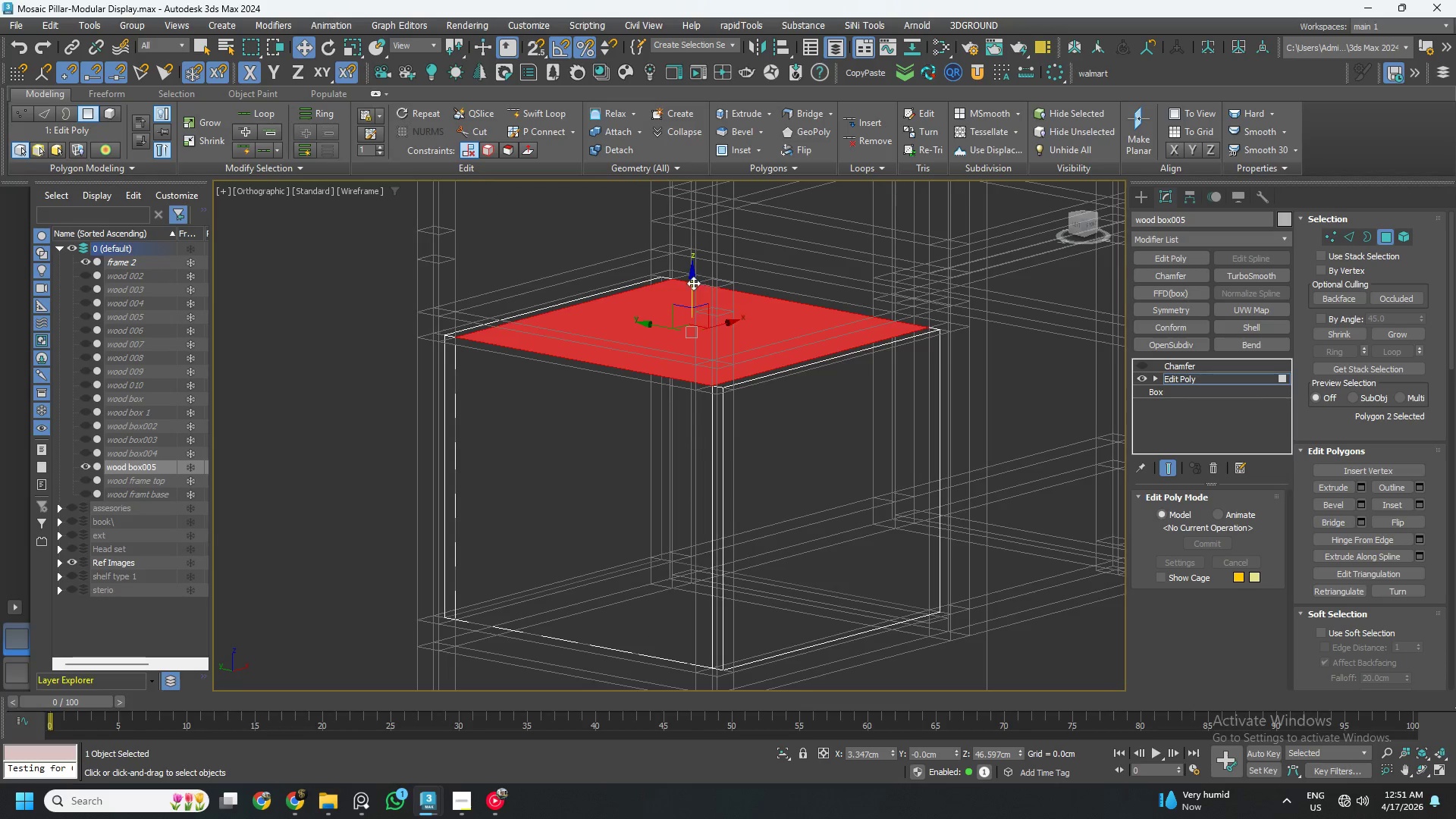 
hold_key(key=ShiftLeft, duration=1.83)
left_click_drag(start_coordinate=[690, 289], to_coordinate=[689, 265])
 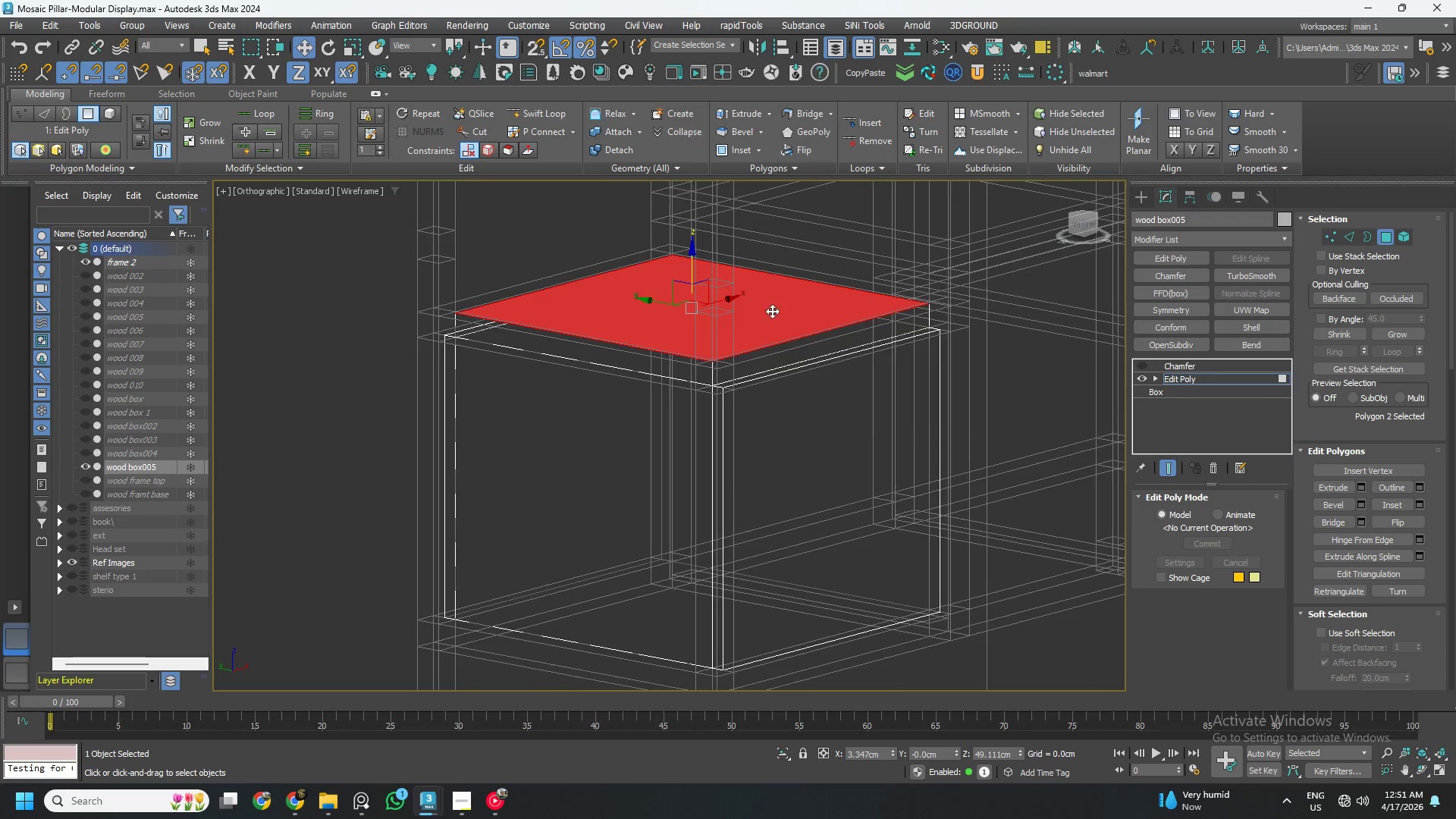 
scroll: coordinate [782, 311], scroll_direction: down, amount: 2.0
 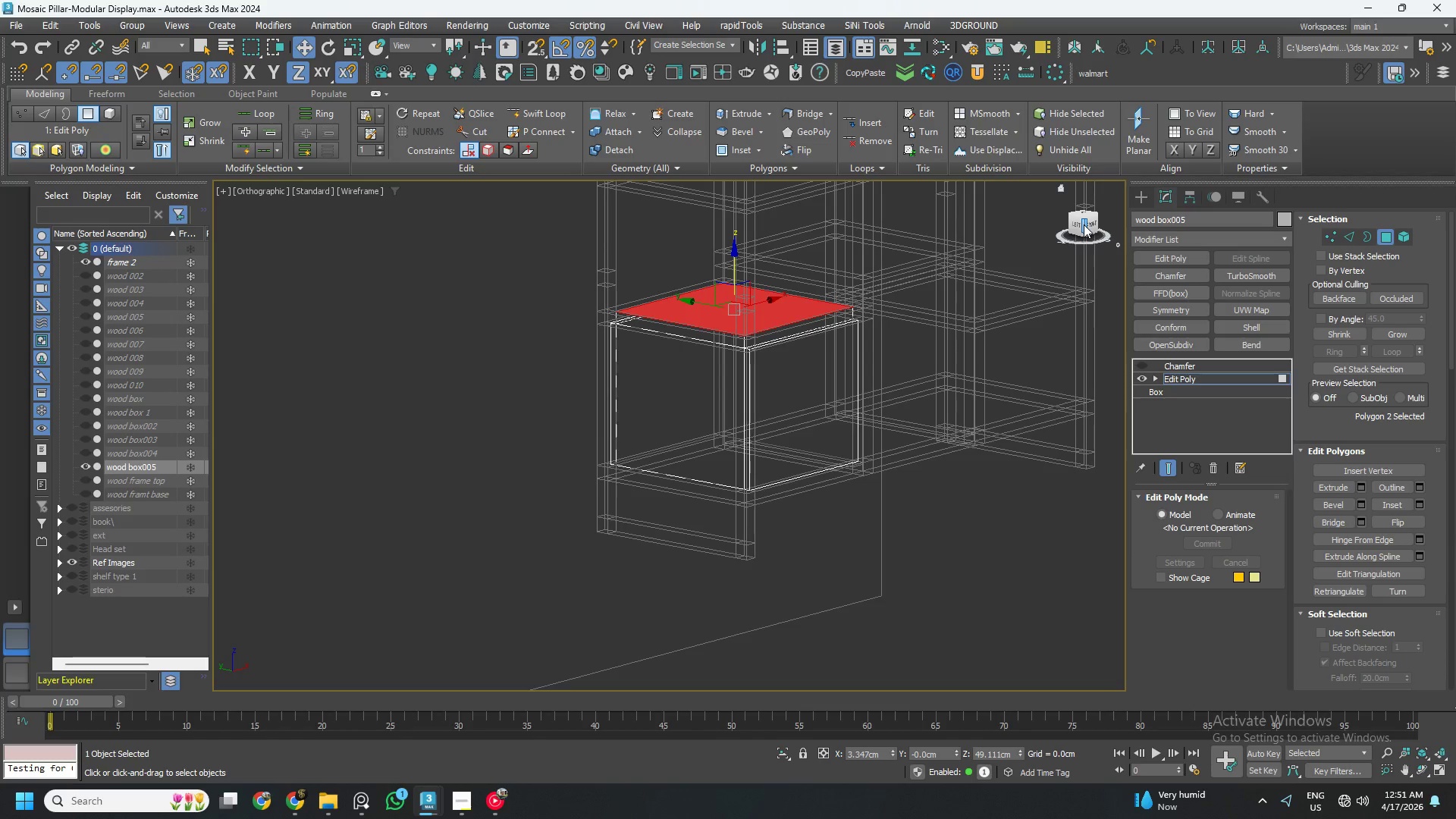 
left_click([1090, 224])
 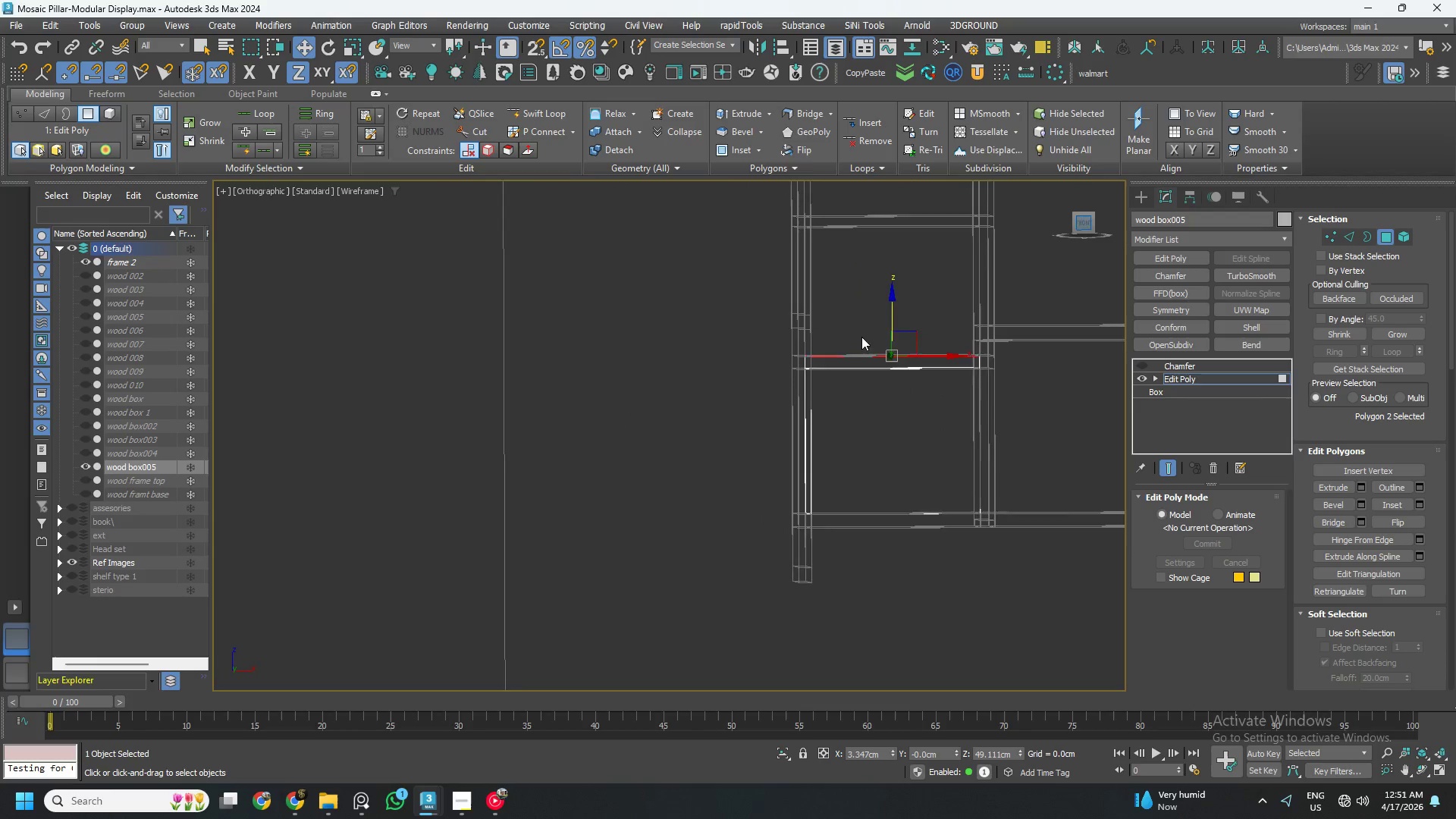 
scroll: coordinate [914, 351], scroll_direction: up, amount: 5.0
 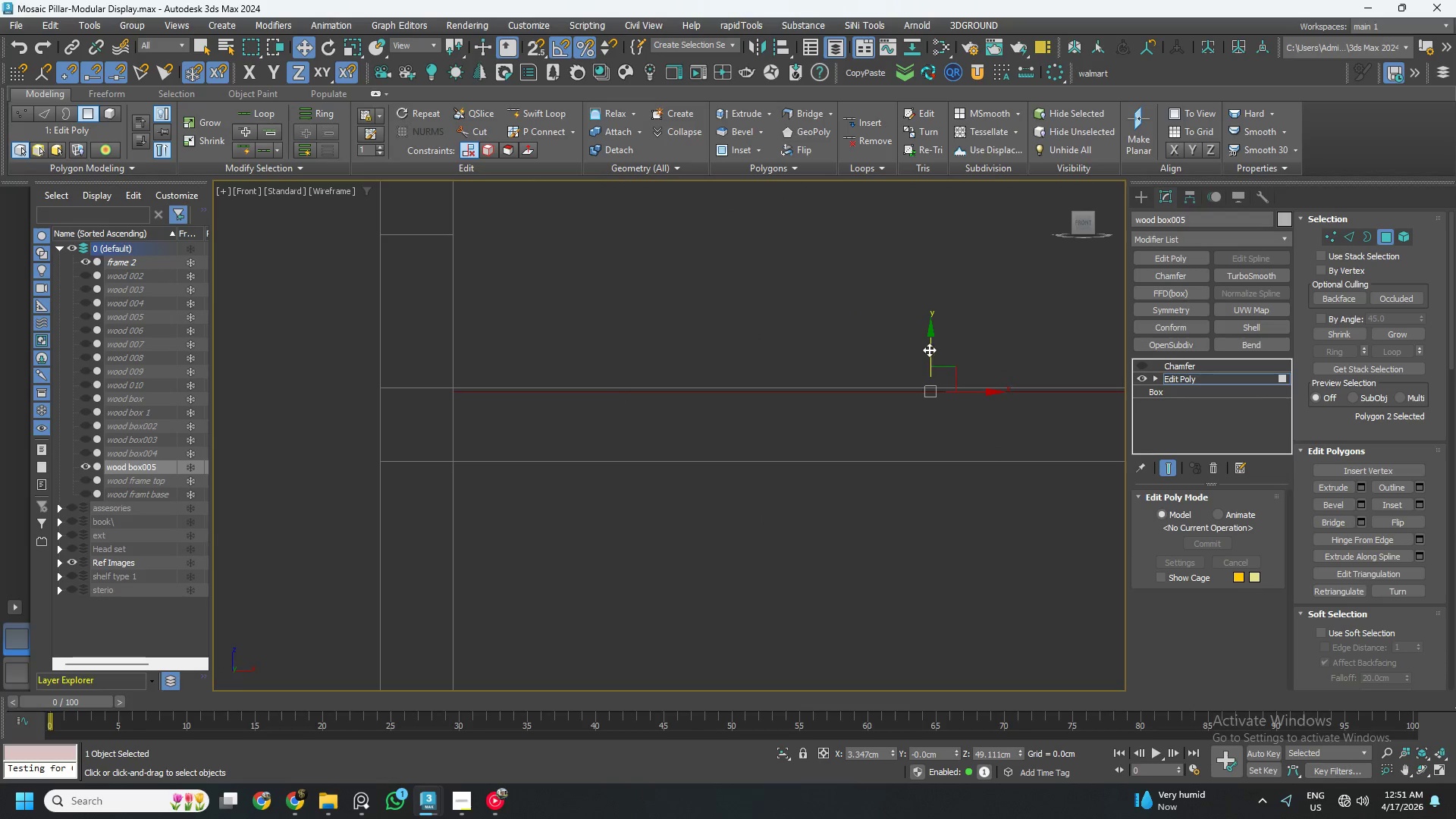 
key(S)
 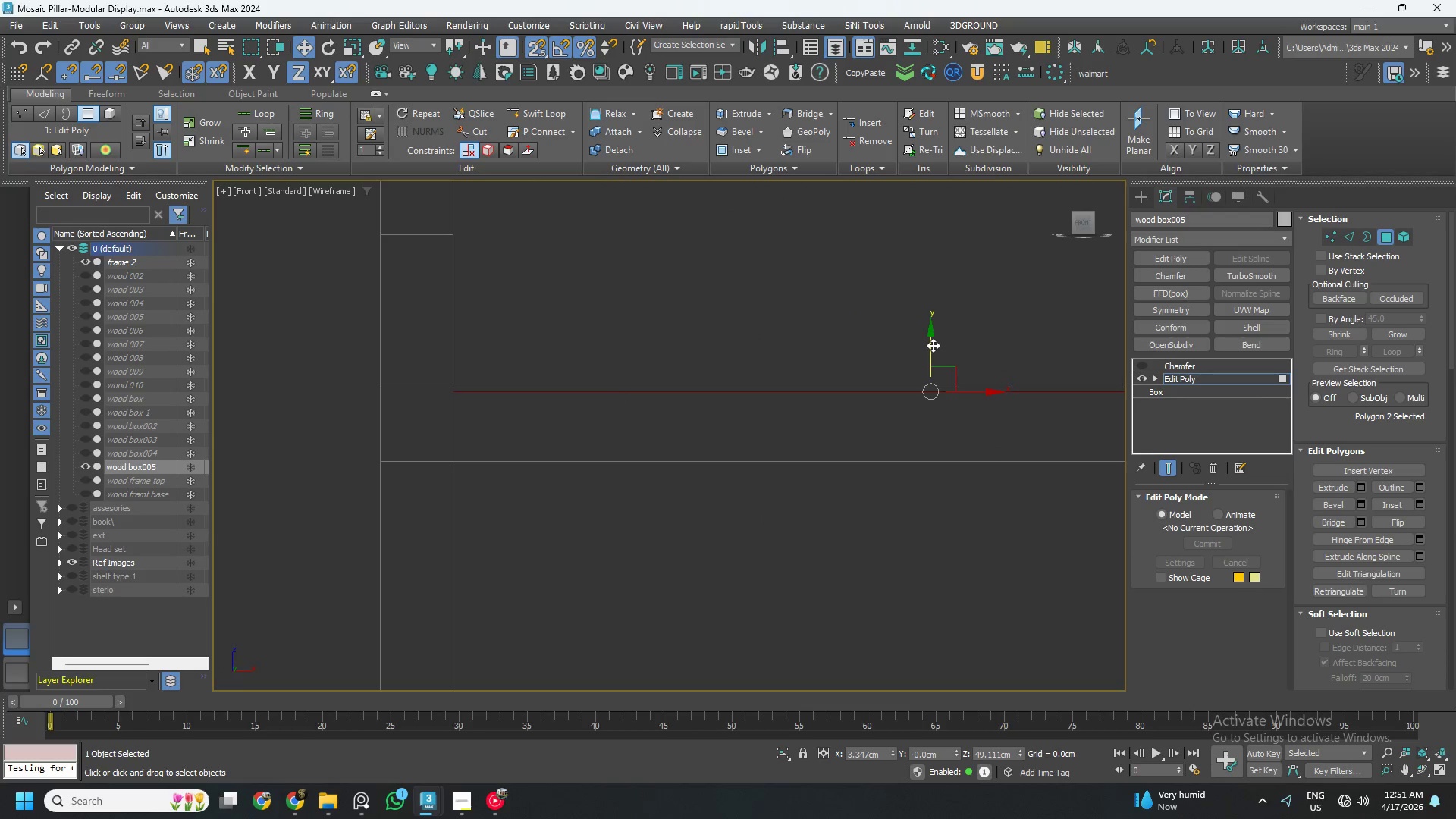 
left_click_drag(start_coordinate=[933, 345], to_coordinate=[889, 366])
 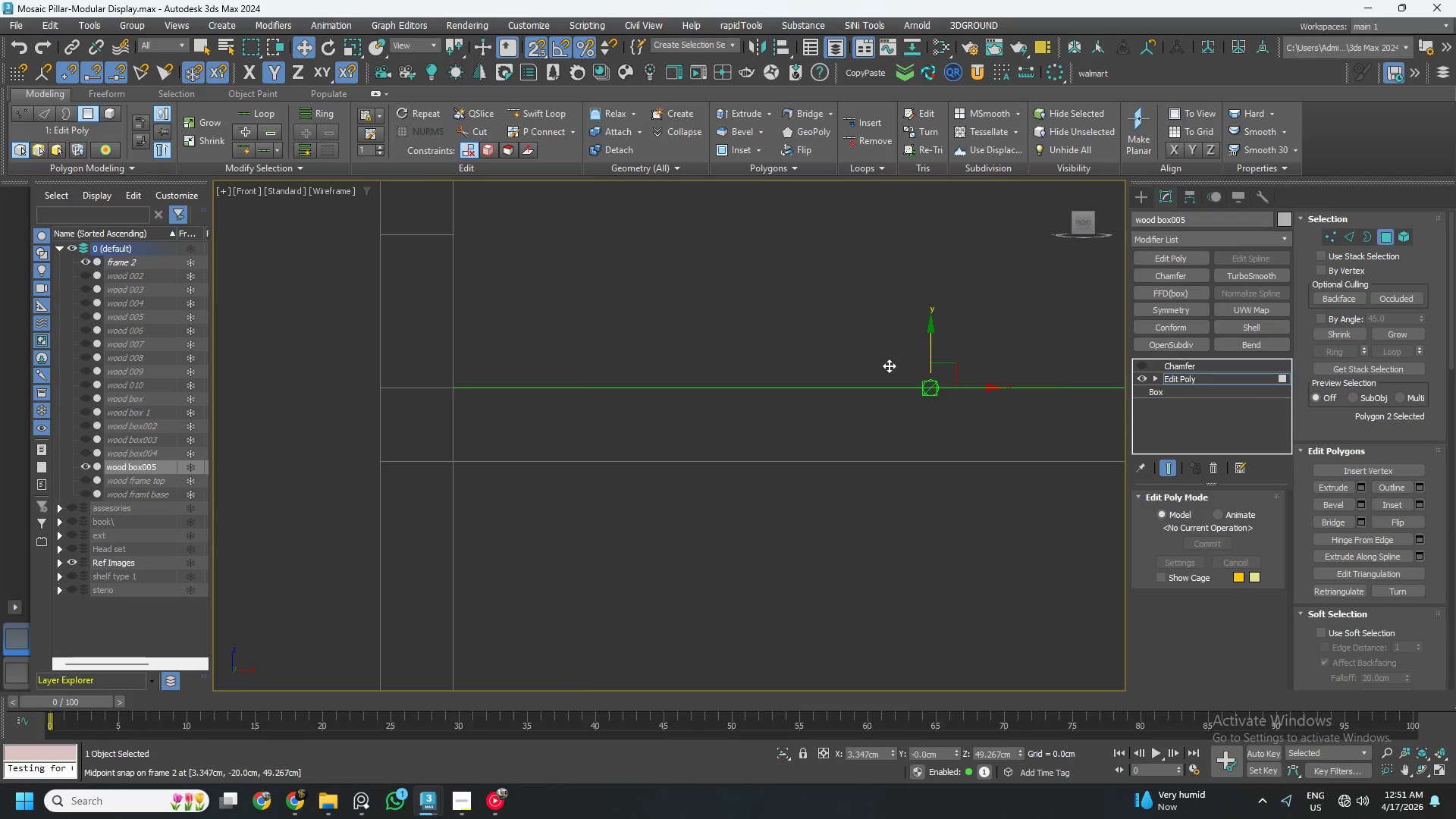 
scroll: coordinate [889, 366], scroll_direction: down, amount: 2.0
 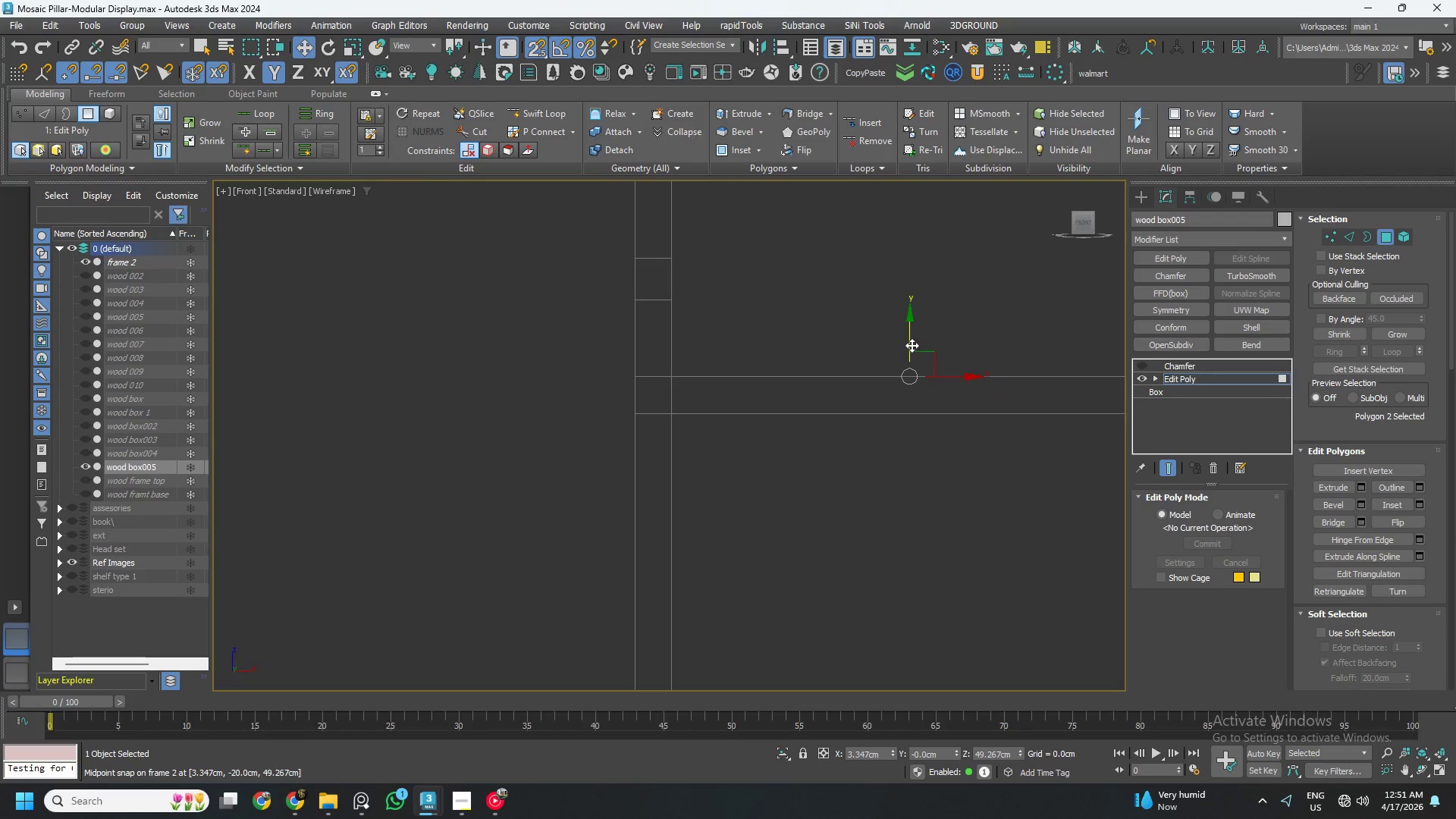 
hold_key(key=ShiftLeft, duration=0.86)
left_click_drag(start_coordinate=[910, 342], to_coordinate=[908, 331])
 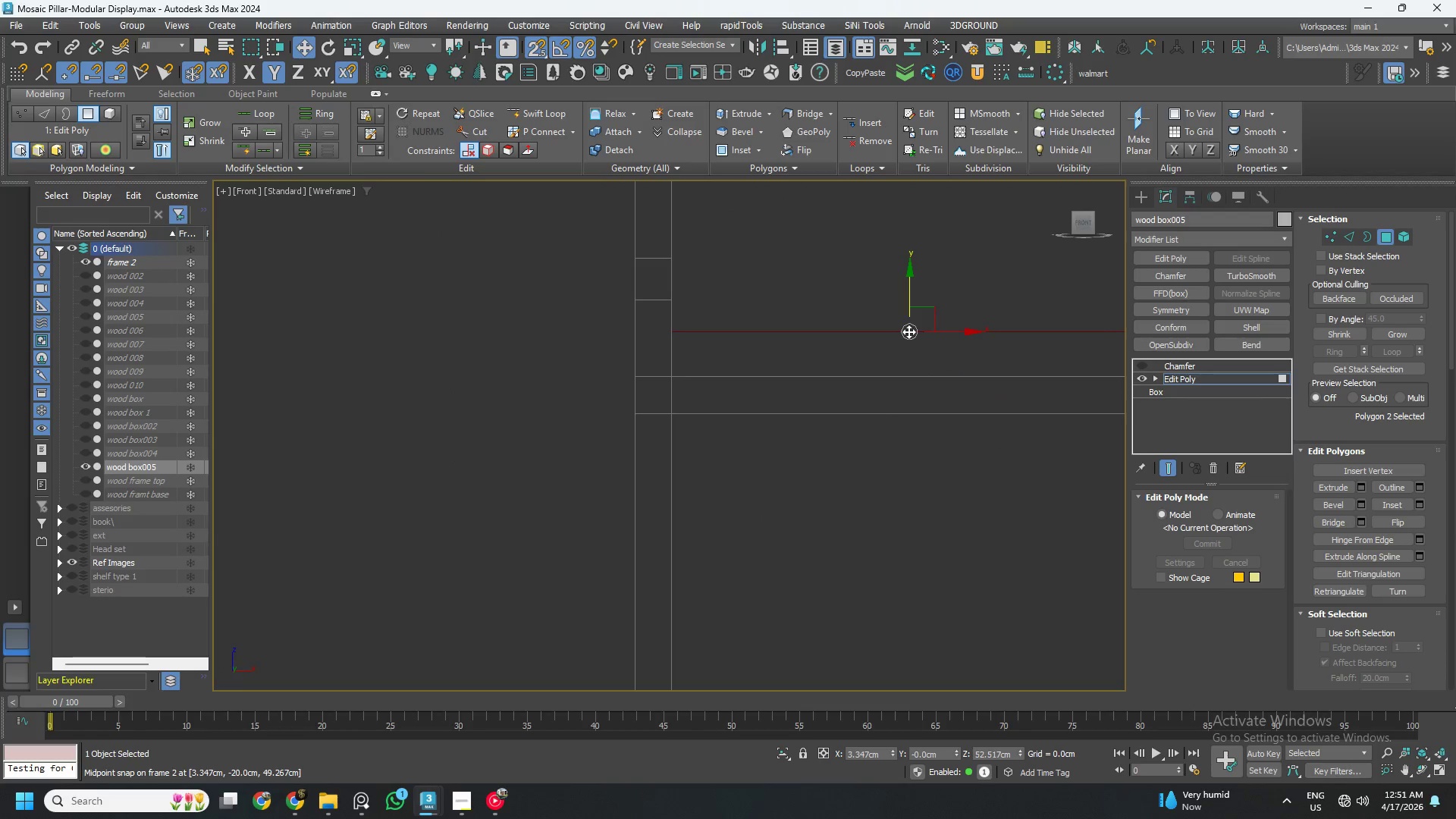 
key(S)
 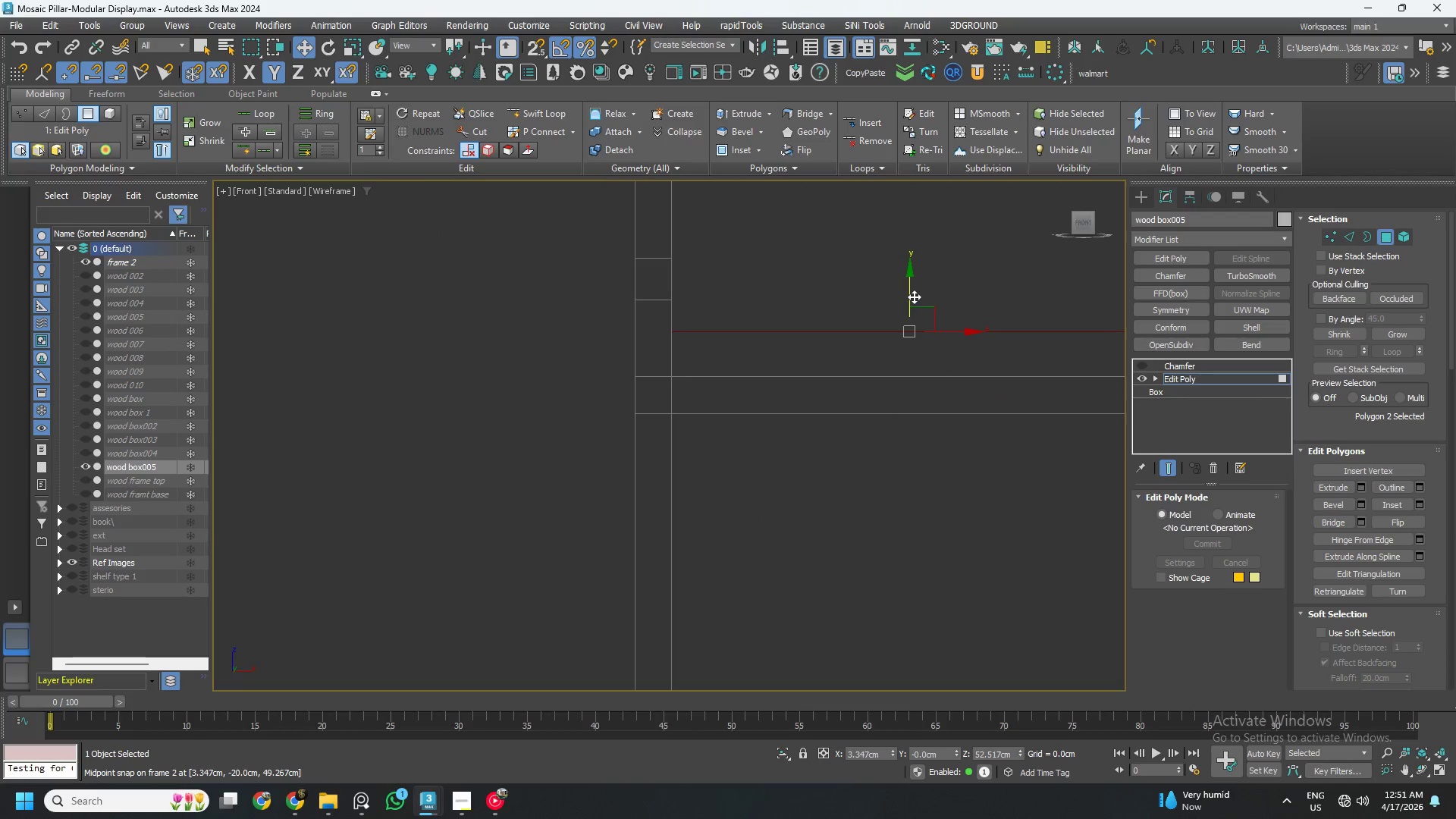 
left_click_drag(start_coordinate=[910, 293], to_coordinate=[905, 325])
 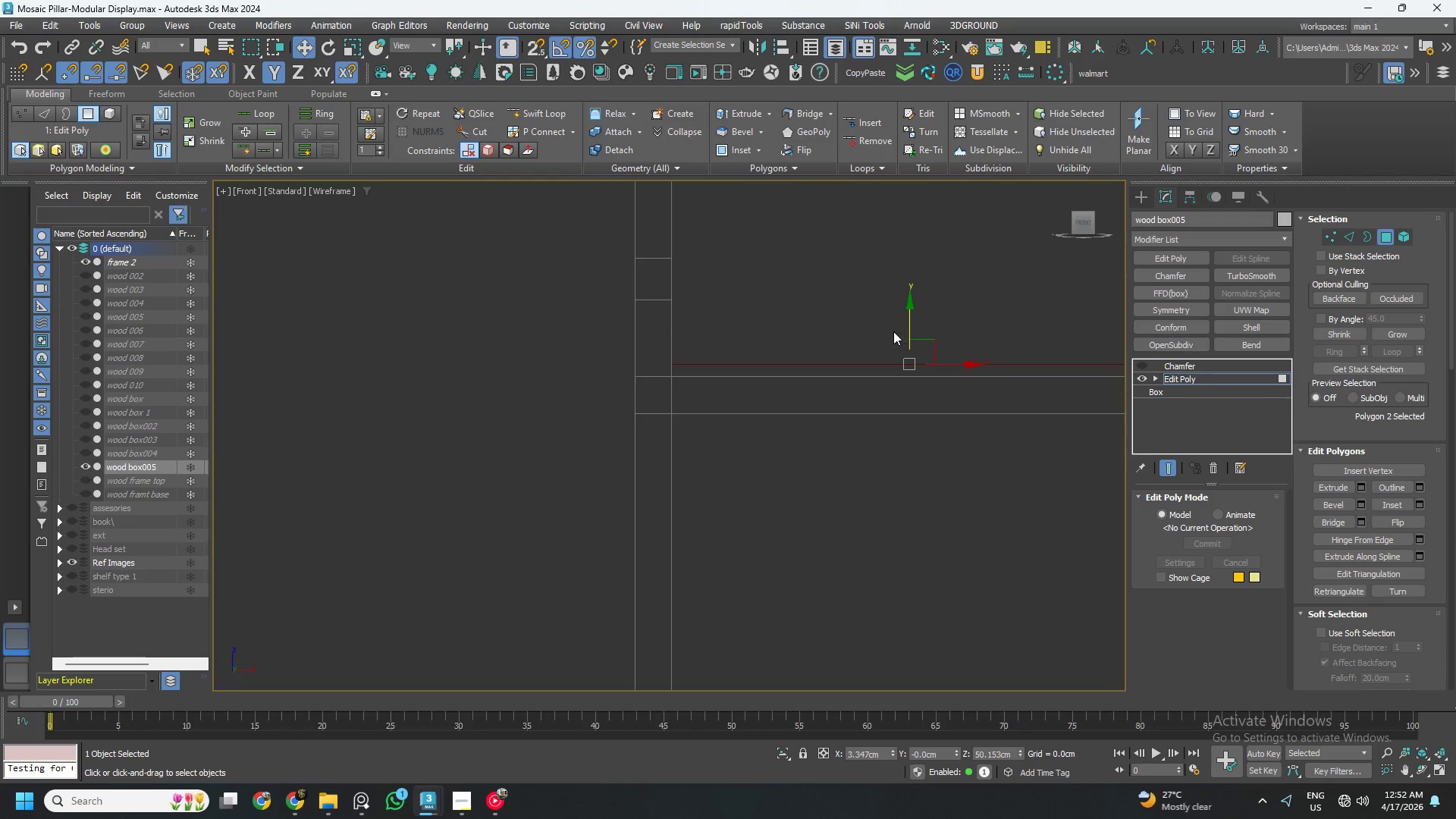 
hold_key(key=AltLeft, duration=0.5)
 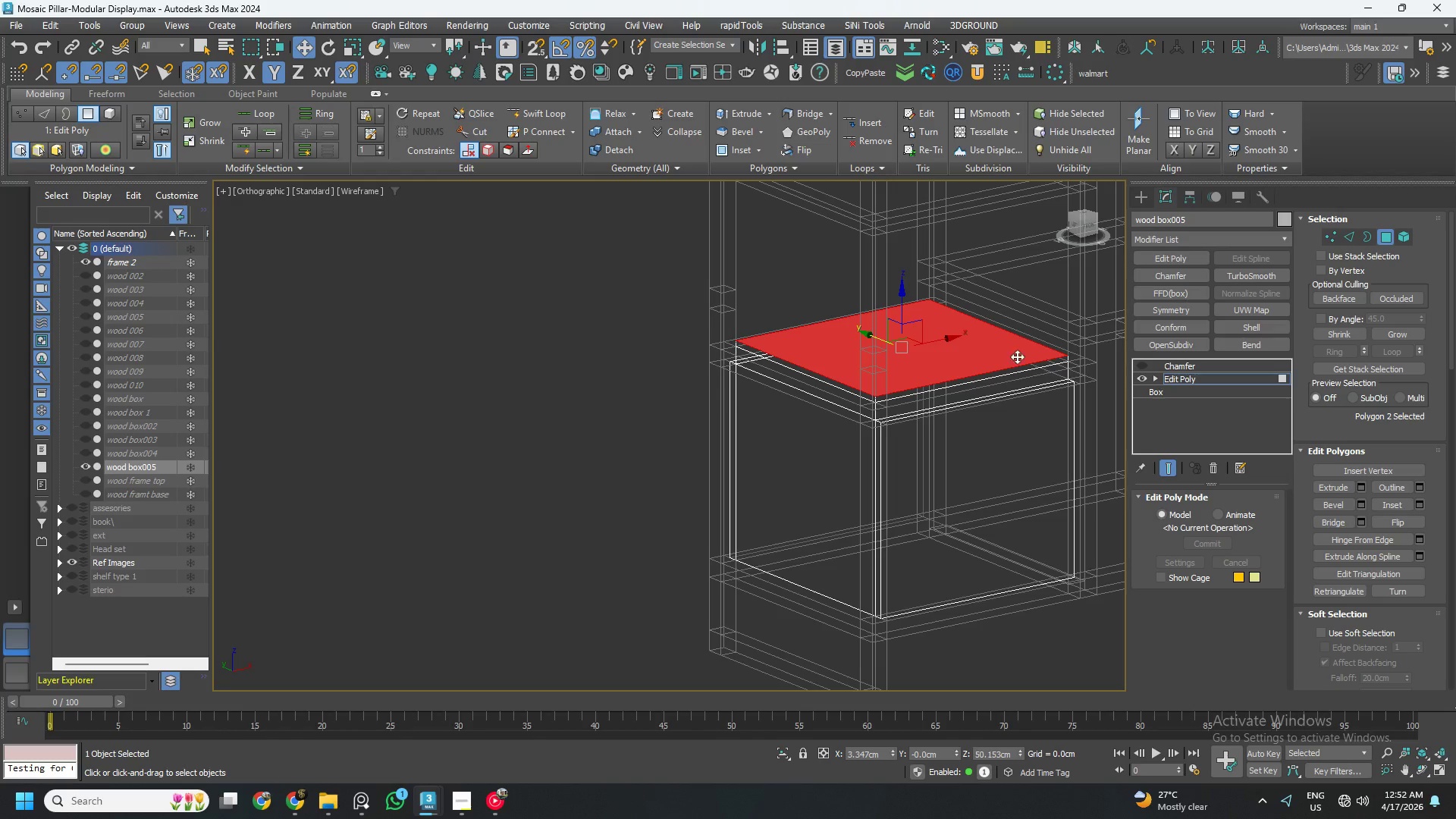 
scroll: coordinate [893, 332], scroll_direction: down, amount: 2.0
 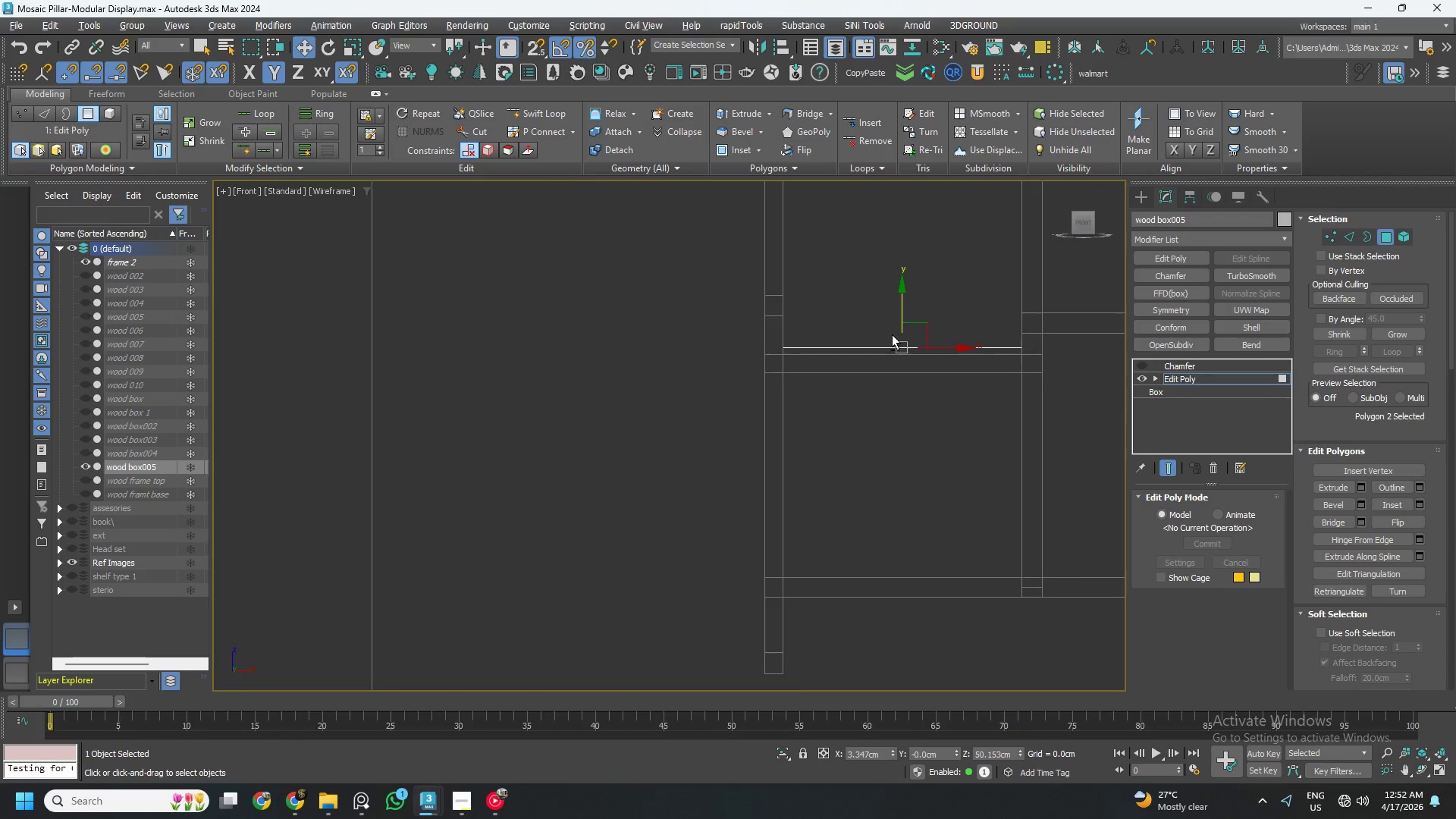 
scroll: coordinate [929, 372], scroll_direction: up, amount: 3.0
 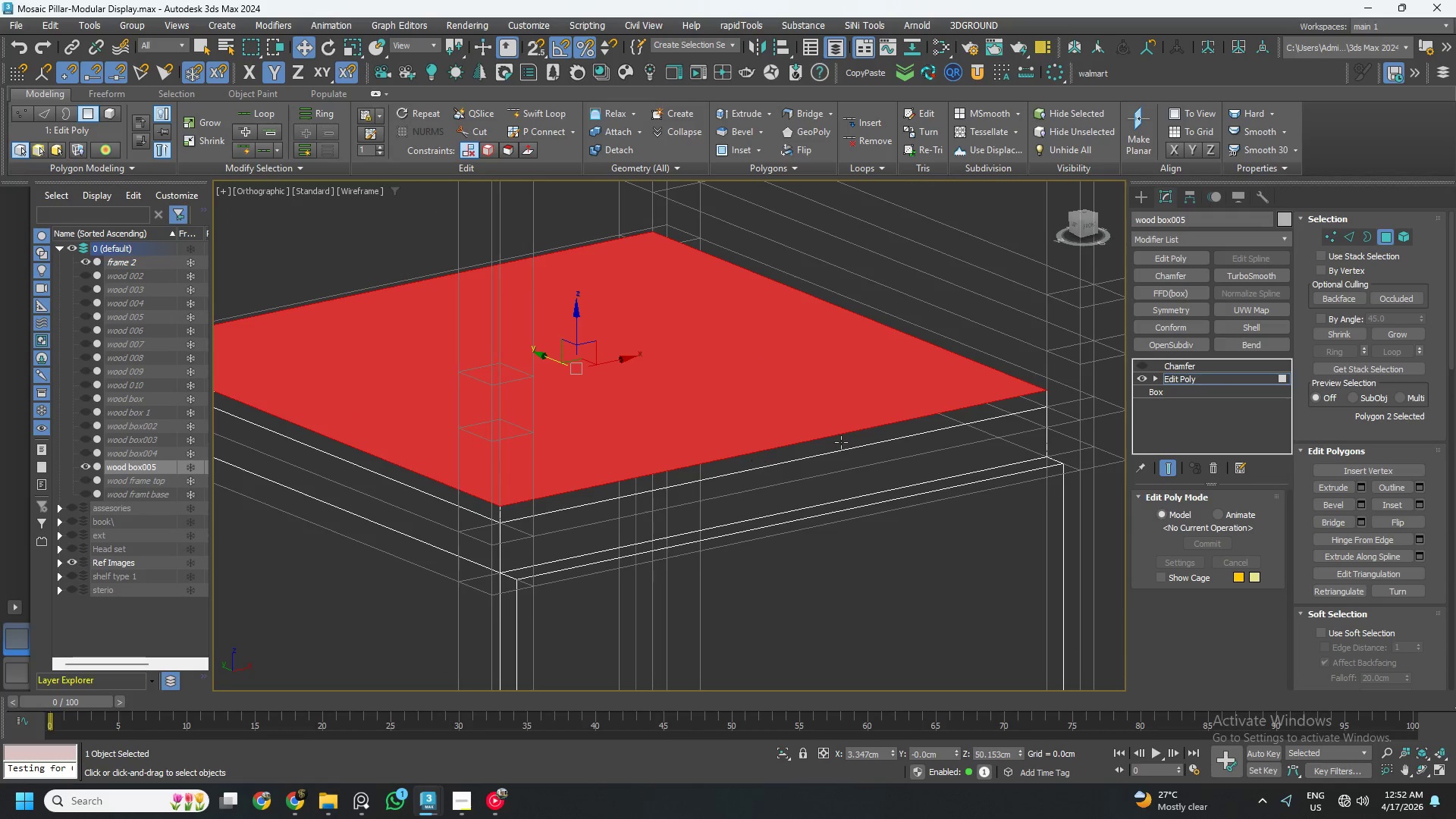 
left_click([1213, 380])
 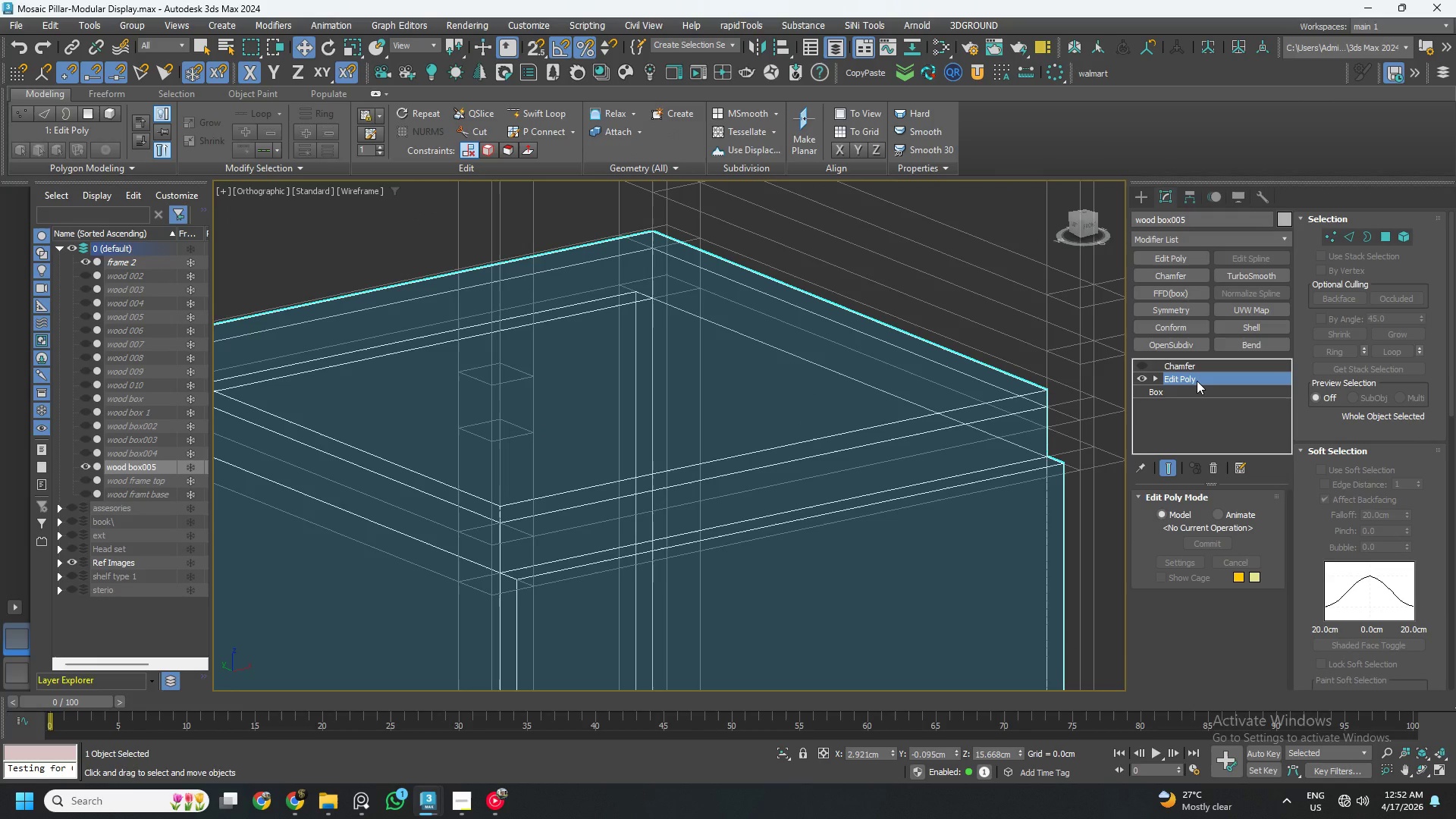 
key(4)
 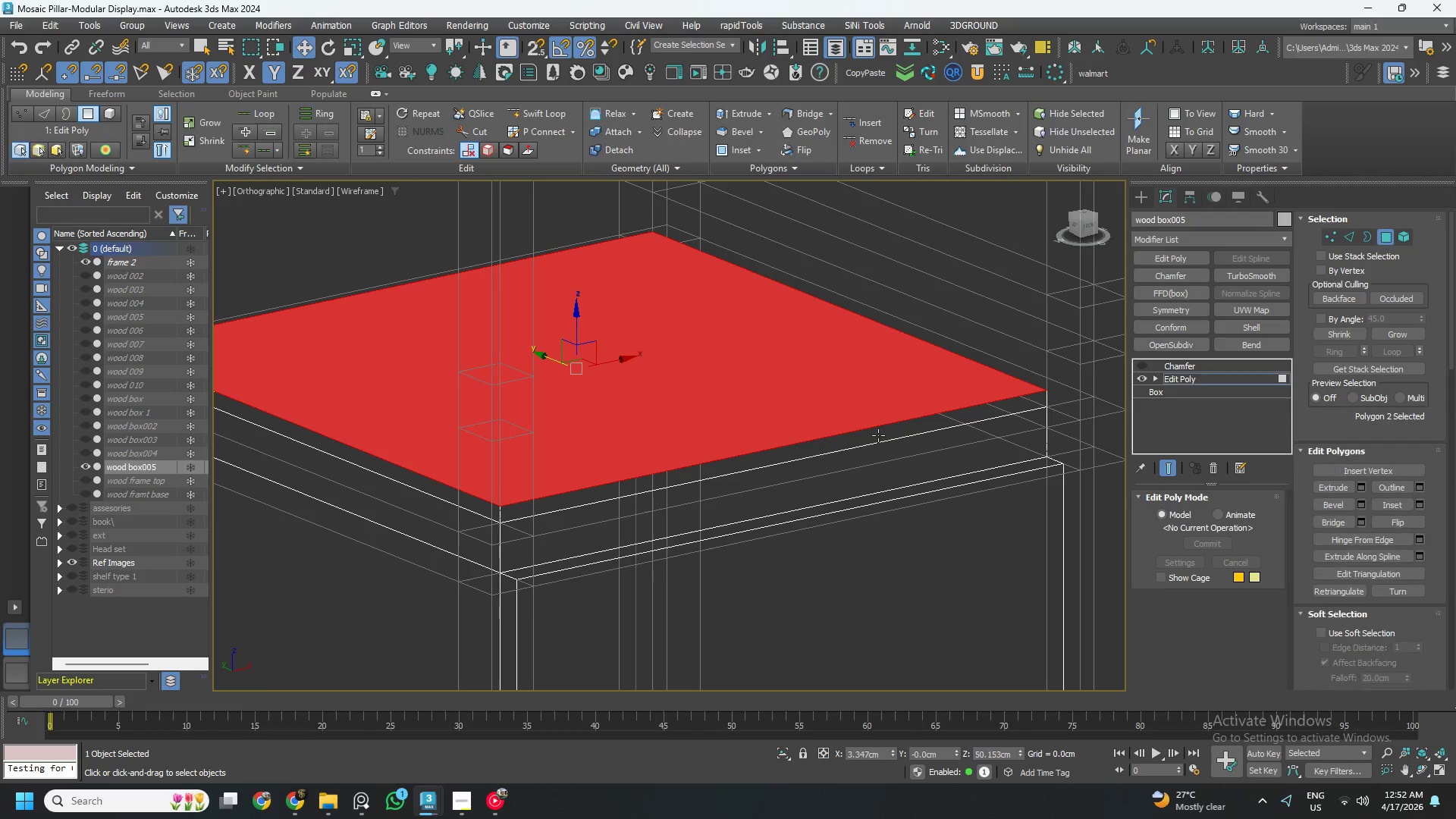 
left_click([869, 438])
 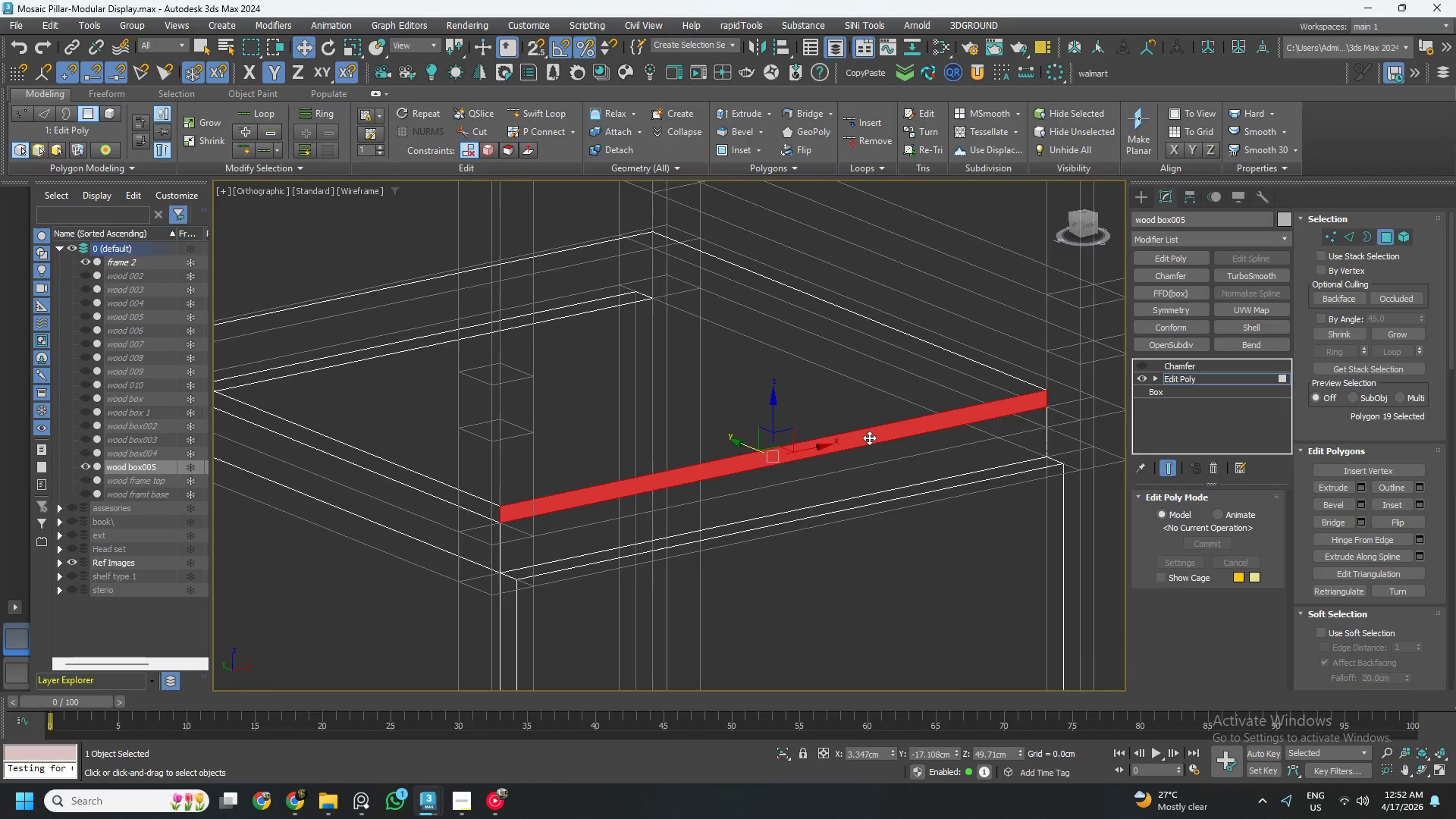 
scroll: coordinate [869, 438], scroll_direction: down, amount: 1.0
 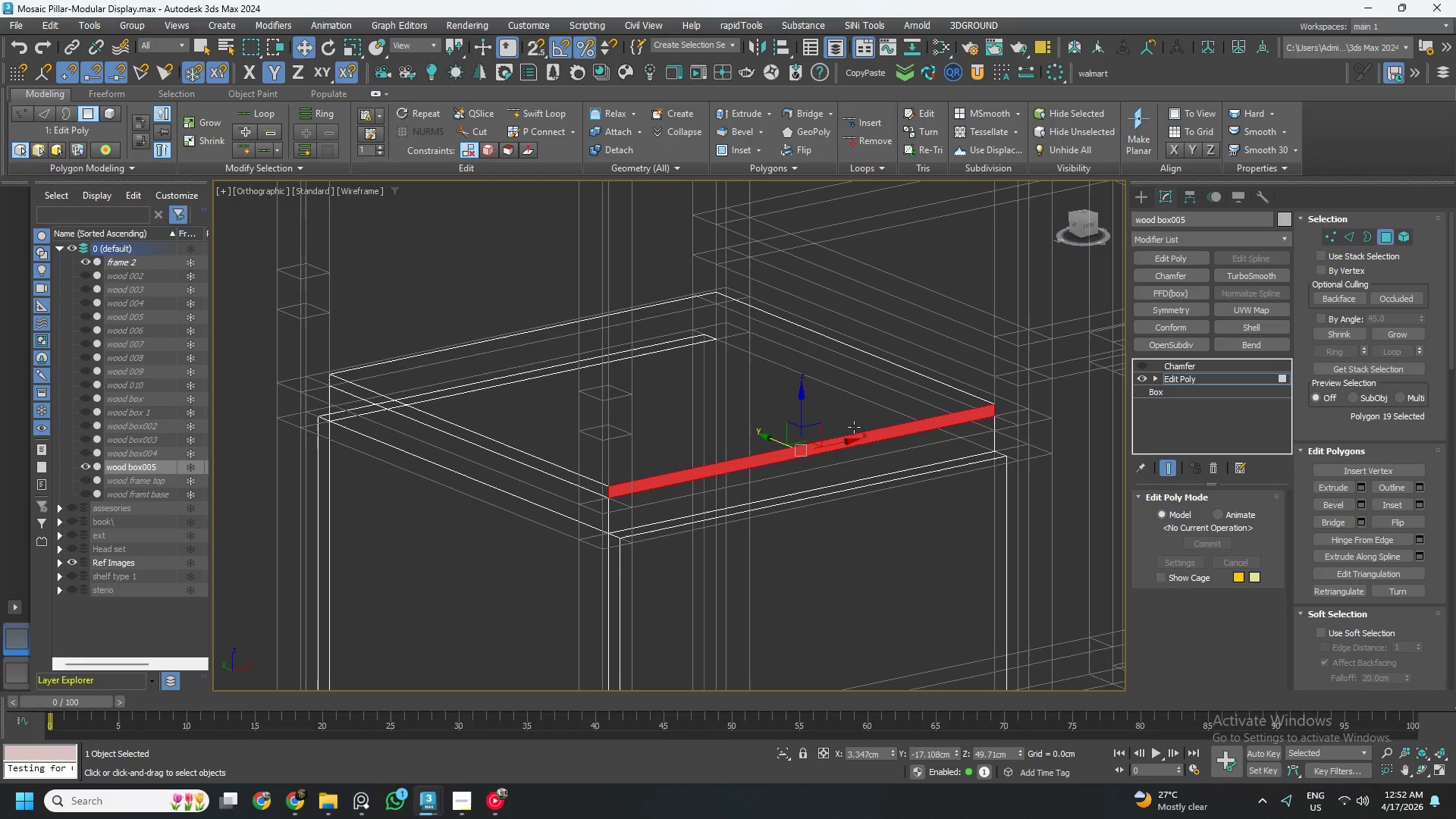 
key(F3)
 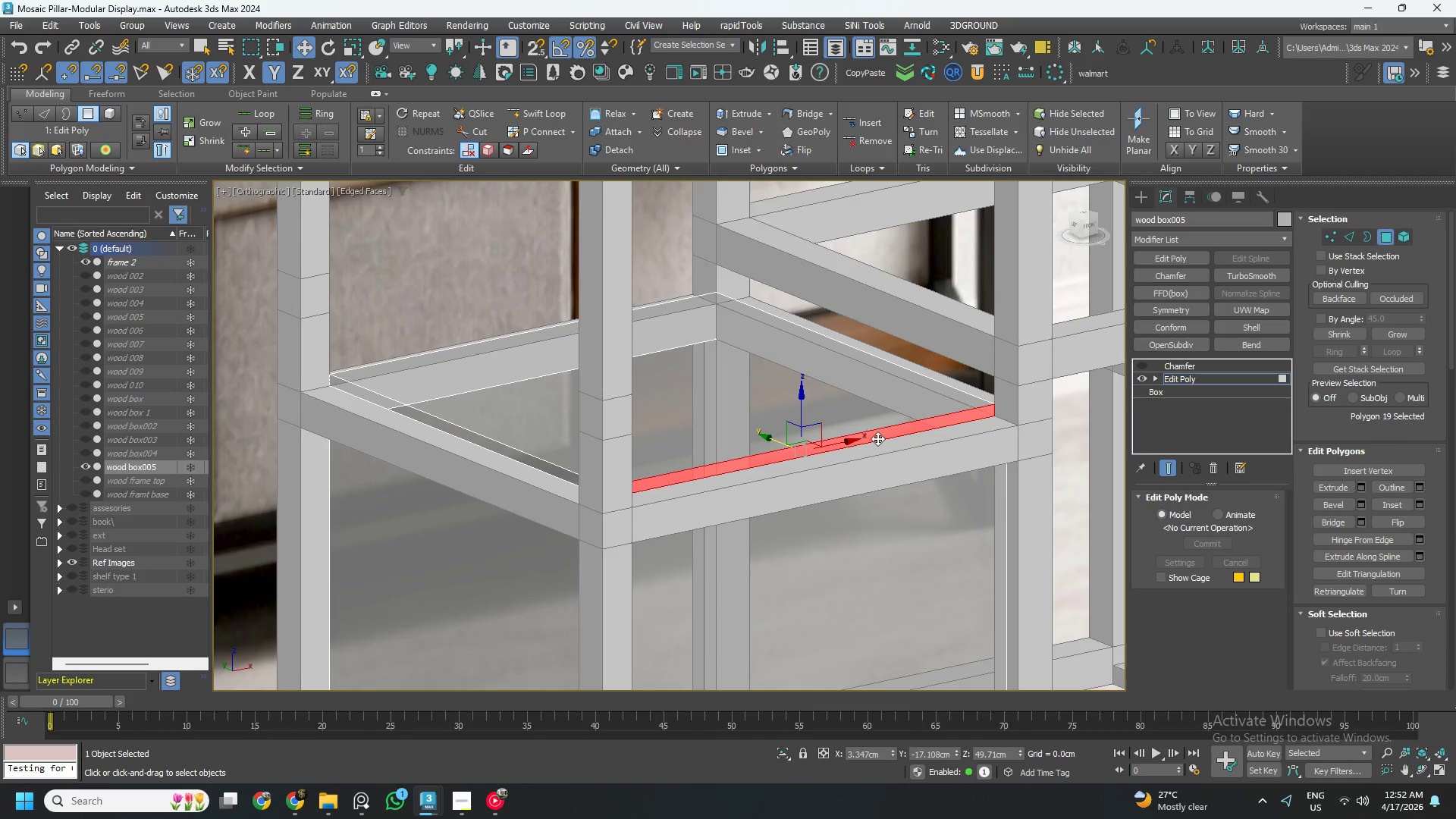 
scroll: coordinate [884, 440], scroll_direction: down, amount: 4.0
 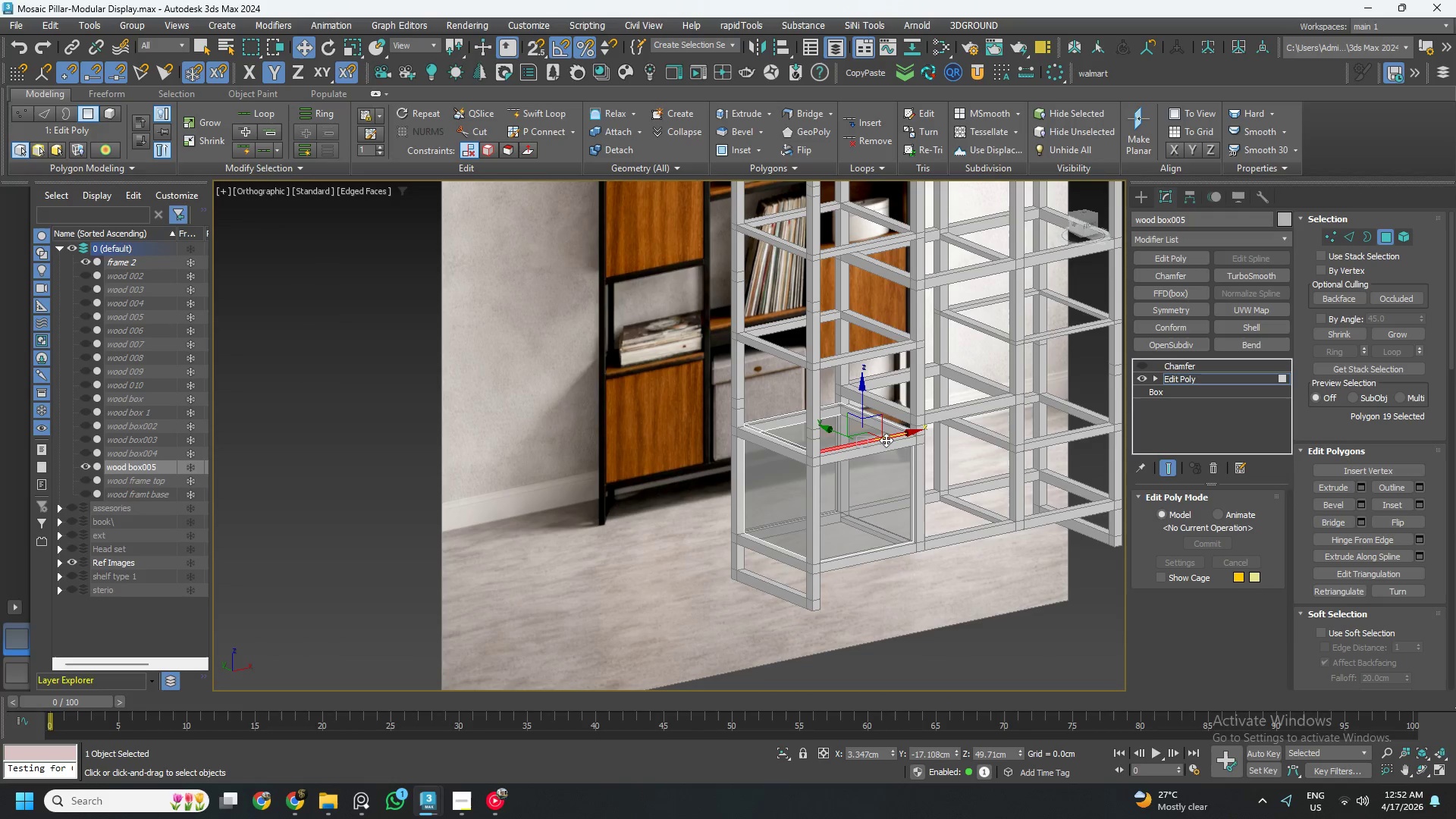 
hold_key(key=AltLeft, duration=0.91)
 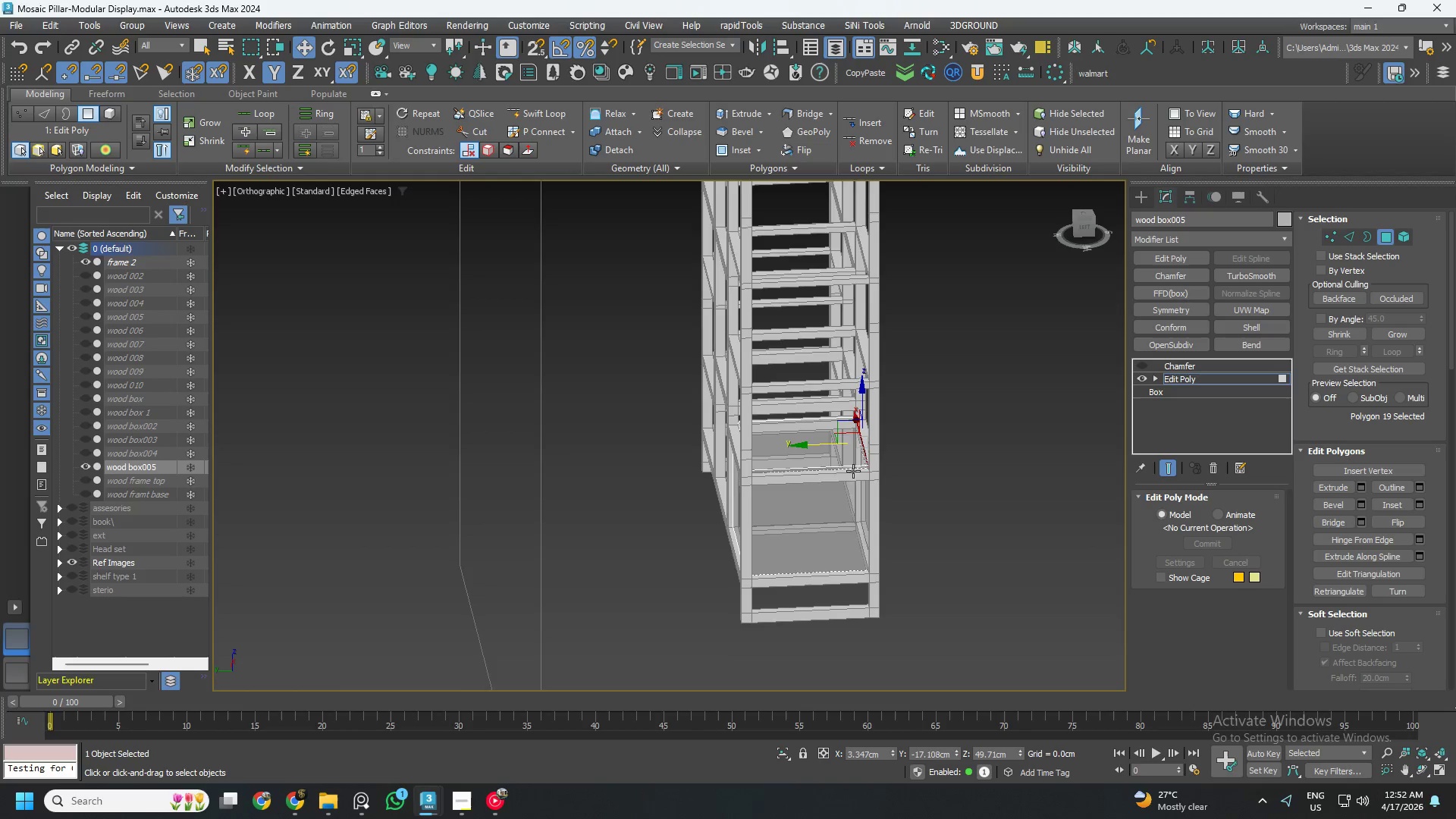 
hold_key(key=AltLeft, duration=1.11)
 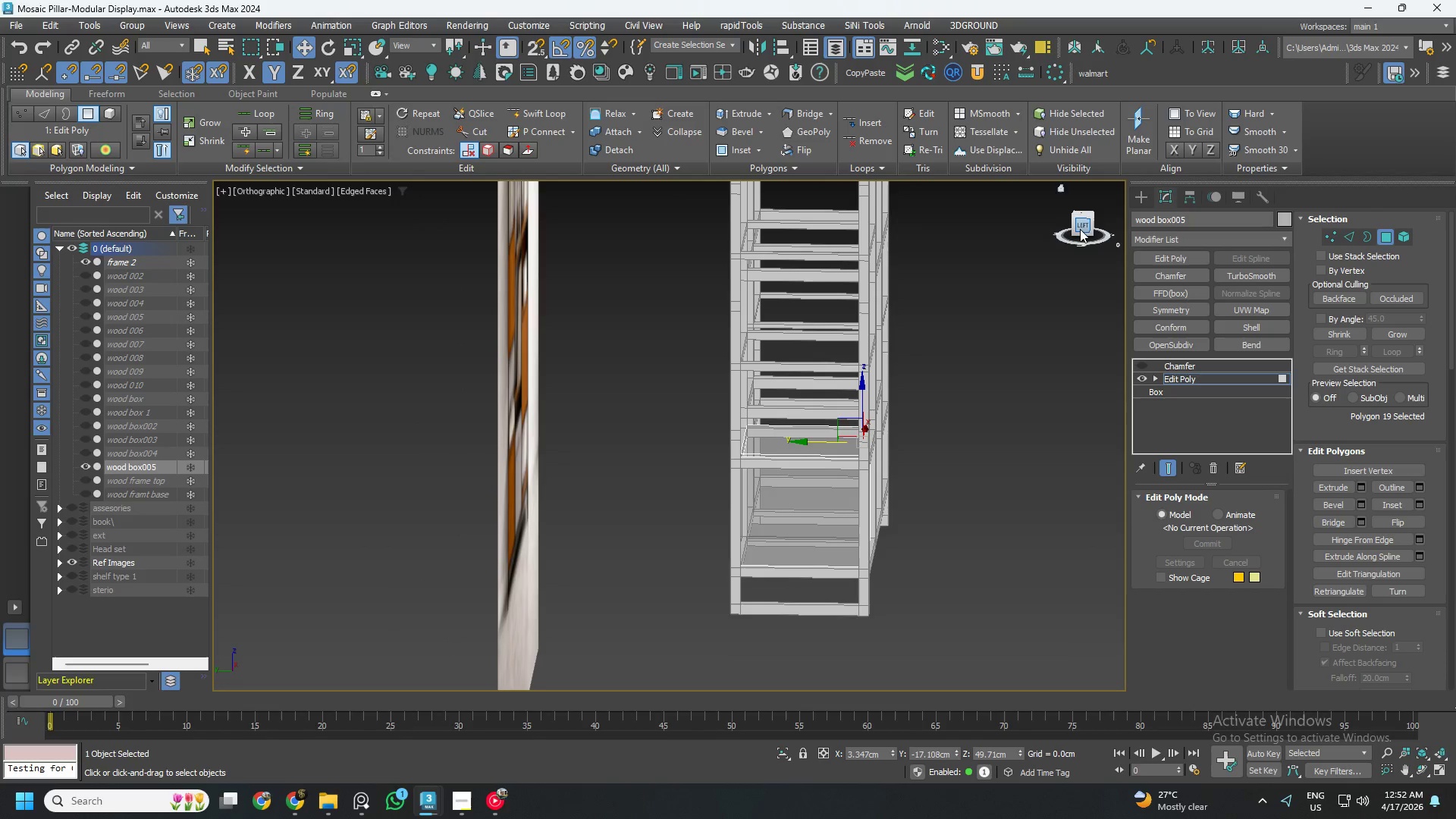 
left_click([1081, 227])
 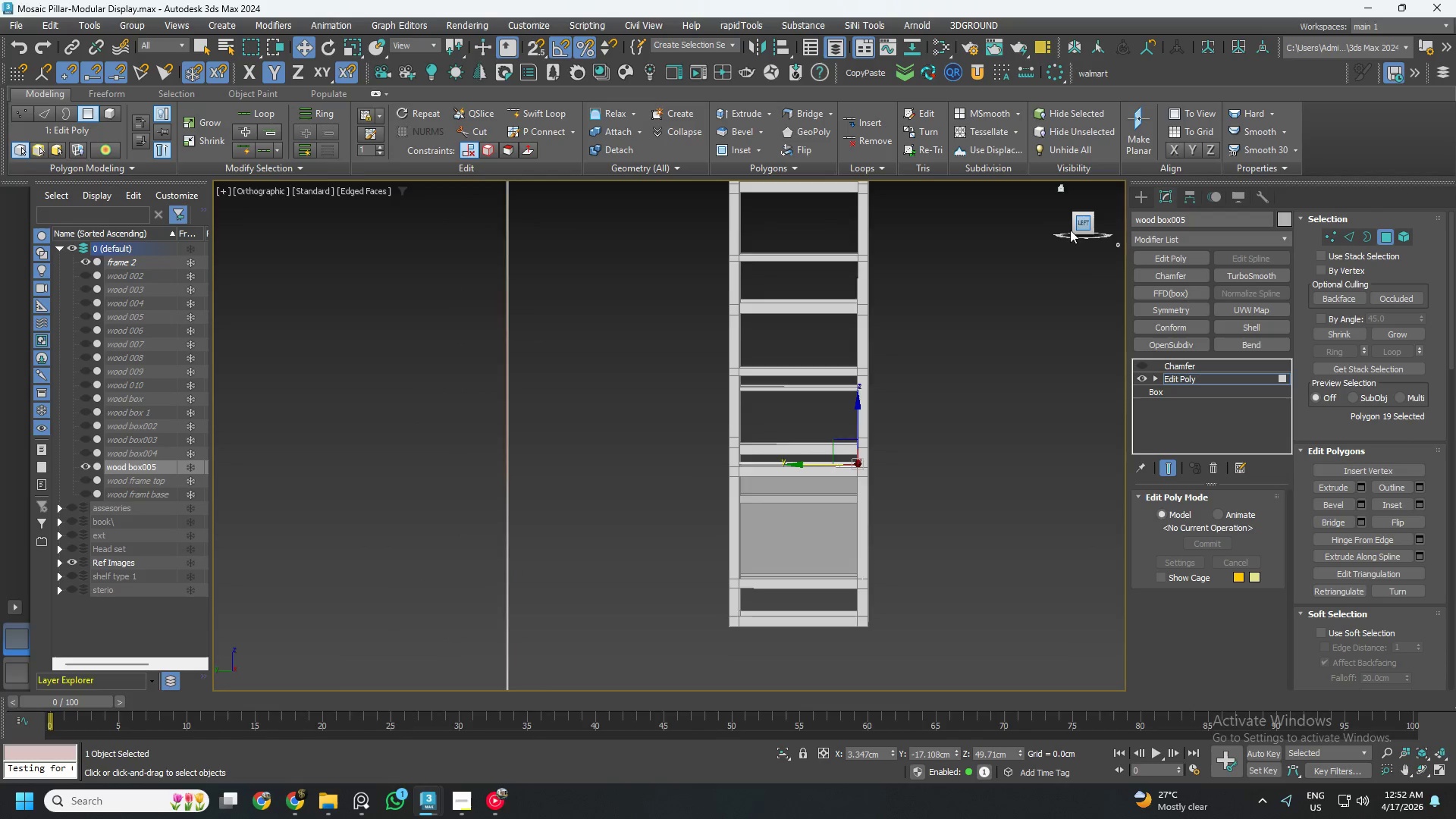 
key(F3)
 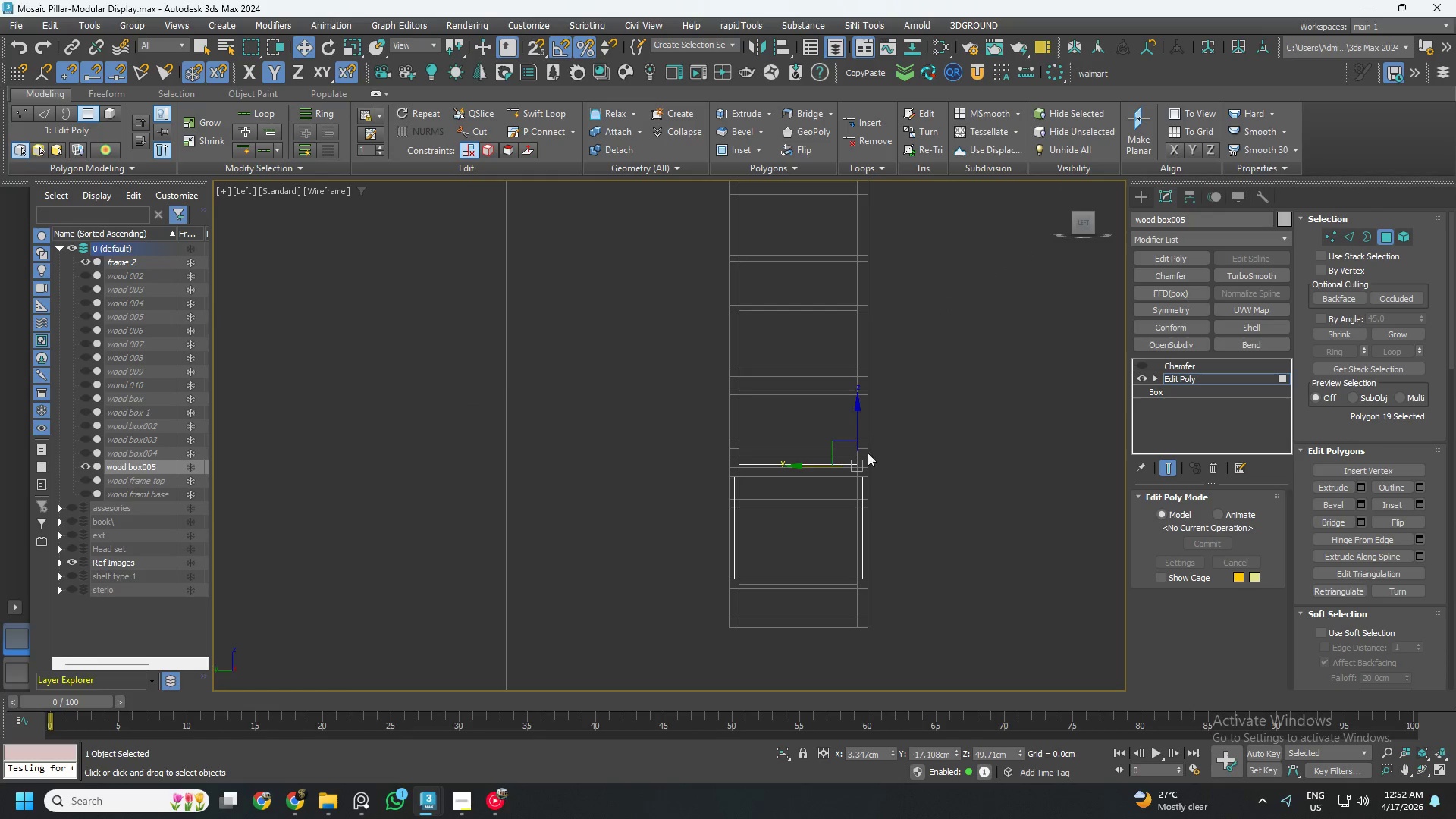 
scroll: coordinate [867, 472], scroll_direction: up, amount: 5.0
 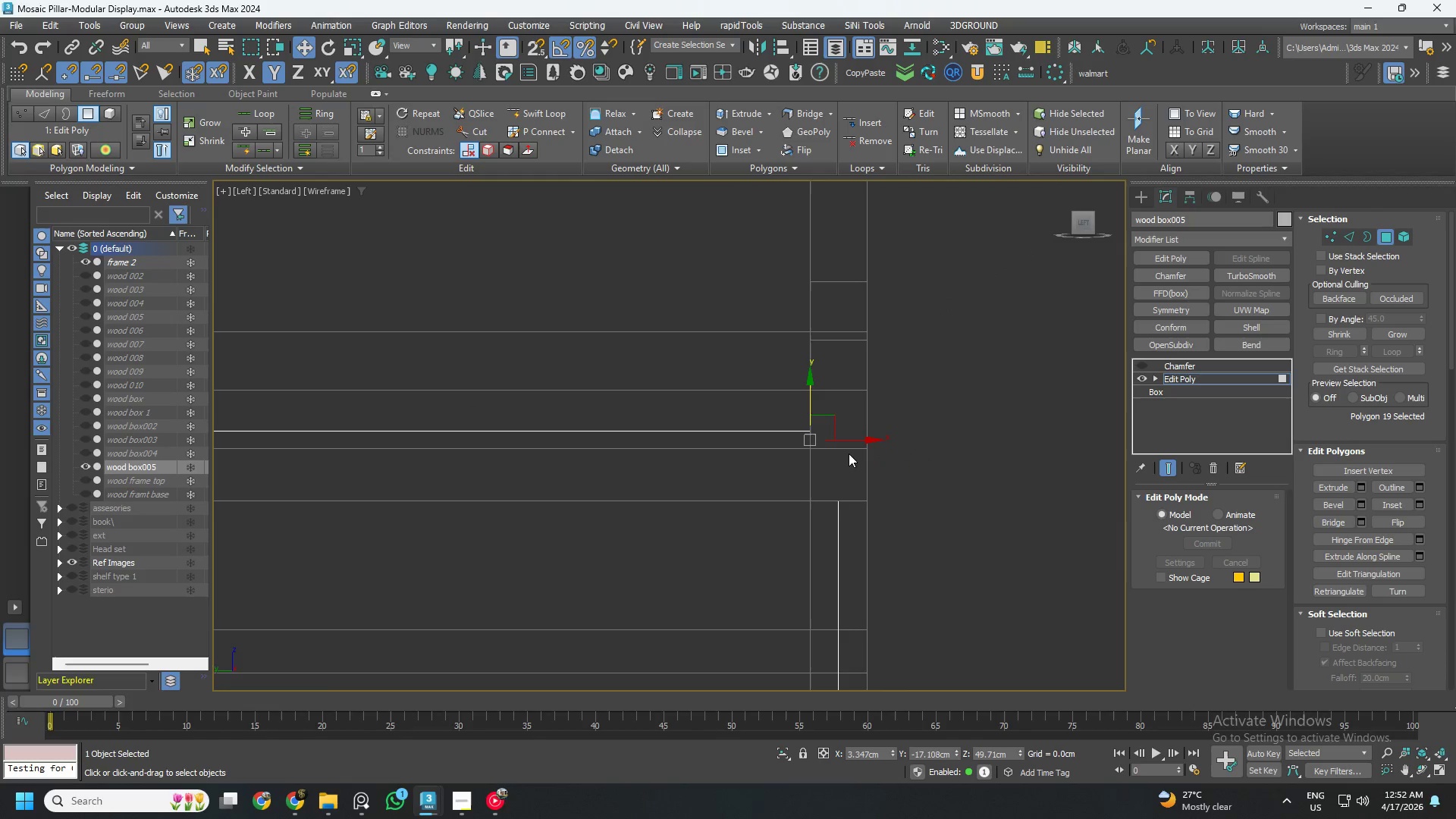 
scroll: coordinate [849, 452], scroll_direction: down, amount: 4.0
 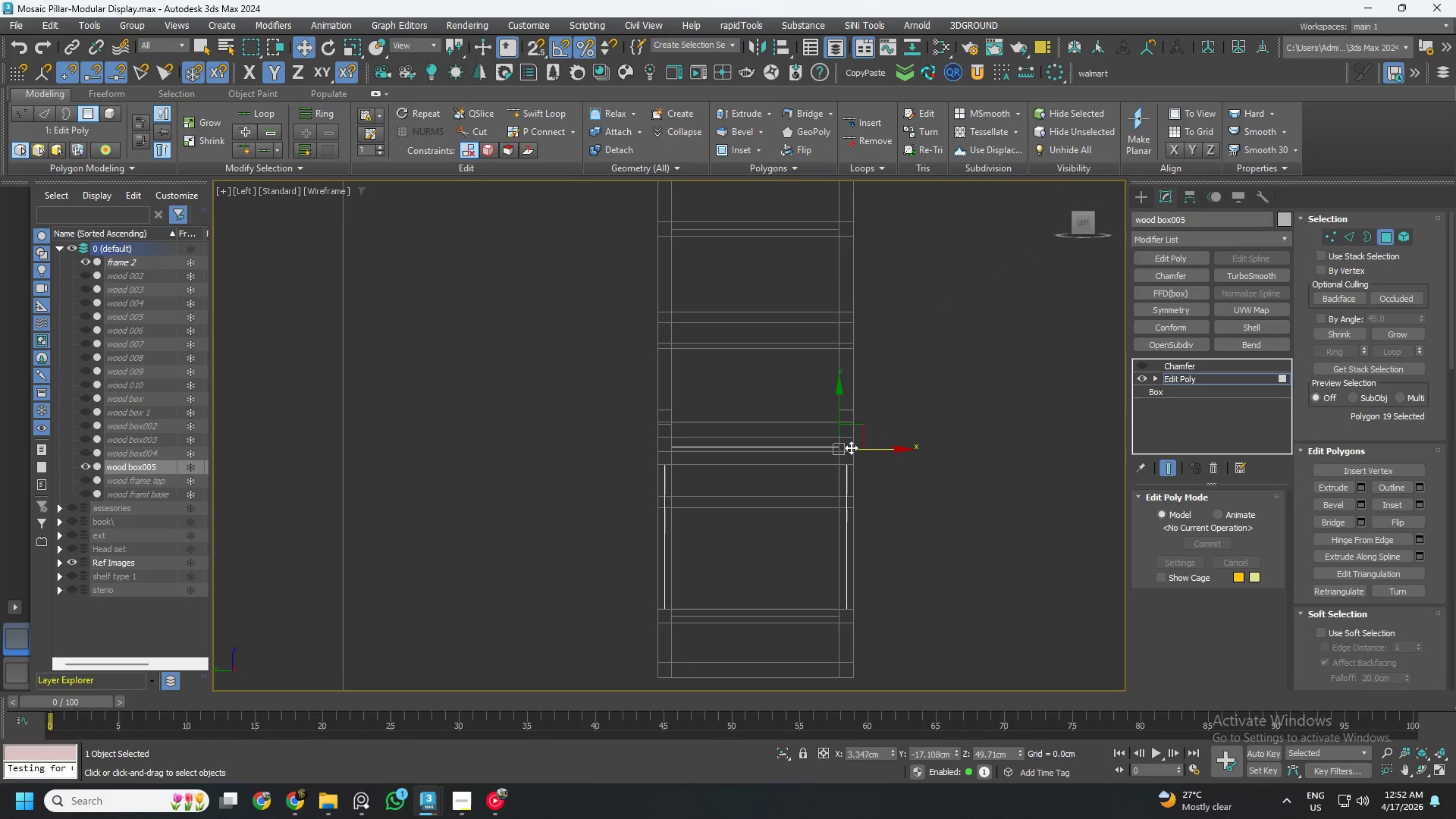 
scroll: coordinate [832, 463], scroll_direction: up, amount: 6.0
 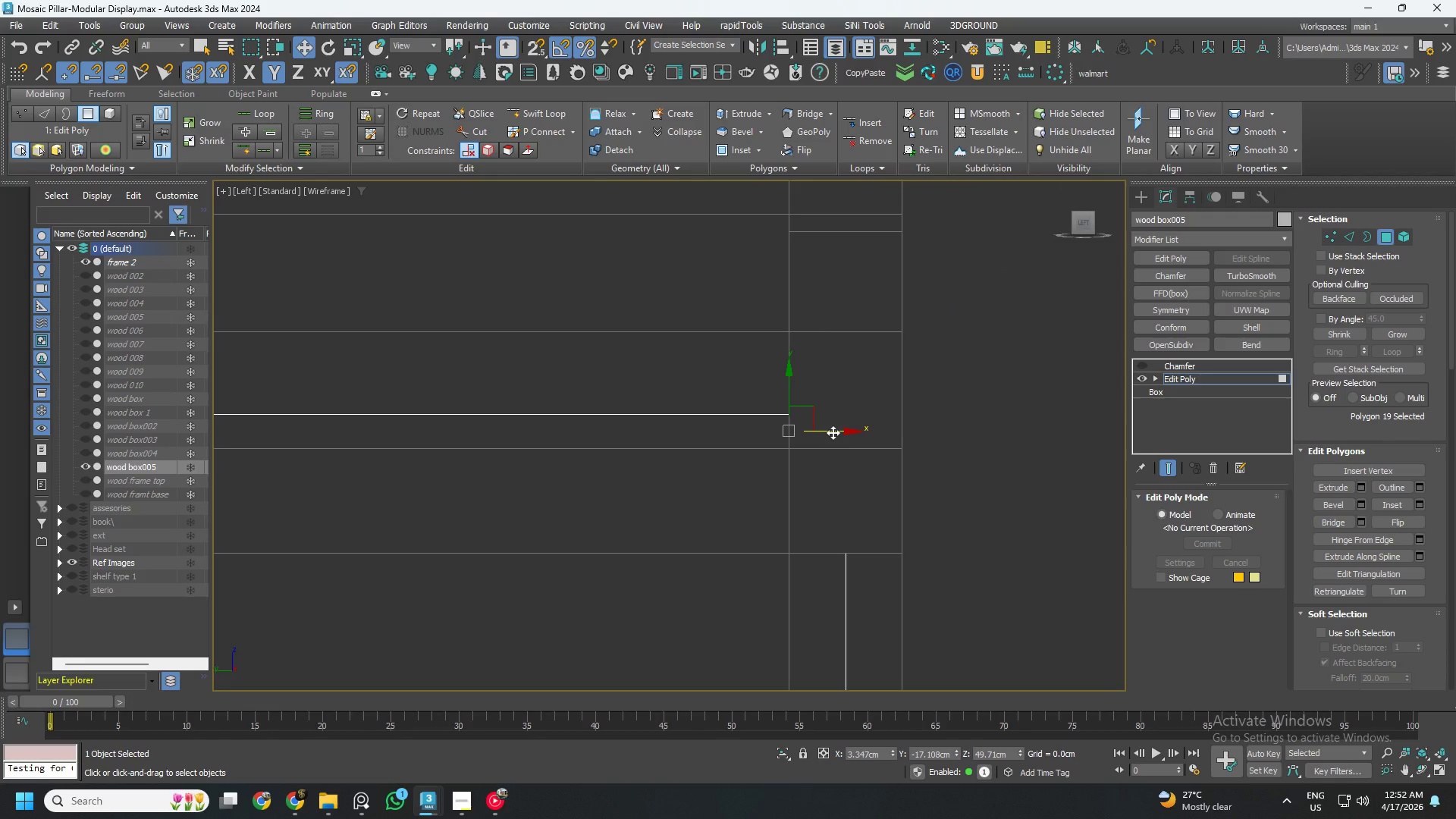 
hold_key(key=ShiftLeft, duration=1.92)
left_click_drag(start_coordinate=[833, 432], to_coordinate=[921, 455])
 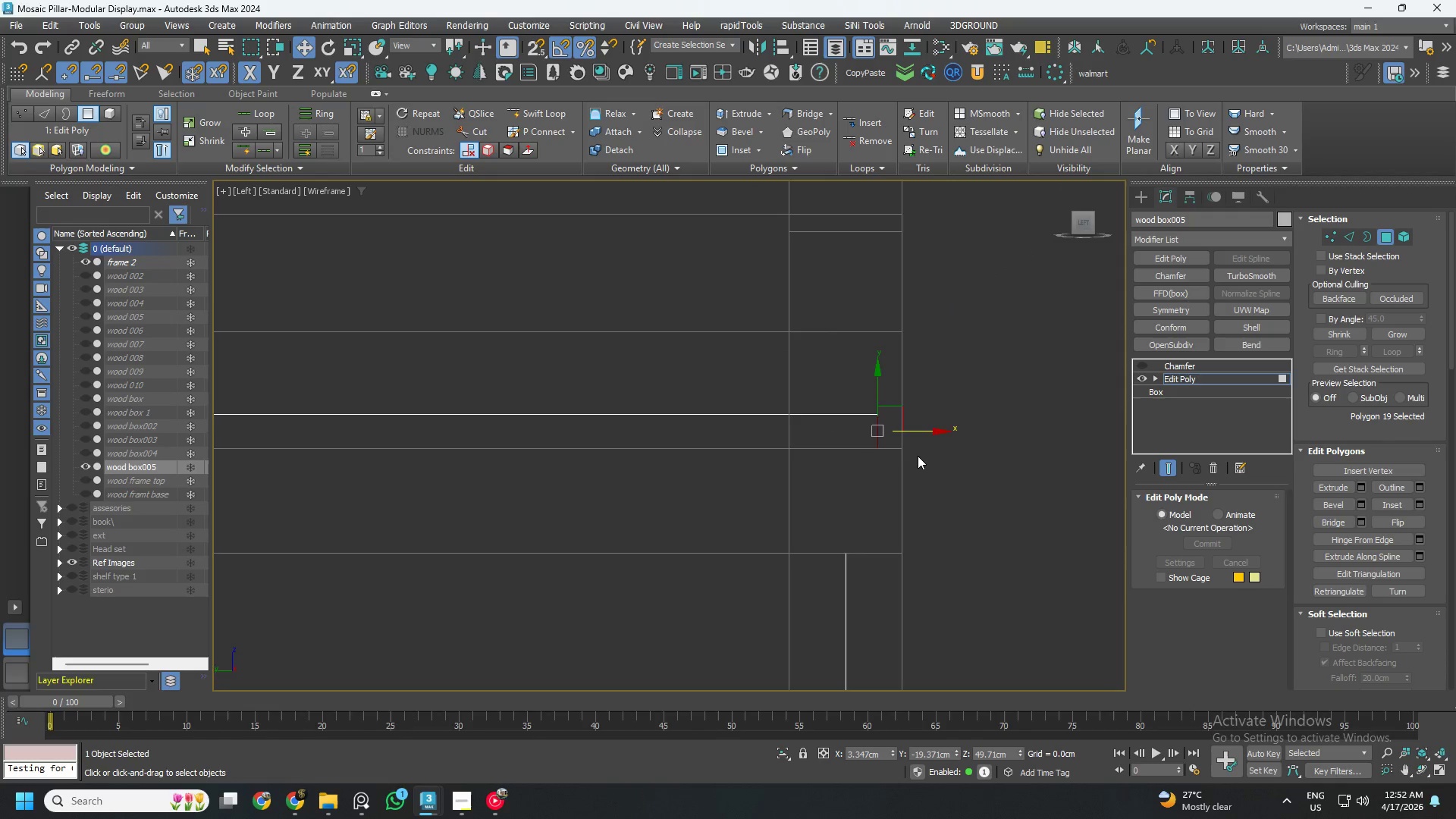 
scroll: coordinate [907, 457], scroll_direction: down, amount: 4.0
 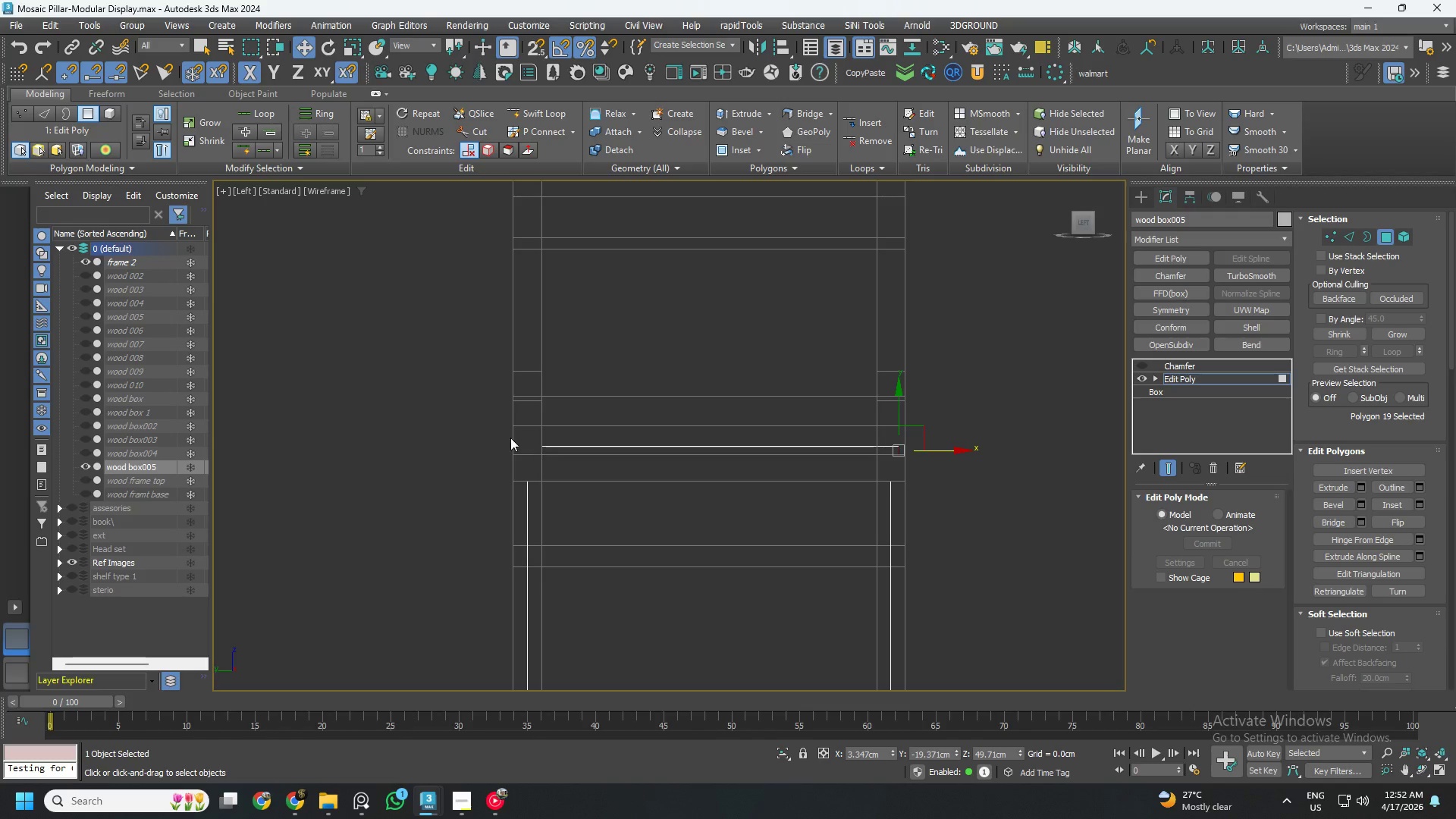 
left_click_drag(start_coordinate=[473, 409], to_coordinate=[596, 482])
 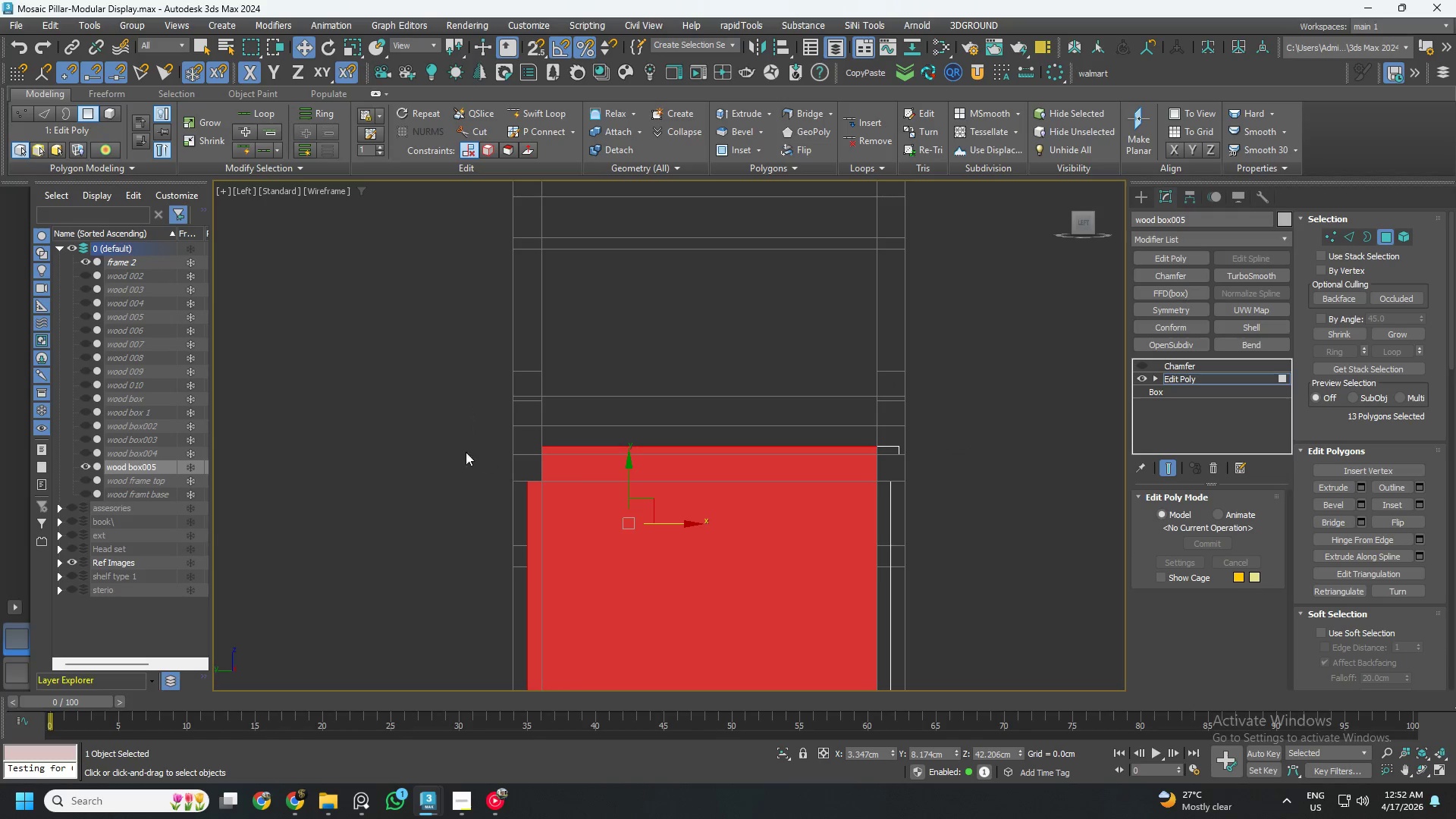 
hold_key(key=AltLeft, duration=3.61)
left_click_drag(start_coordinate=[437, 450], to_coordinate=[462, 510])
 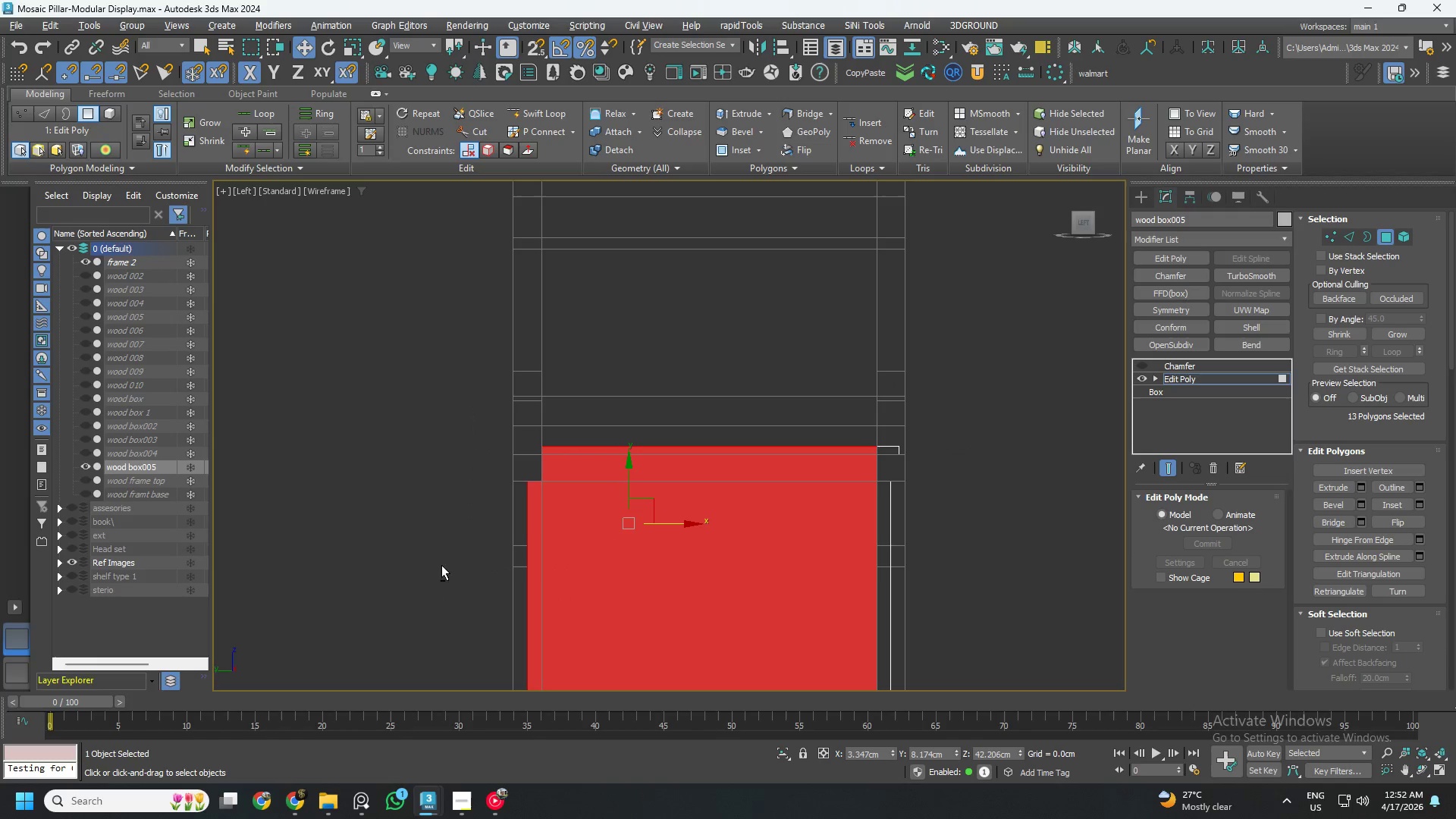 
left_click_drag(start_coordinate=[431, 557], to_coordinate=[876, 663])
 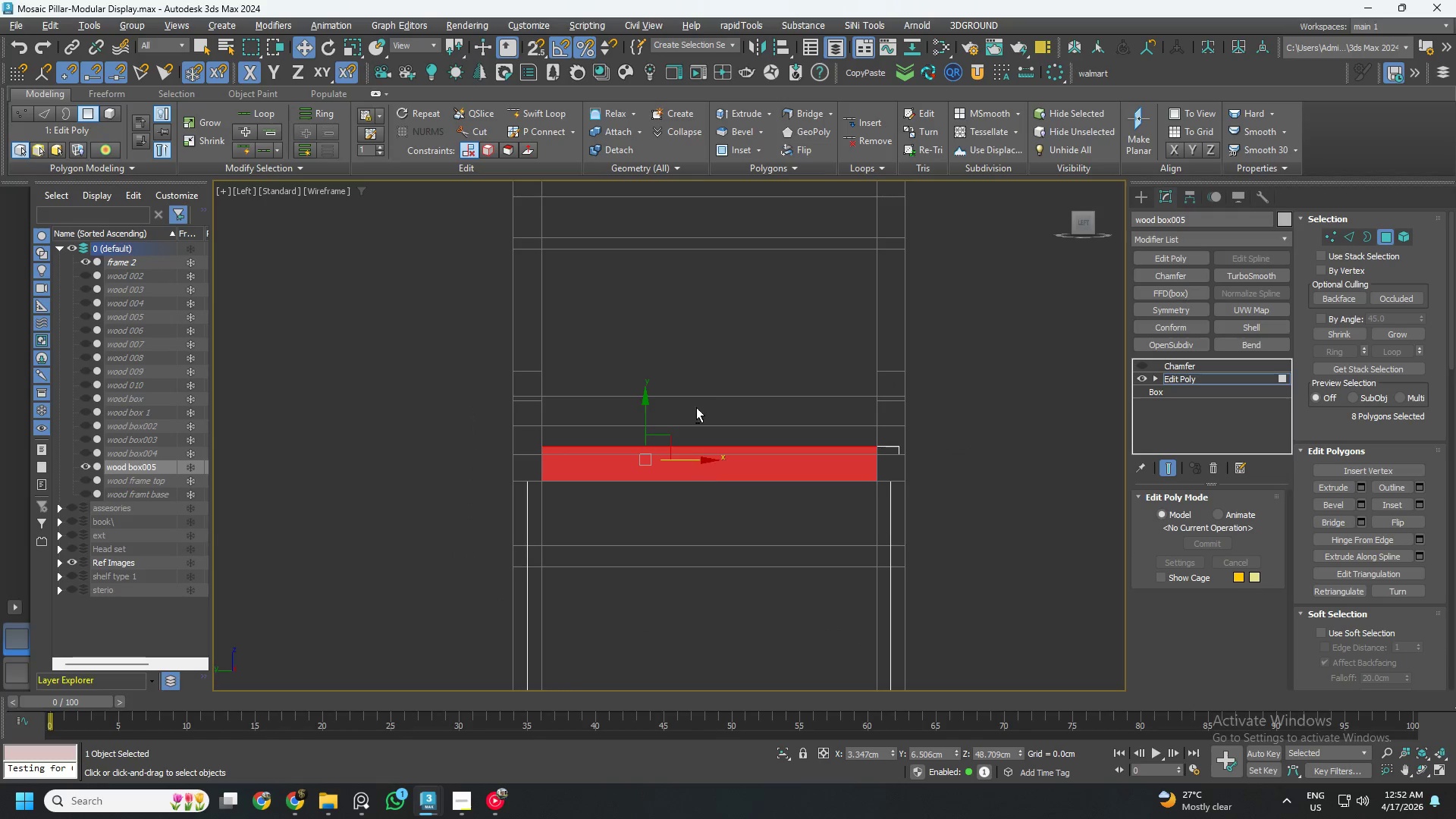 
left_click_drag(start_coordinate=[710, 375], to_coordinate=[704, 639])
 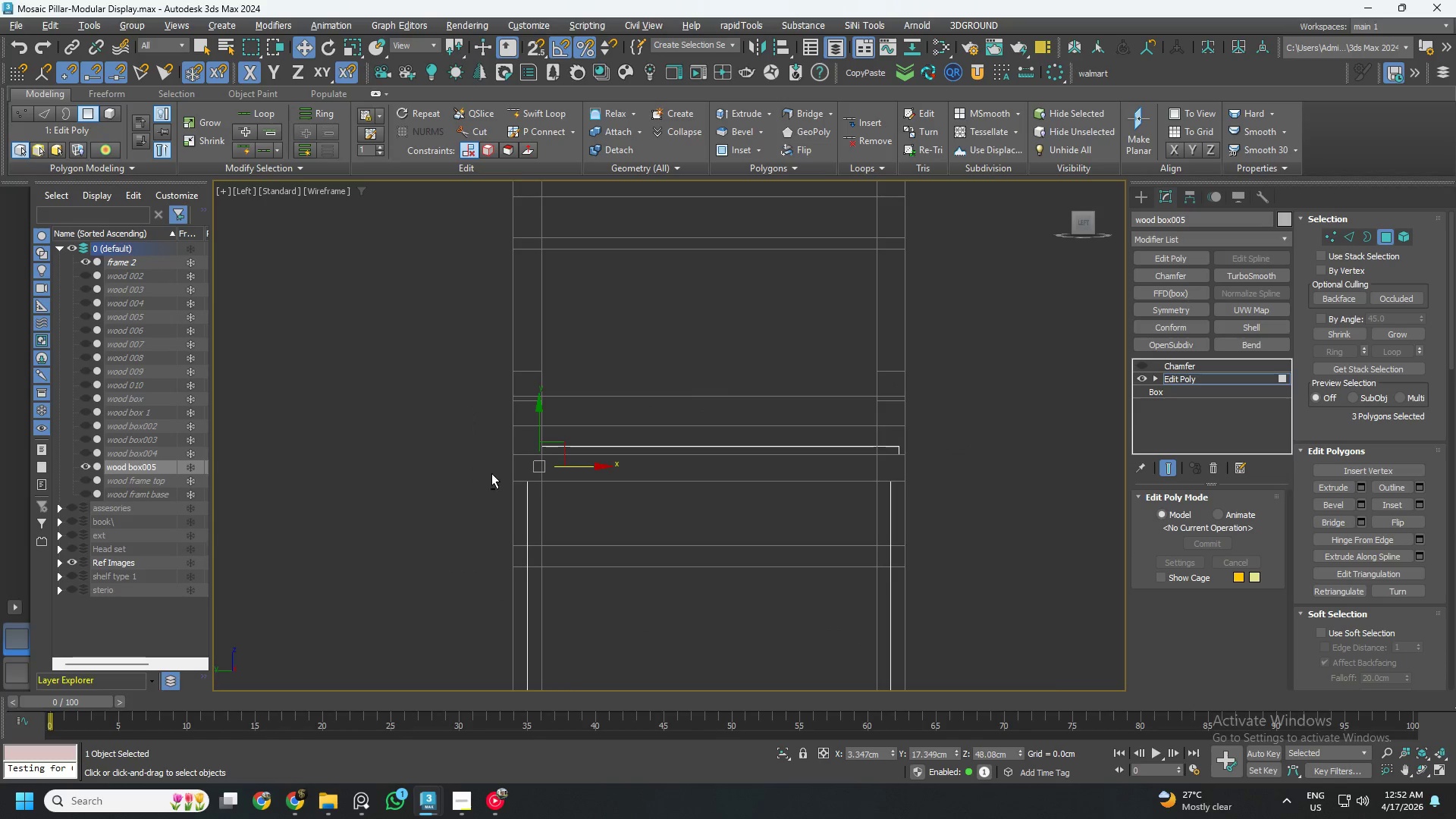 
scroll: coordinate [548, 451], scroll_direction: up, amount: 5.0
 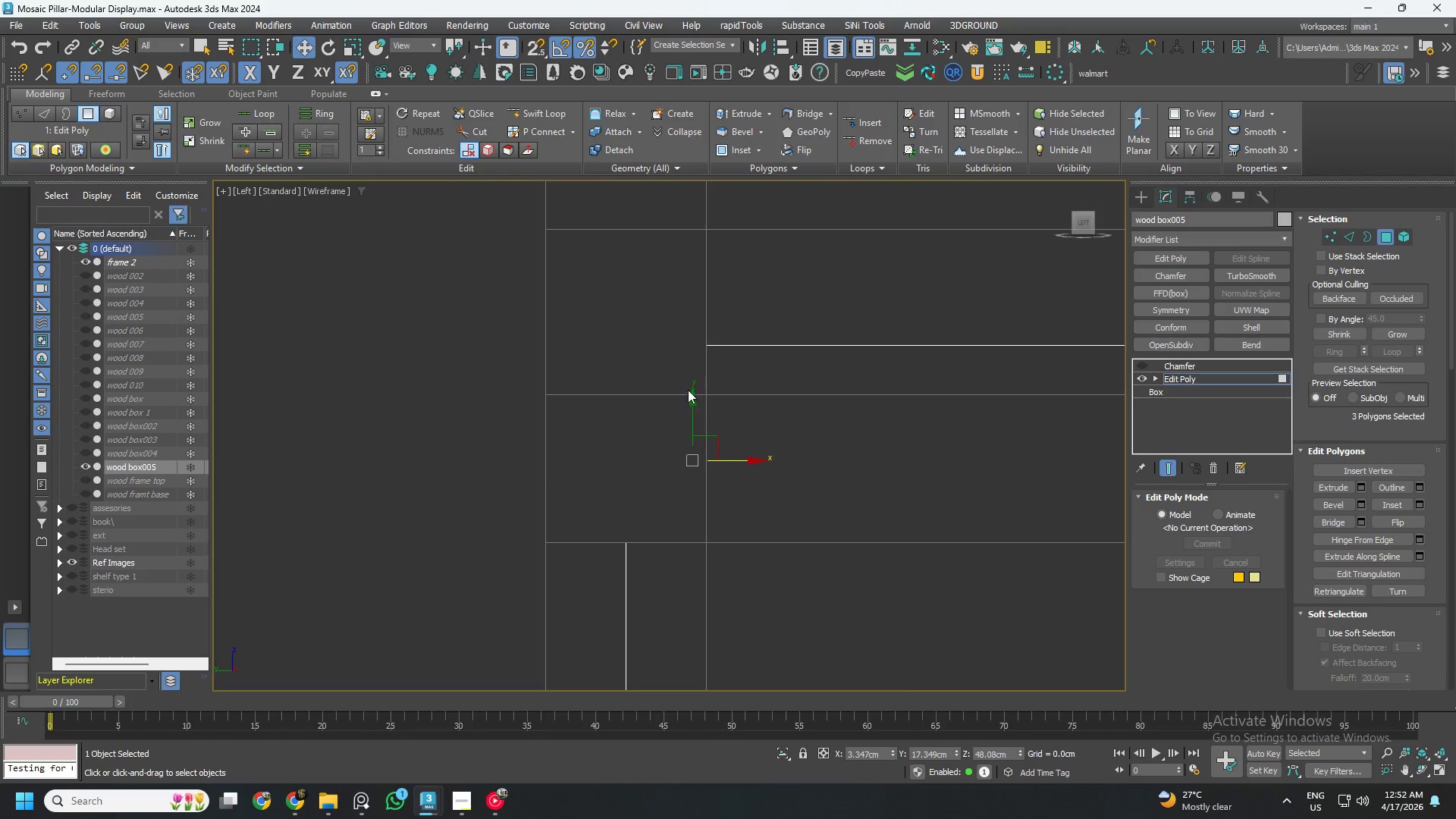 
hold_key(key=AltLeft, duration=0.81)
left_click_drag(start_coordinate=[576, 460], to_coordinate=[812, 563])
 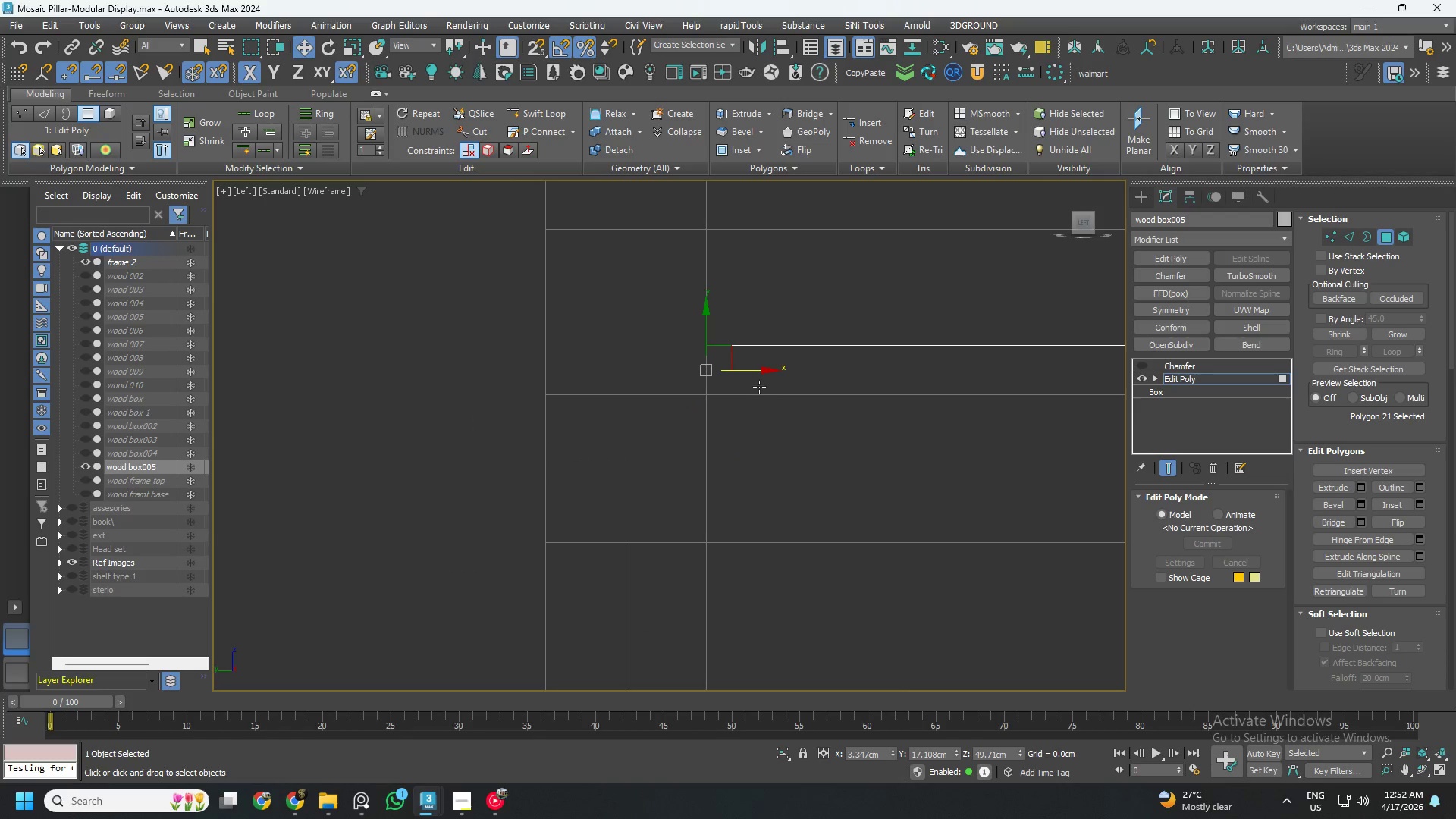 
hold_key(key=ShiftLeft, duration=1.91)
left_click_drag(start_coordinate=[754, 371], to_coordinate=[627, 363])
 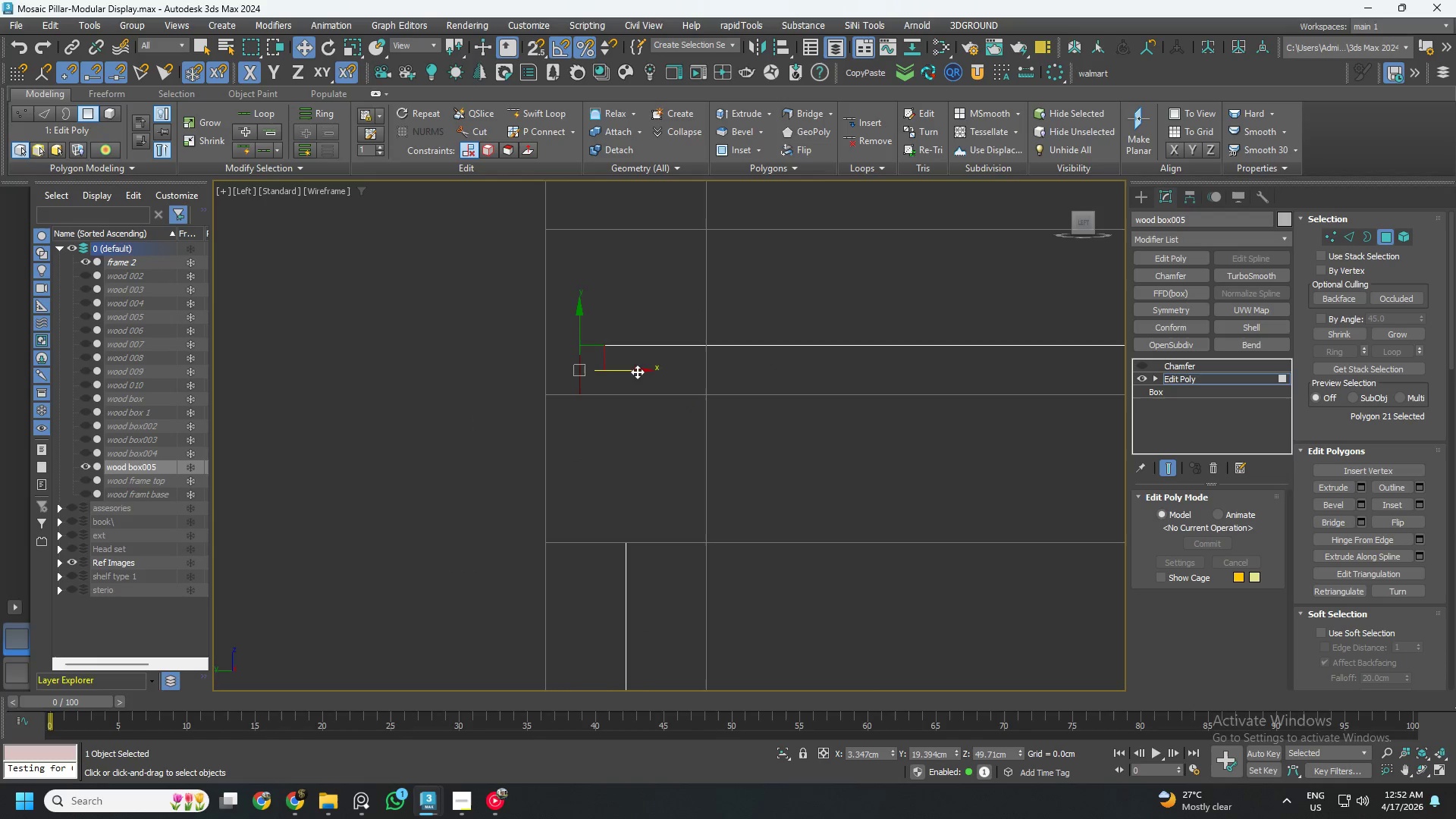 
scroll: coordinate [657, 387], scroll_direction: down, amount: 5.0
 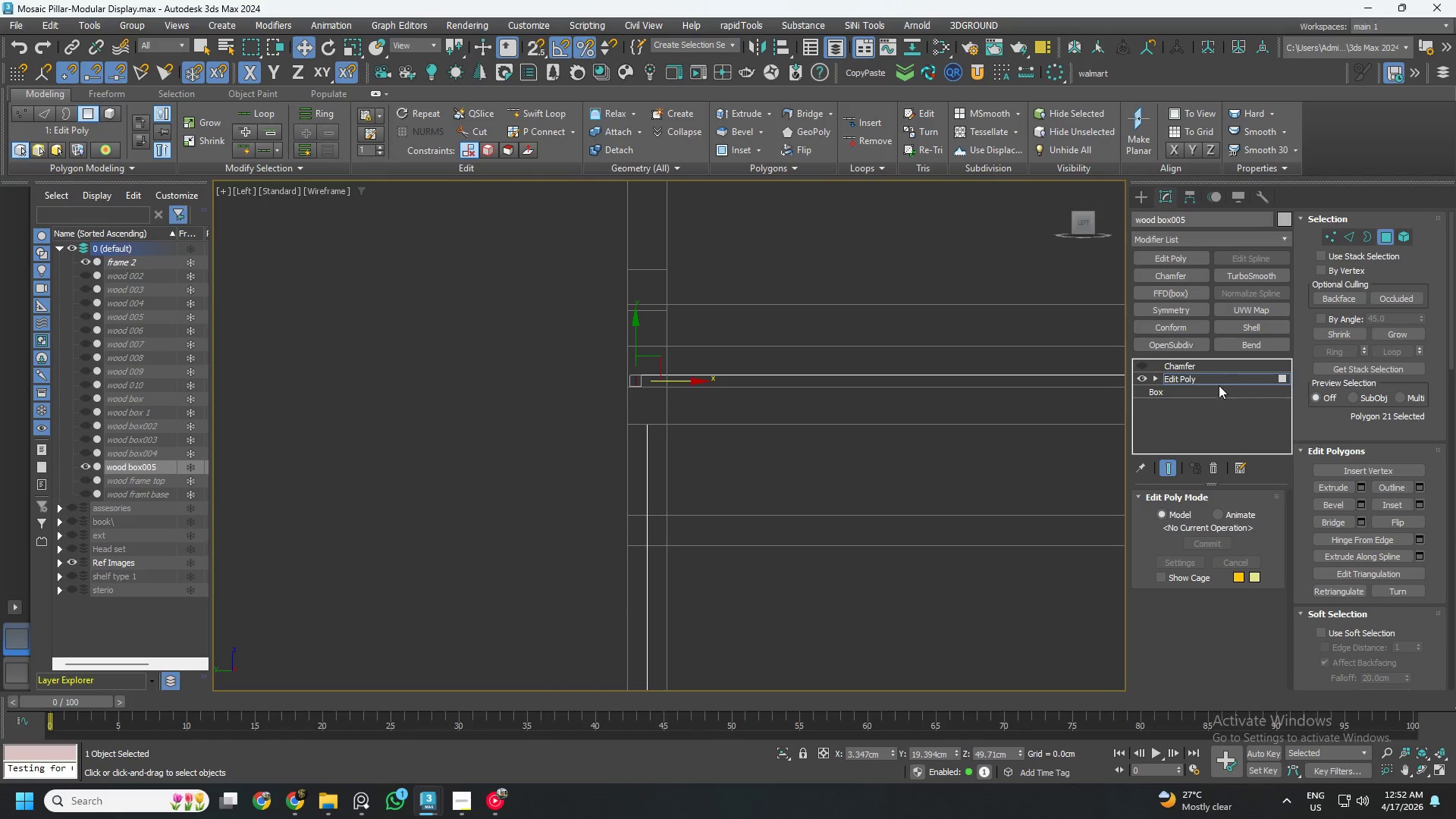 
left_click([1219, 376])
 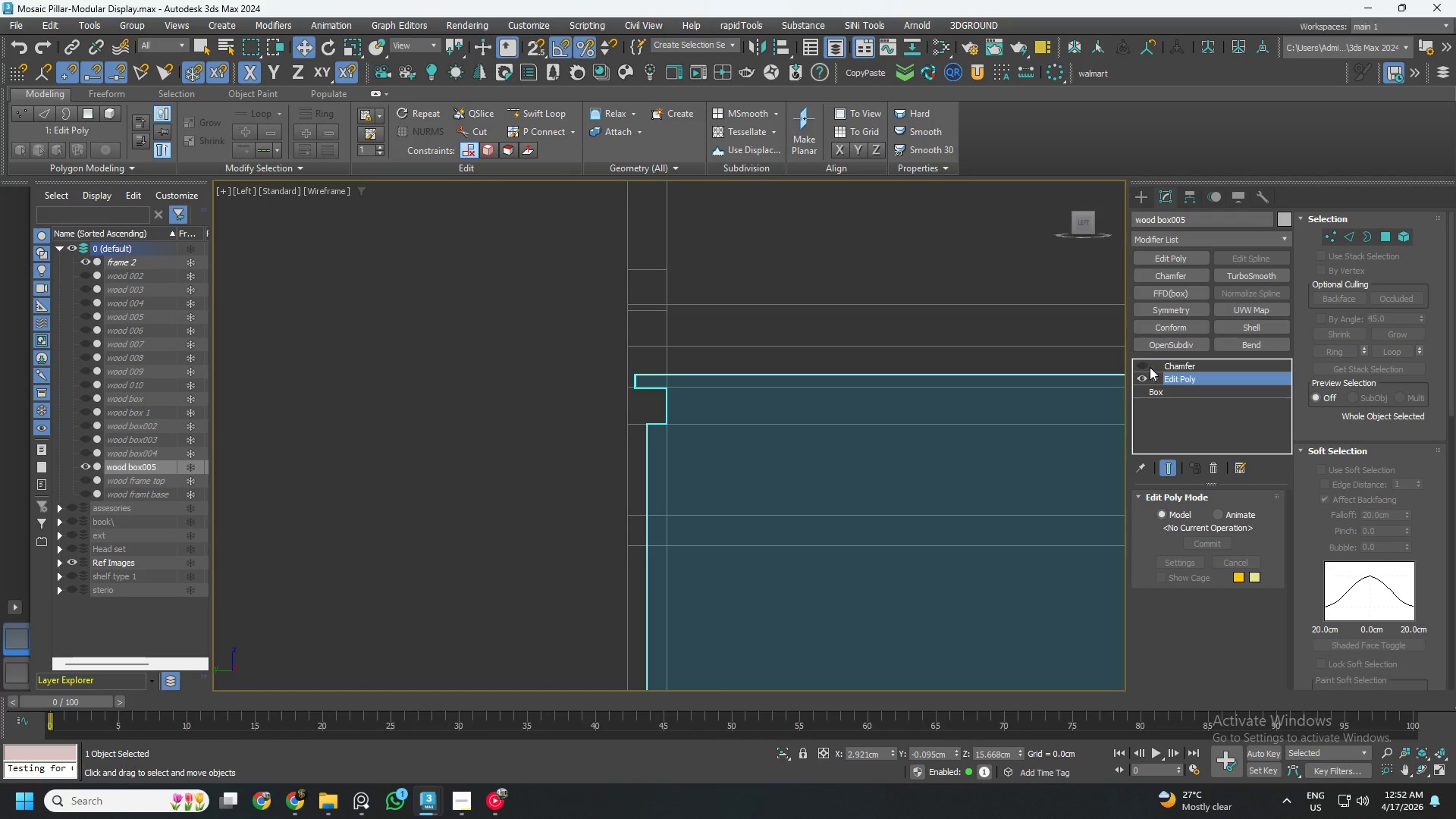 
left_click([1144, 366])
 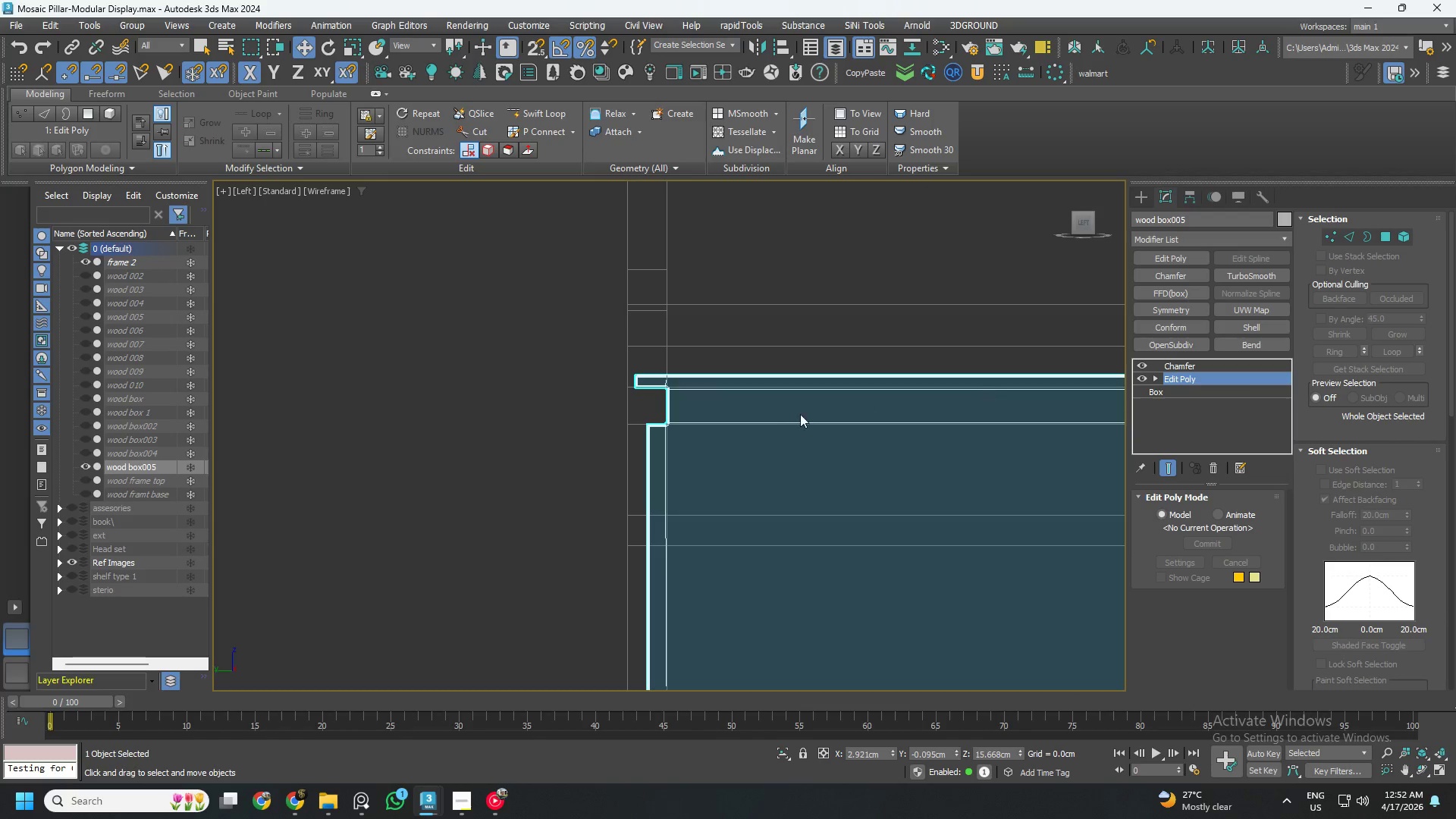 
hold_key(key=AltLeft, duration=0.64)
 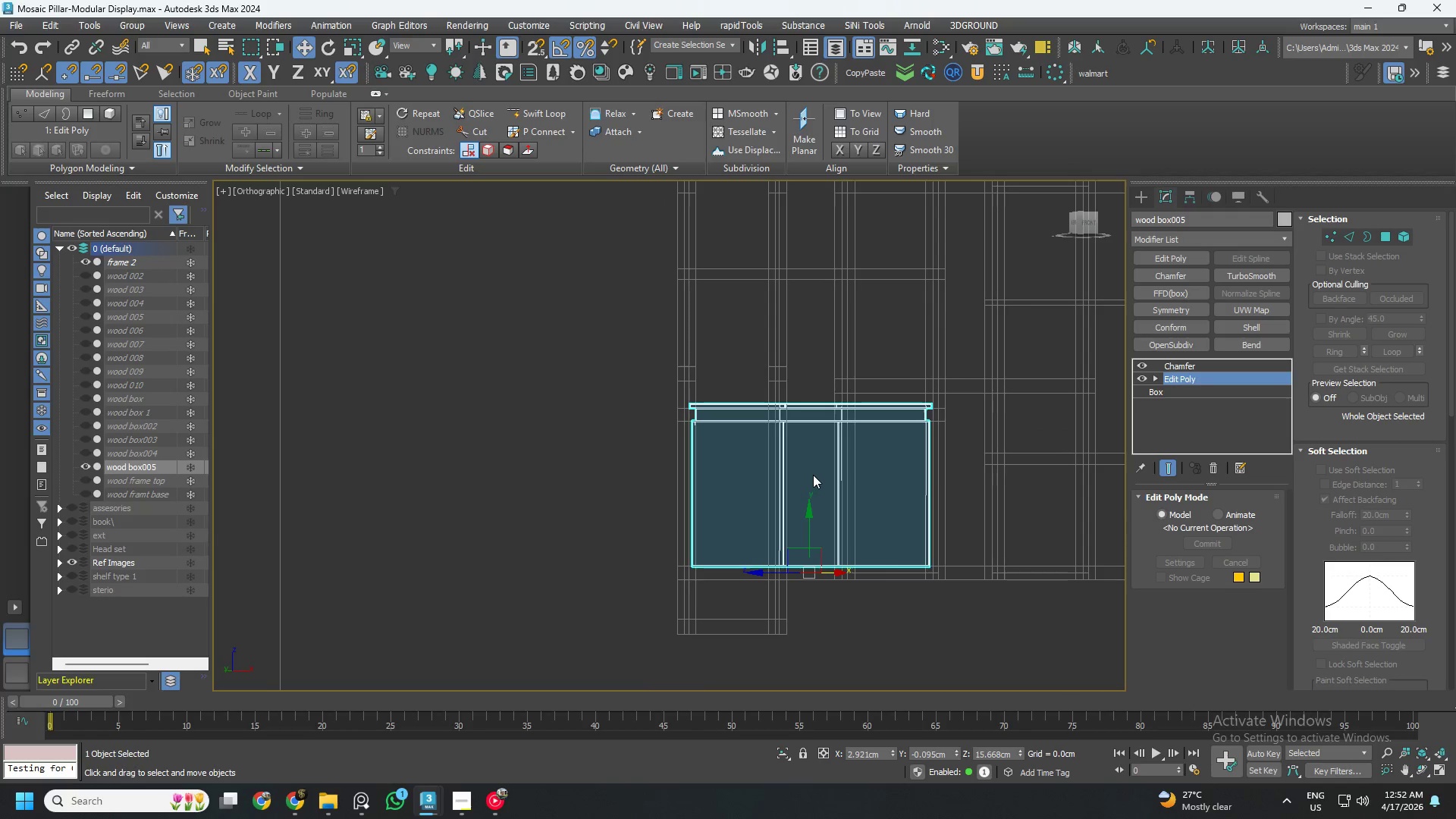 
scroll: coordinate [767, 419], scroll_direction: down, amount: 3.0
 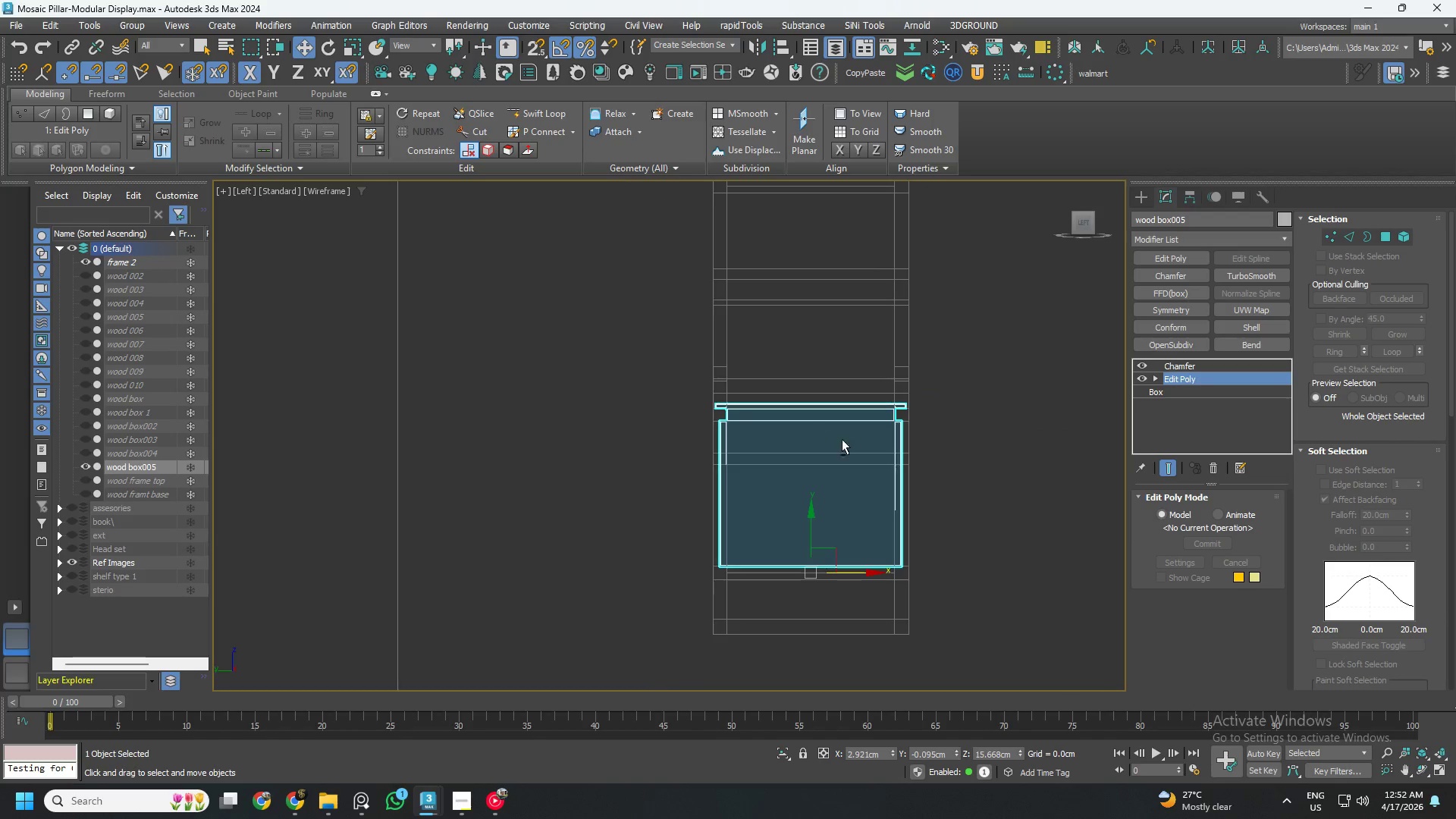 
hold_key(key=AltLeft, duration=0.44)
 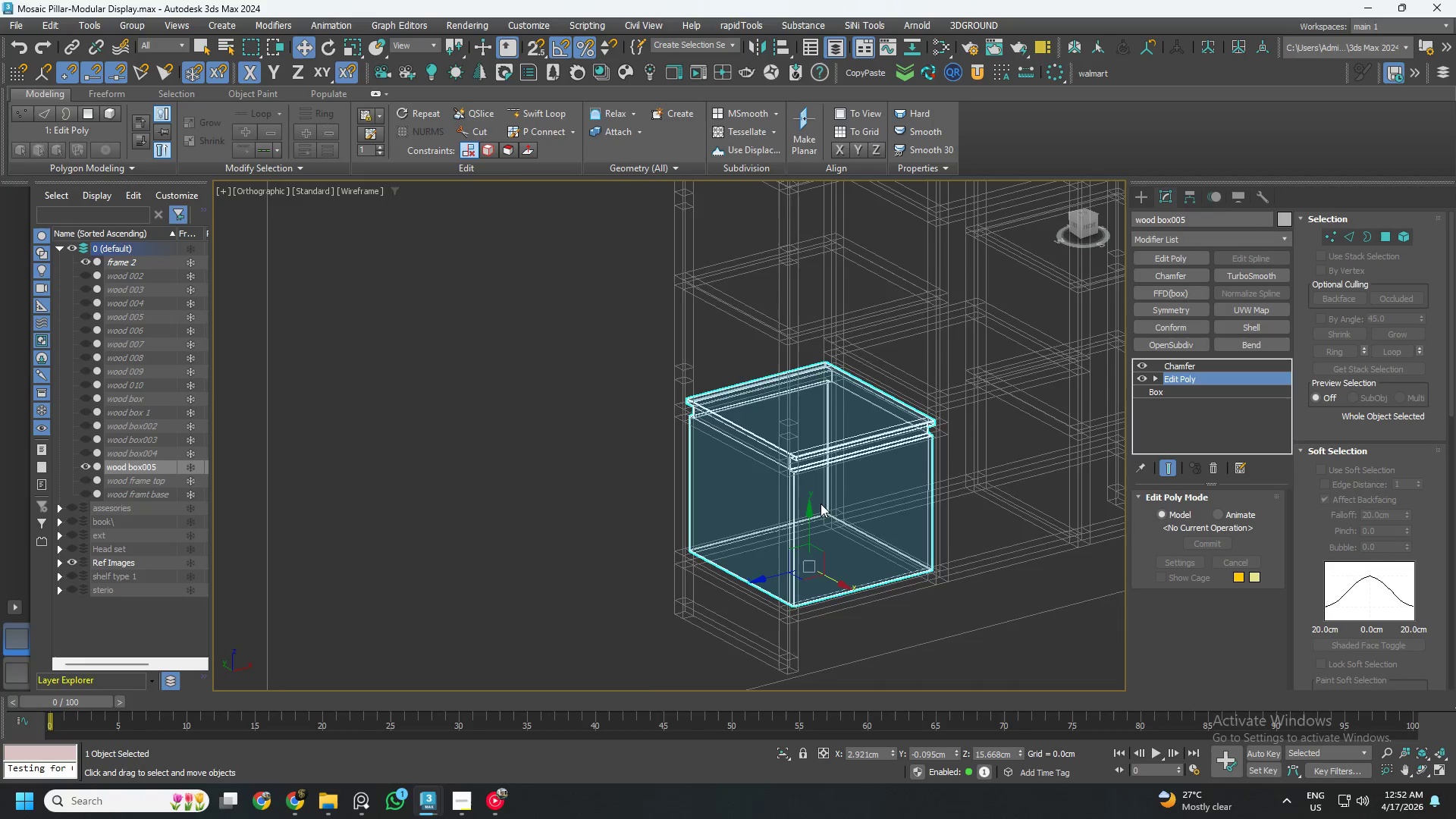 
key(F3)
 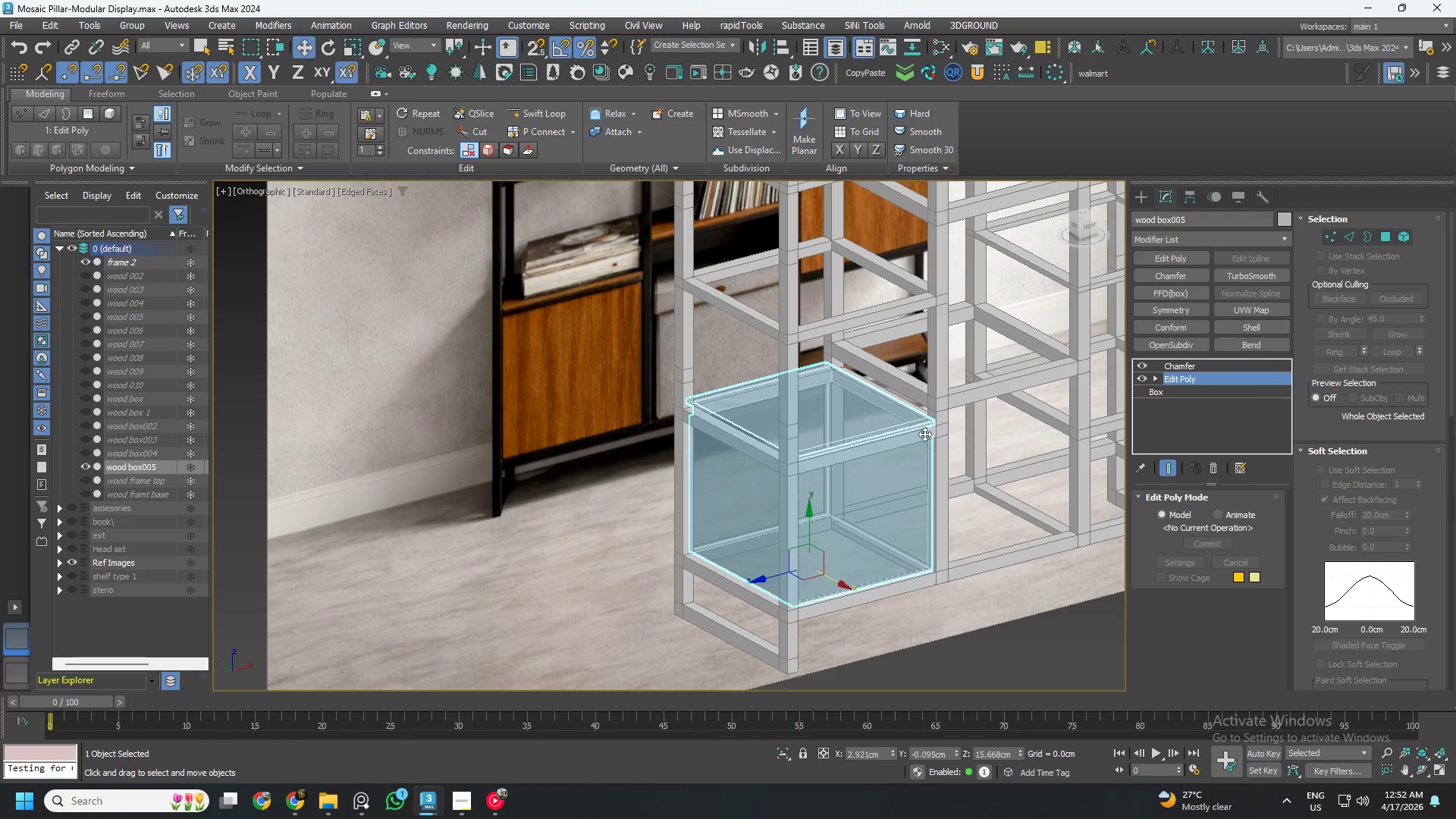 
key(Alt+AltLeft)
 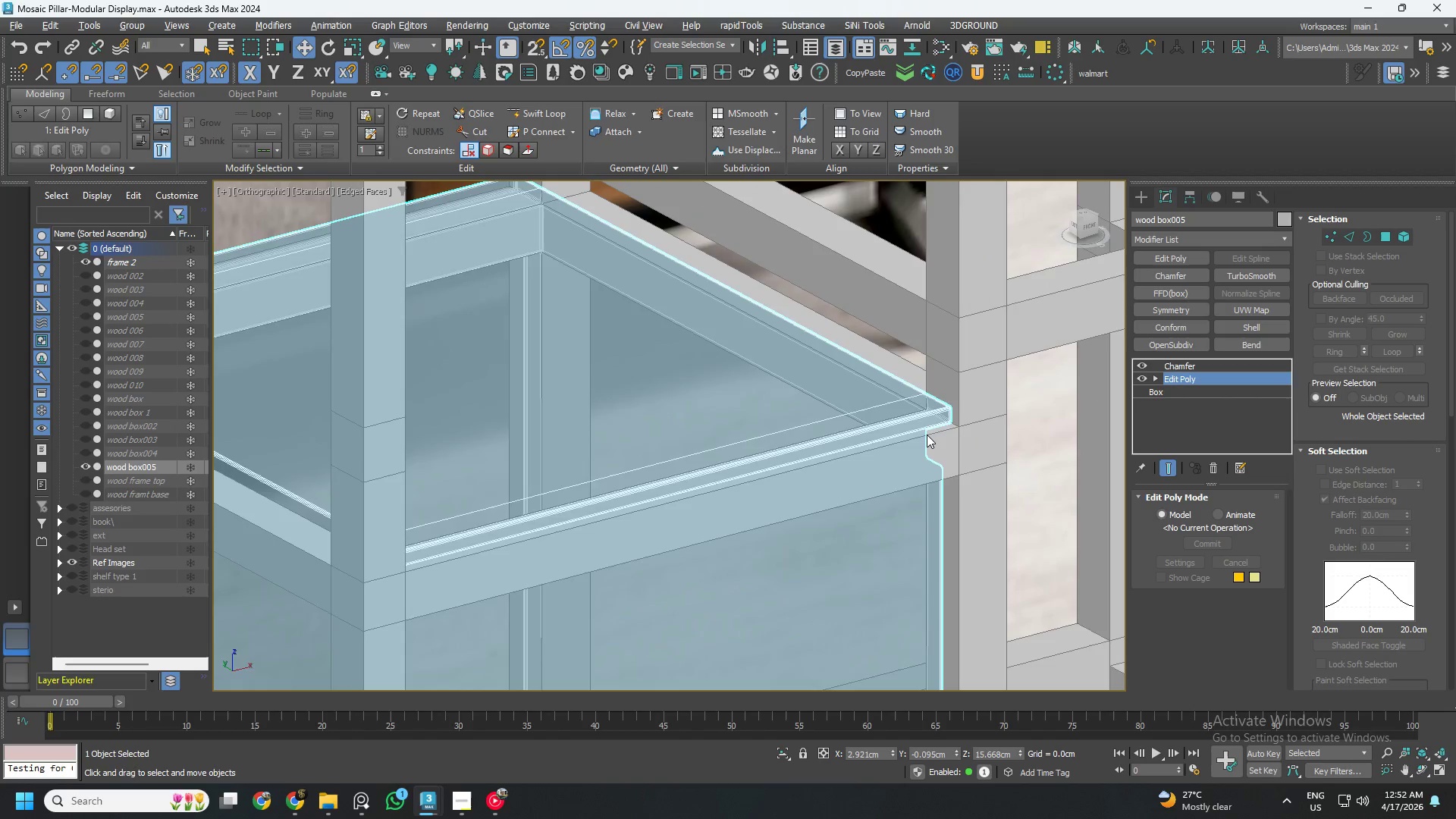 
scroll: coordinate [931, 427], scroll_direction: up, amount: 4.0
 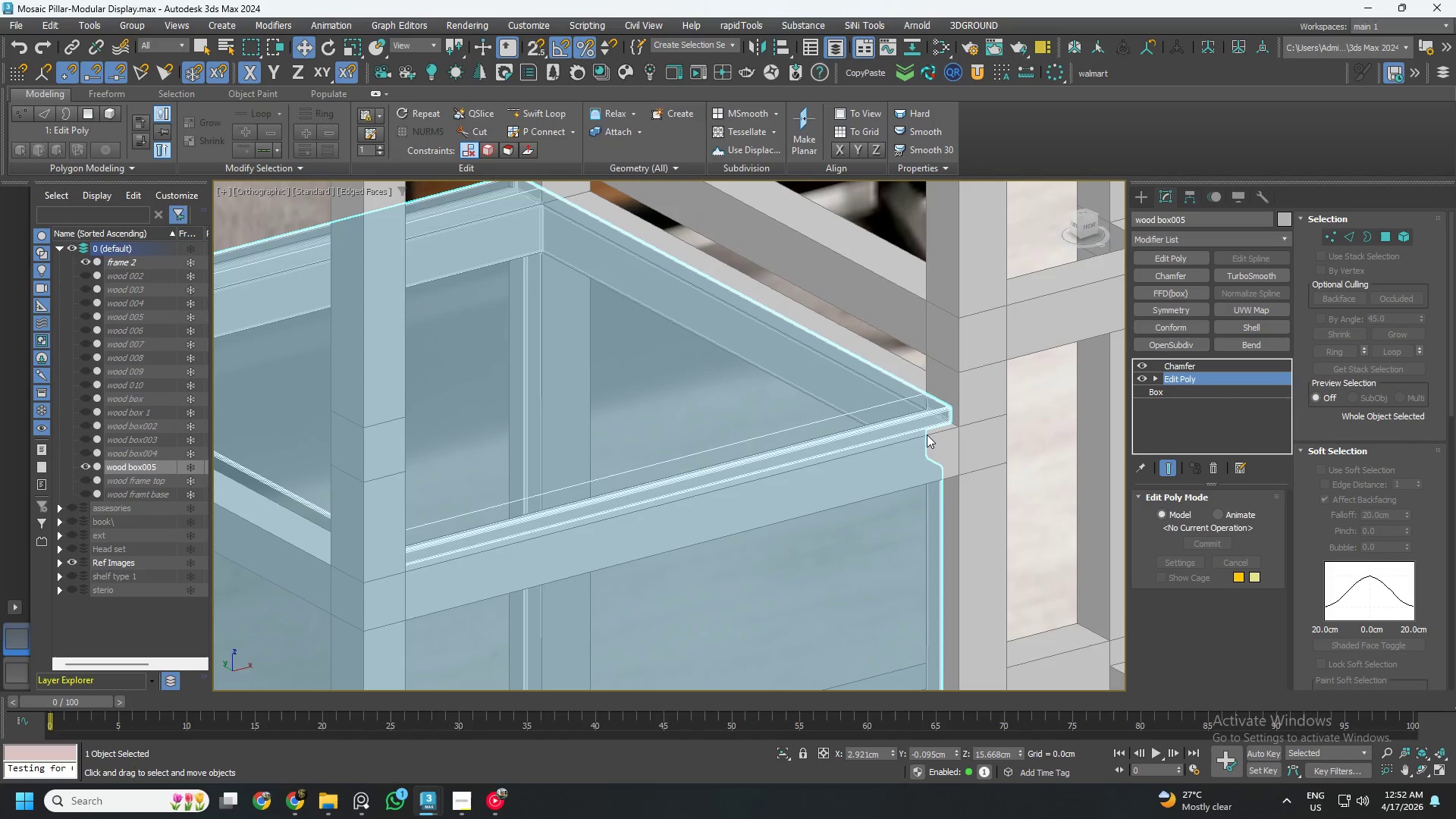 
key(Alt+X)
 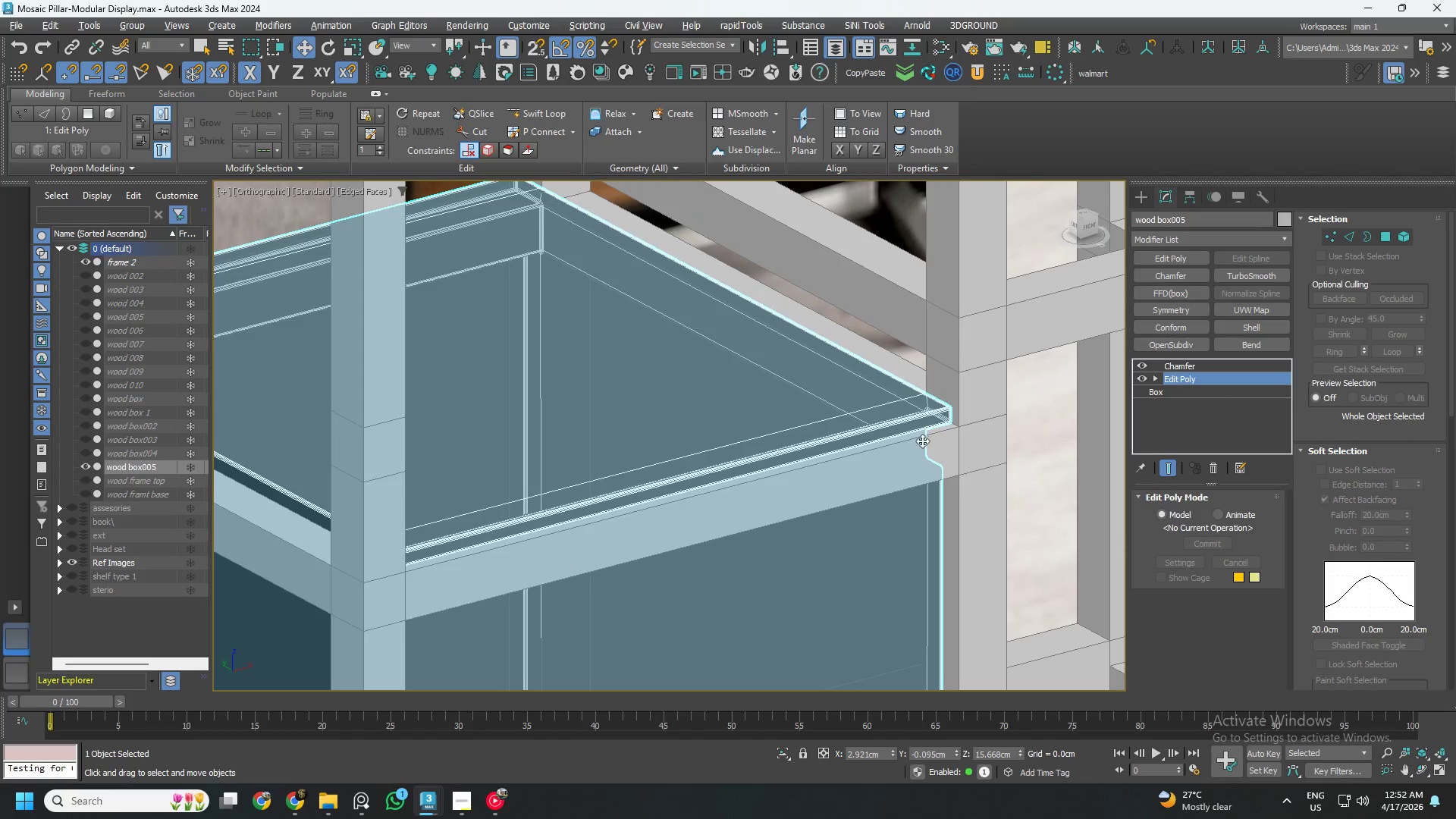 
scroll: coordinate [920, 442], scroll_direction: down, amount: 5.0
 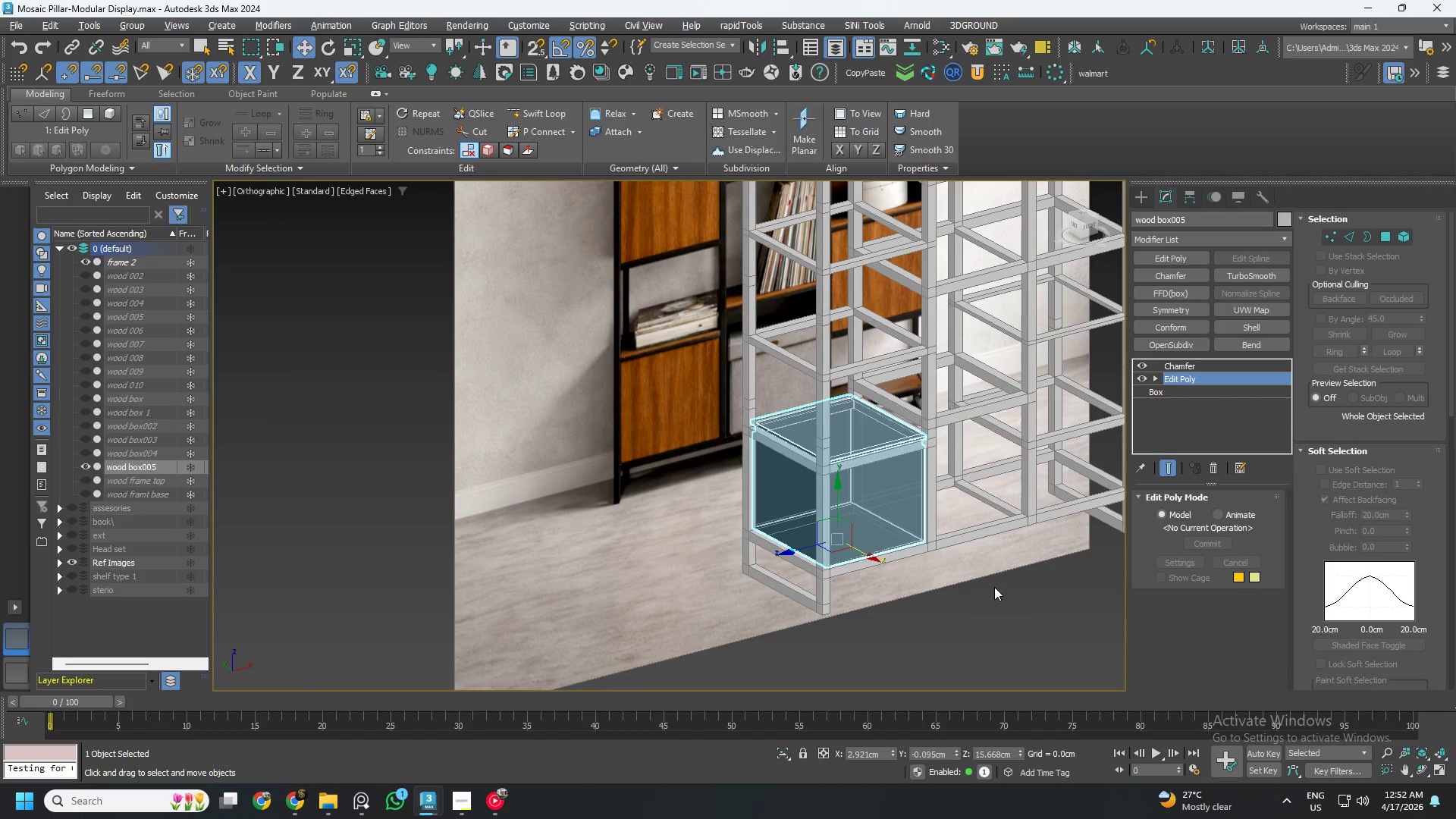 
left_click([994, 587])
 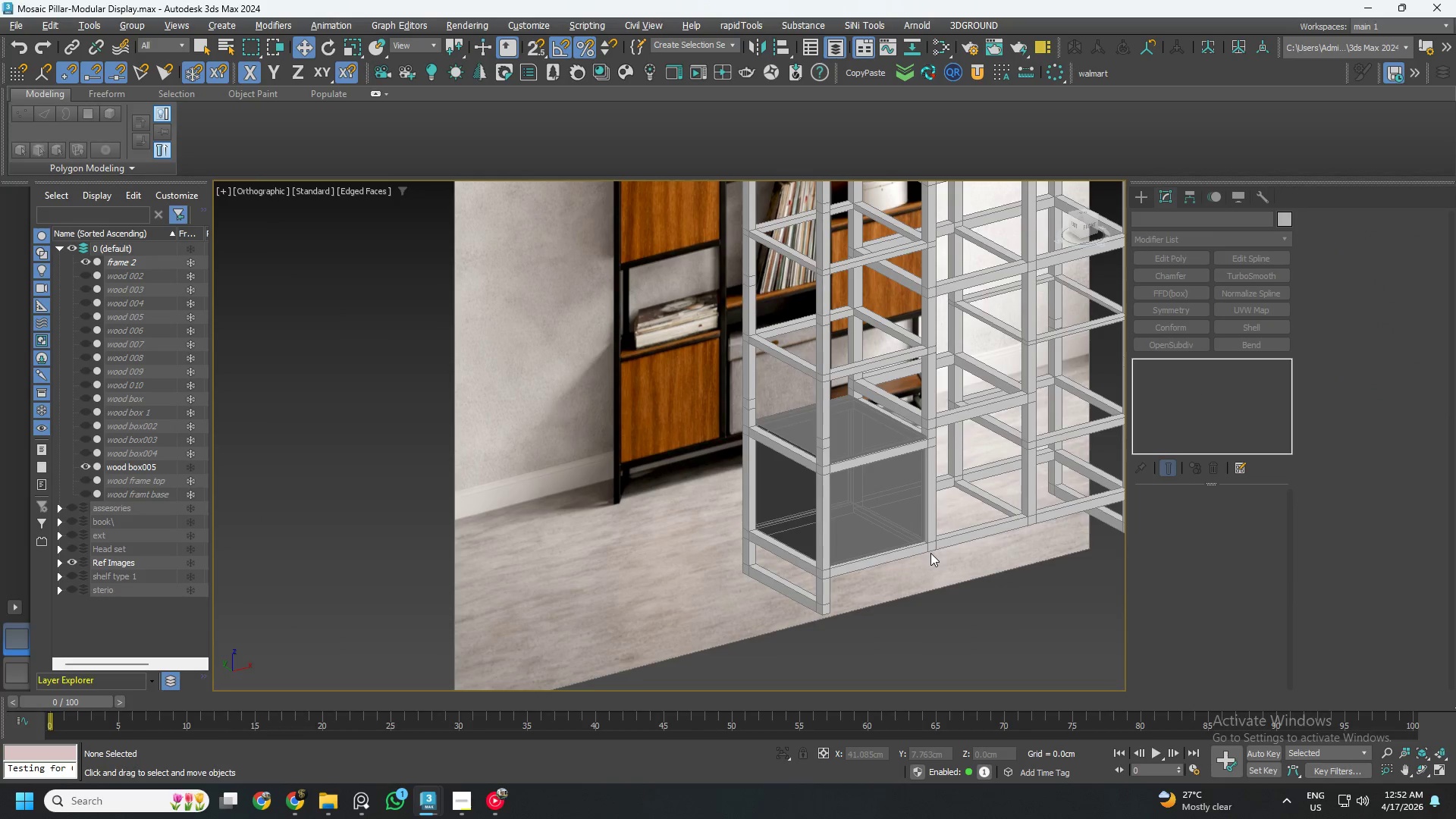 
key(Control+ControlLeft)
 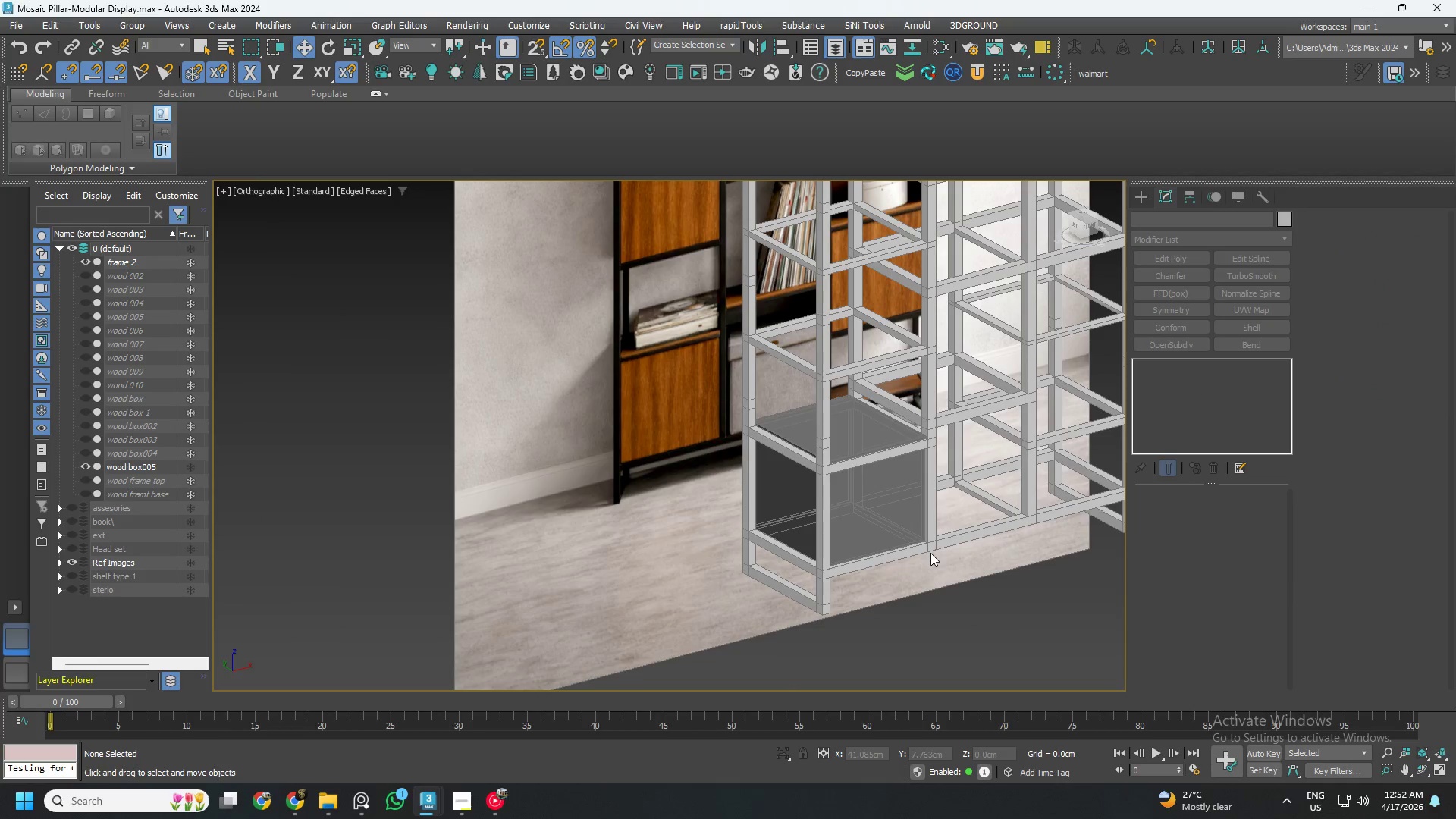 
key(S)
 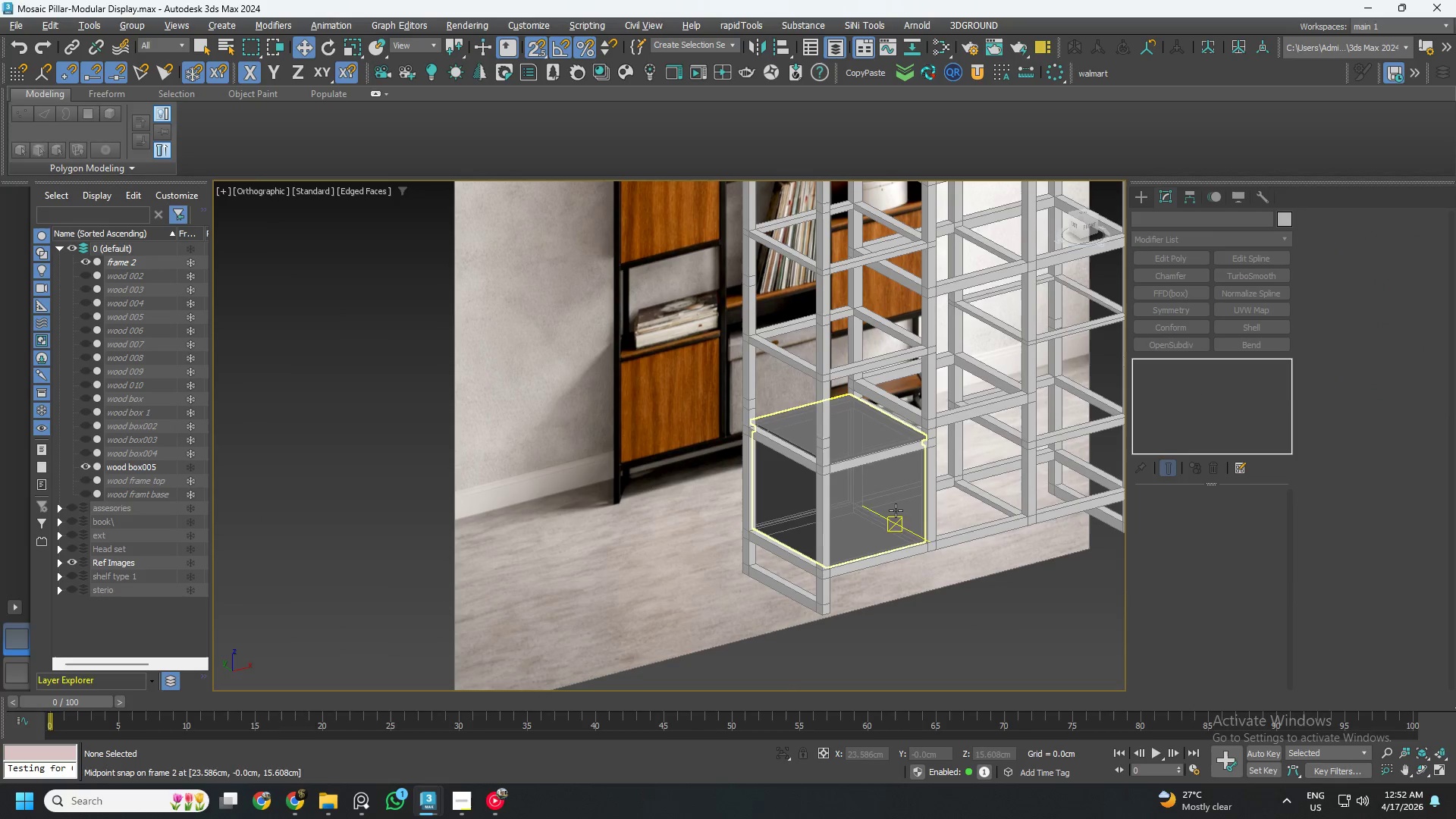 
left_click([890, 504])
 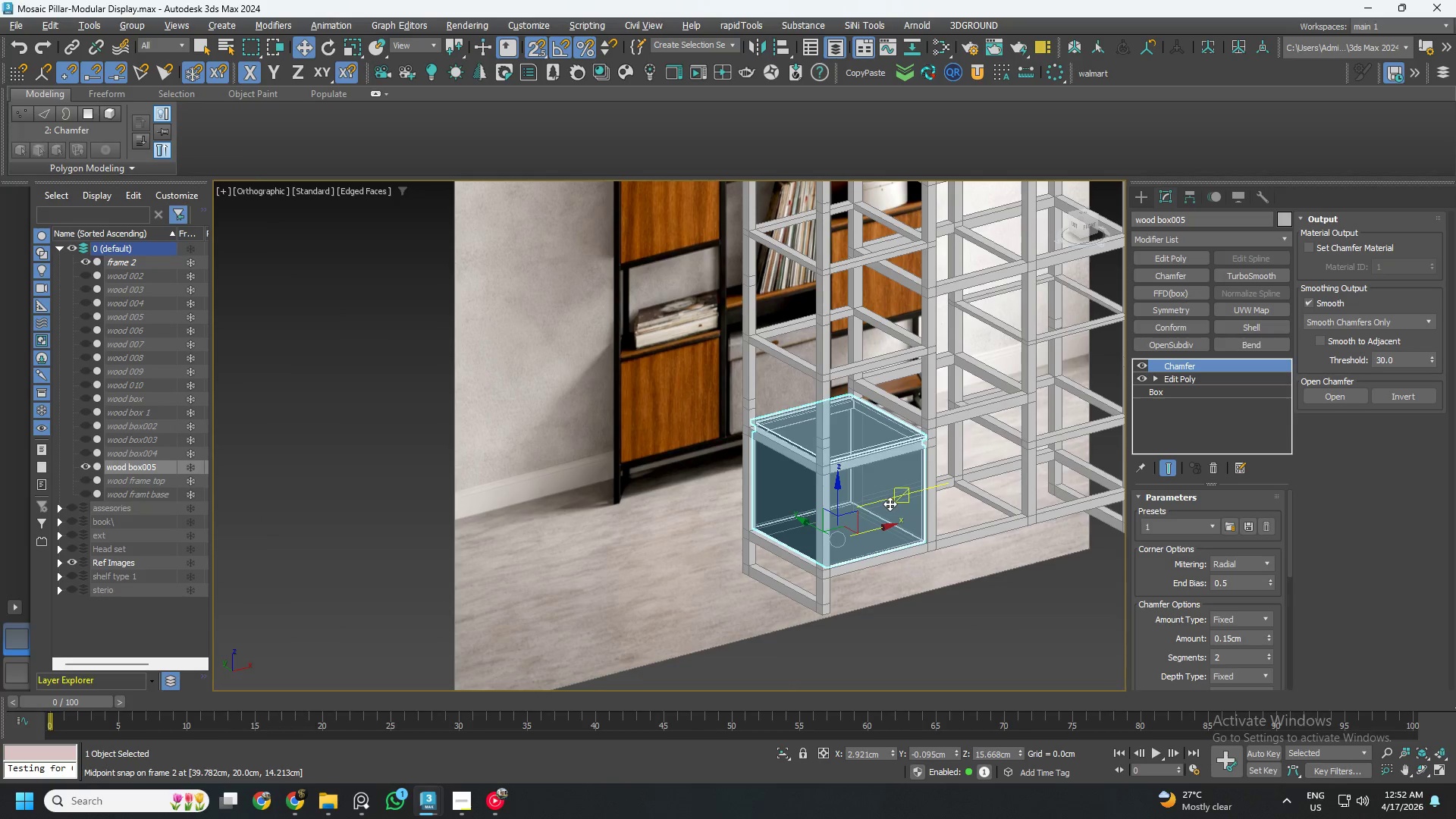 
key(S)
 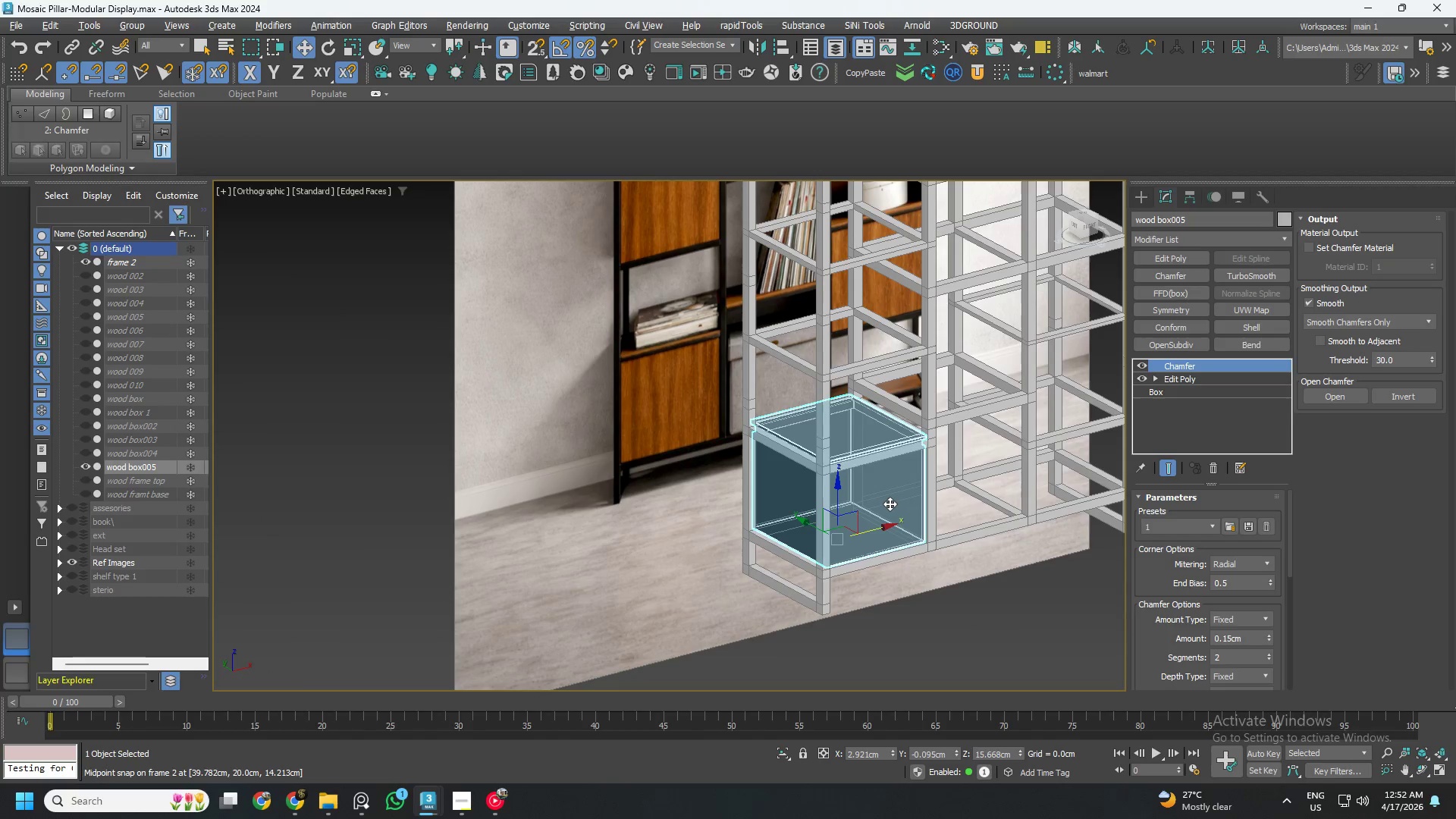 
key(Control+S)
 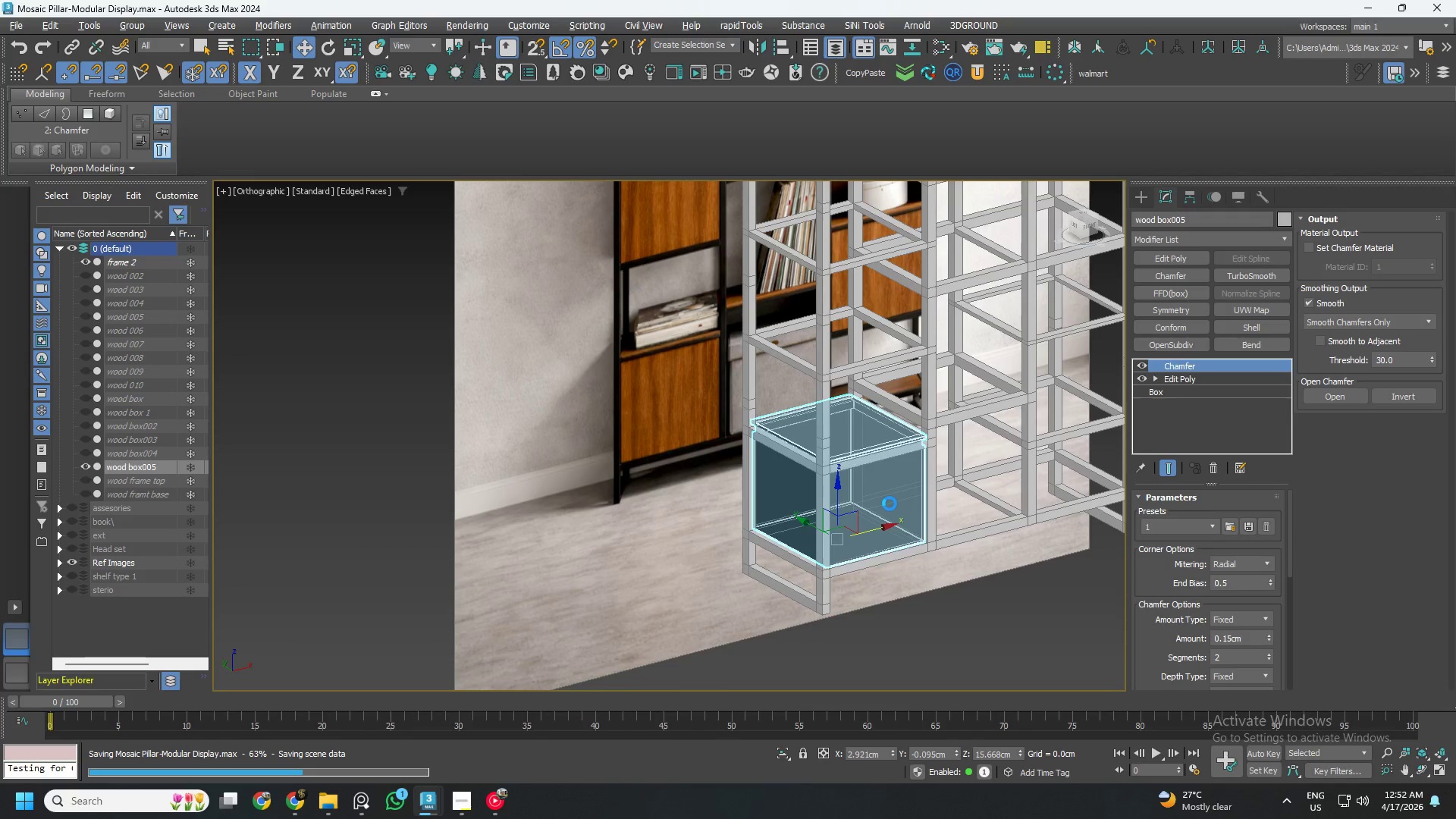 
key(Alt+AltLeft)
 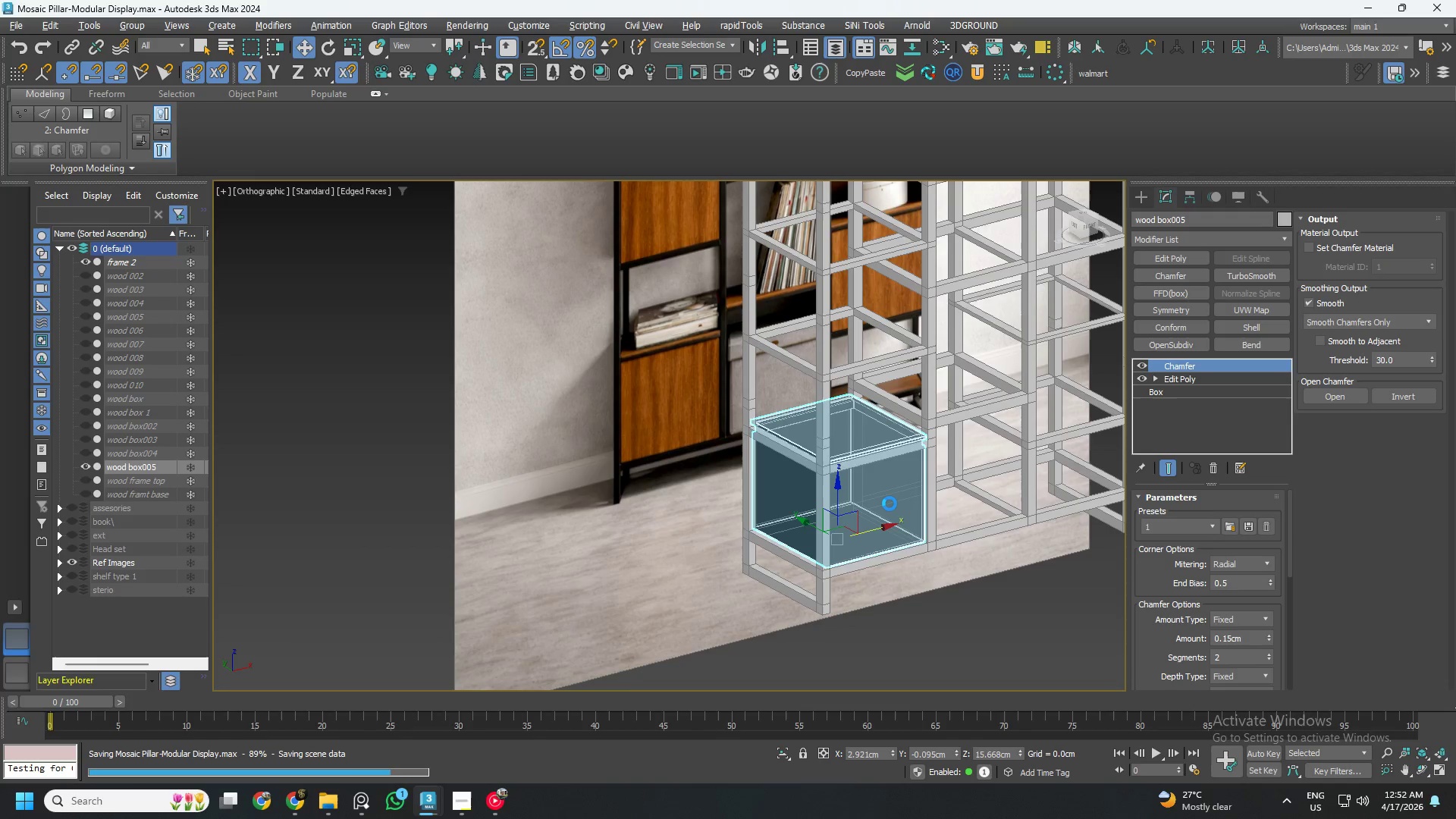 
key(Alt+X)
 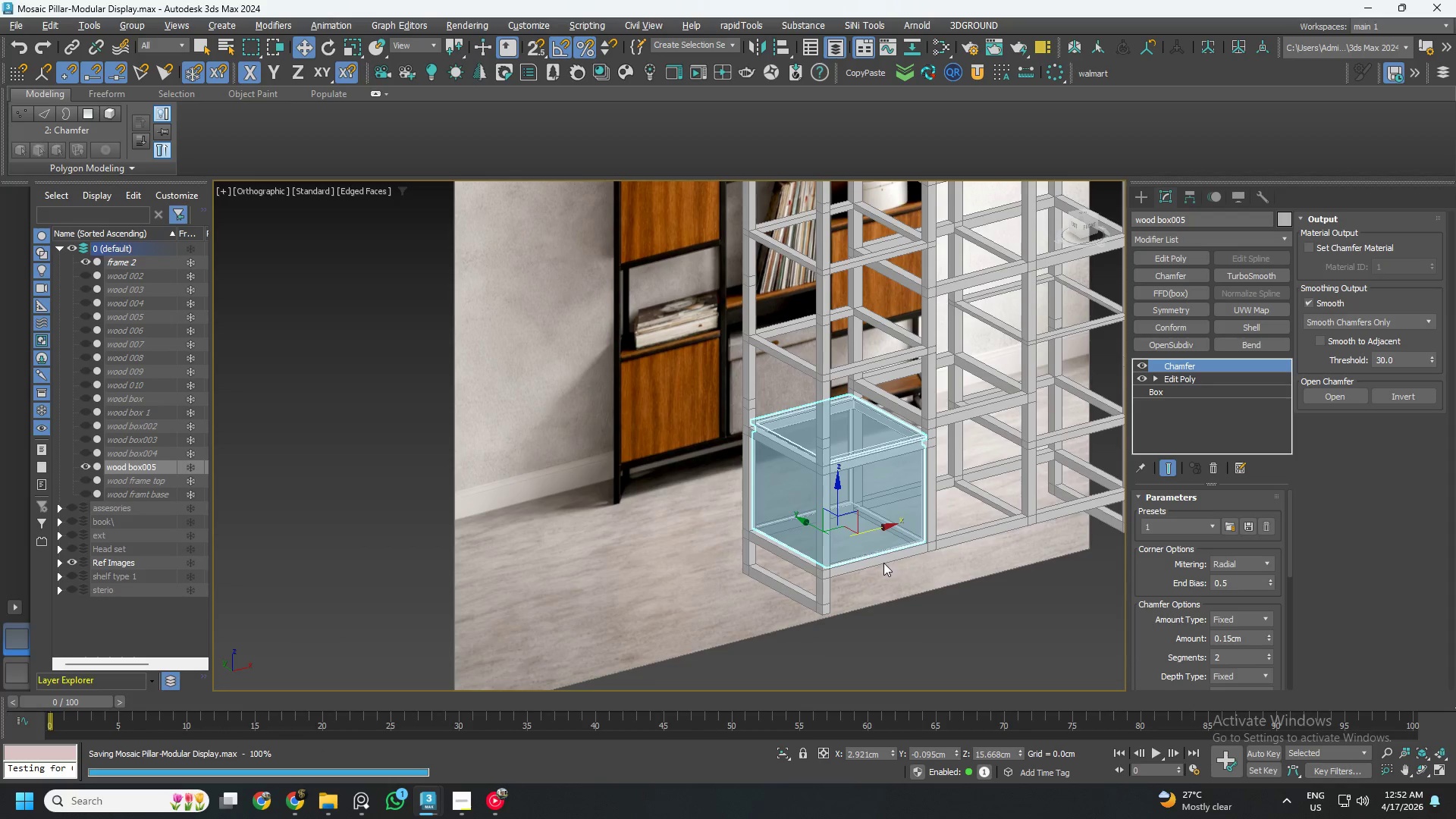 
key(Alt+AltLeft)
 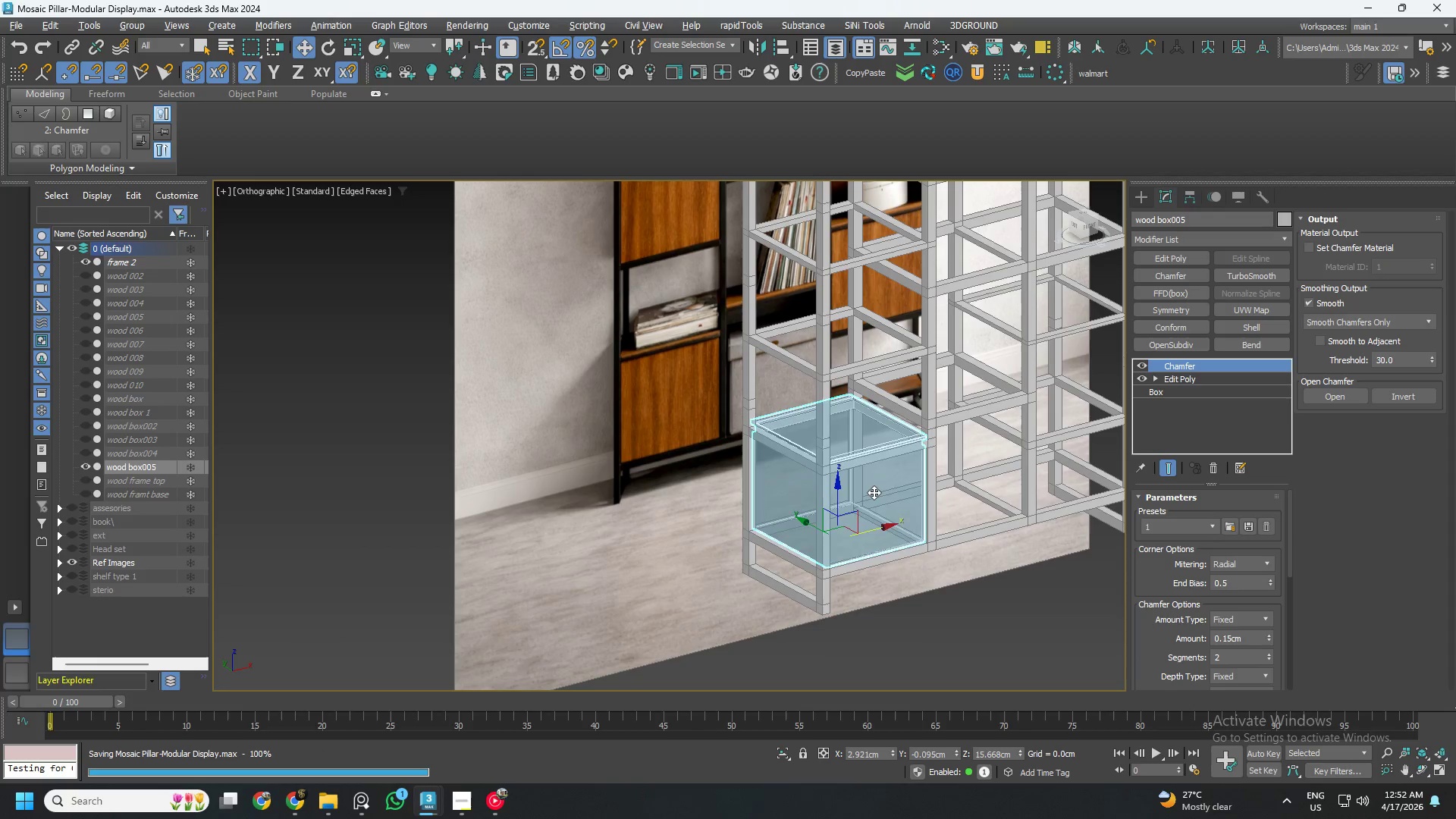 
key(Alt+X)
 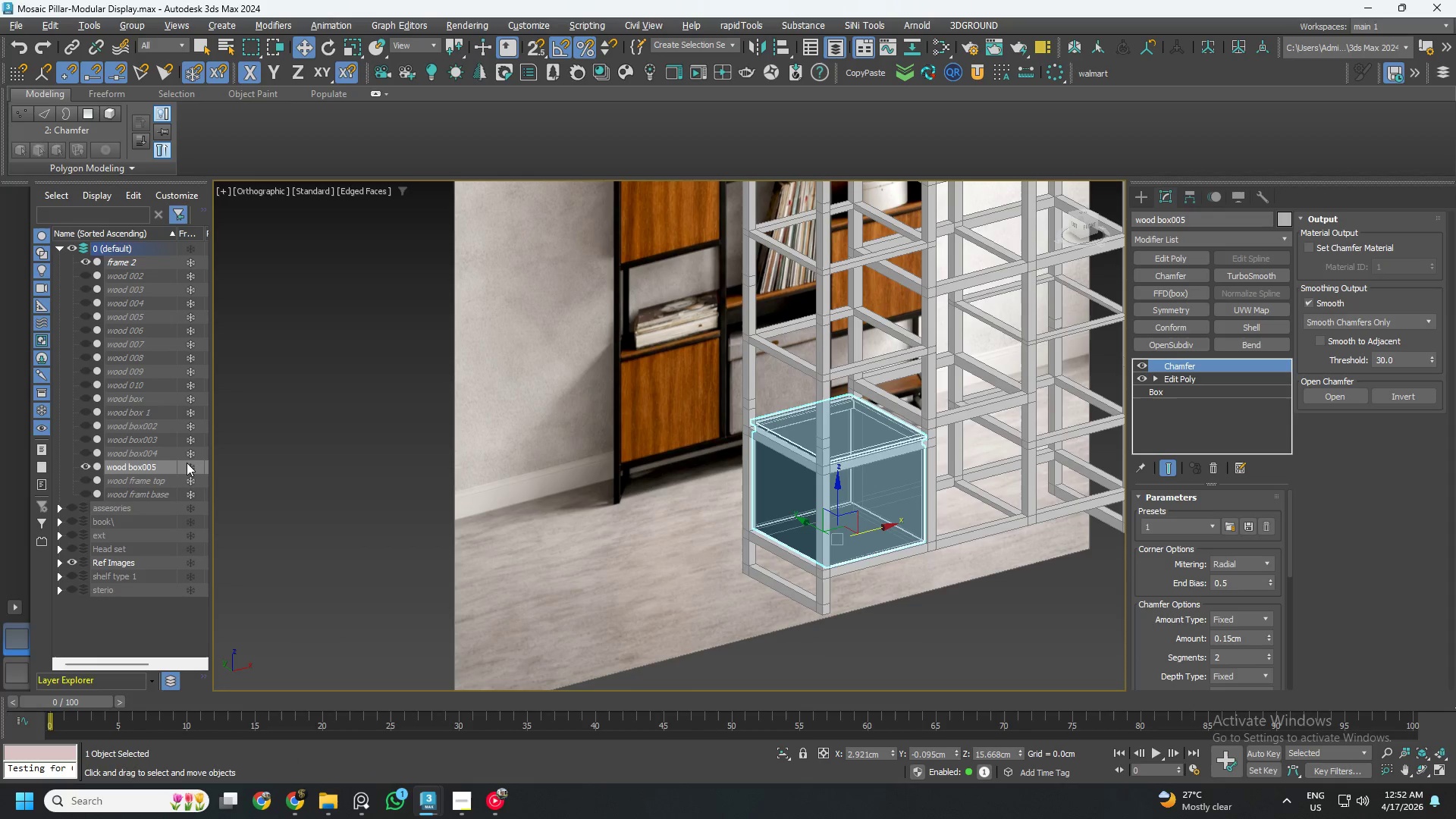 
left_click([189, 465])
 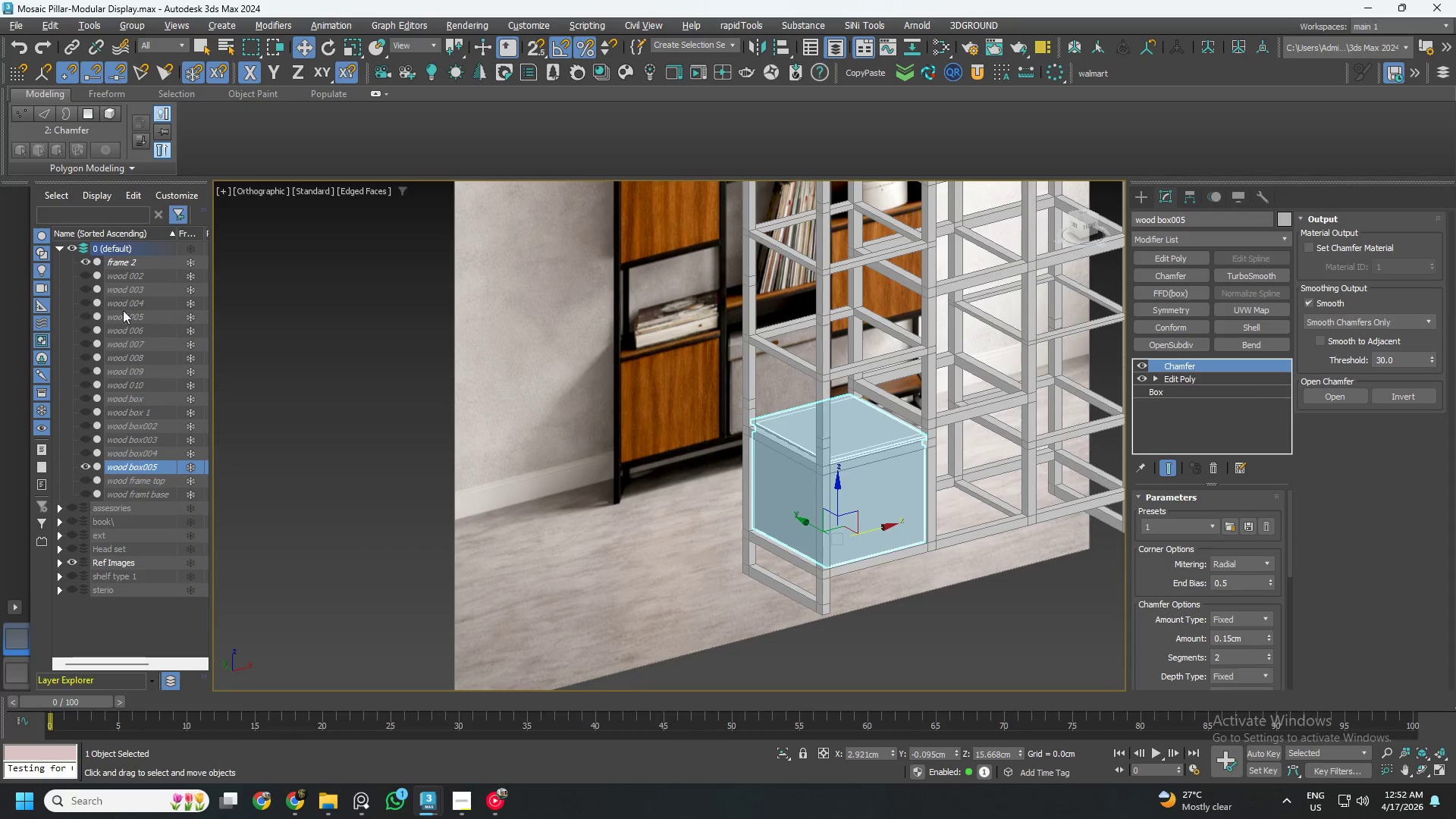 
left_click([143, 275])
 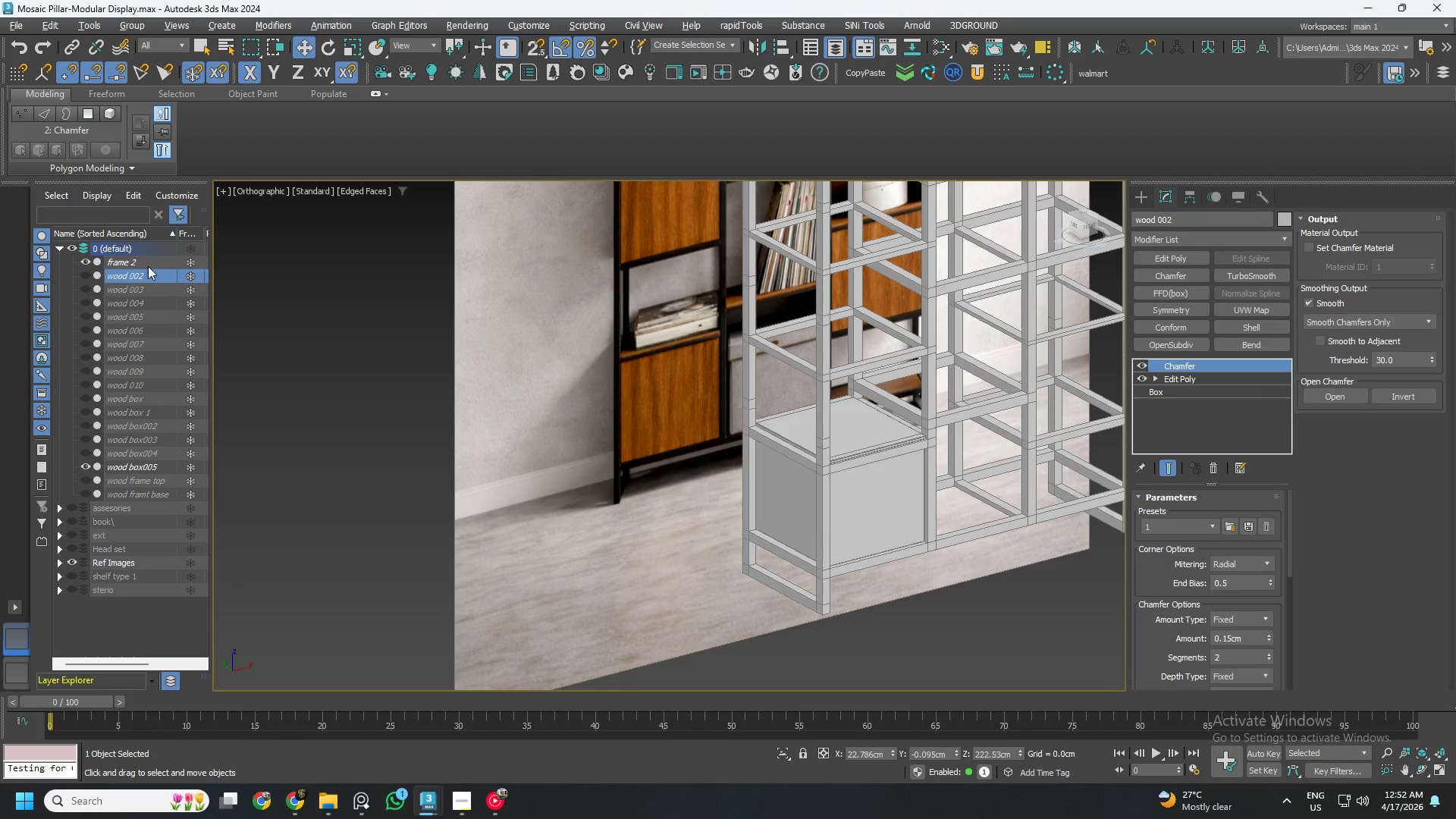 
left_click([148, 265])
 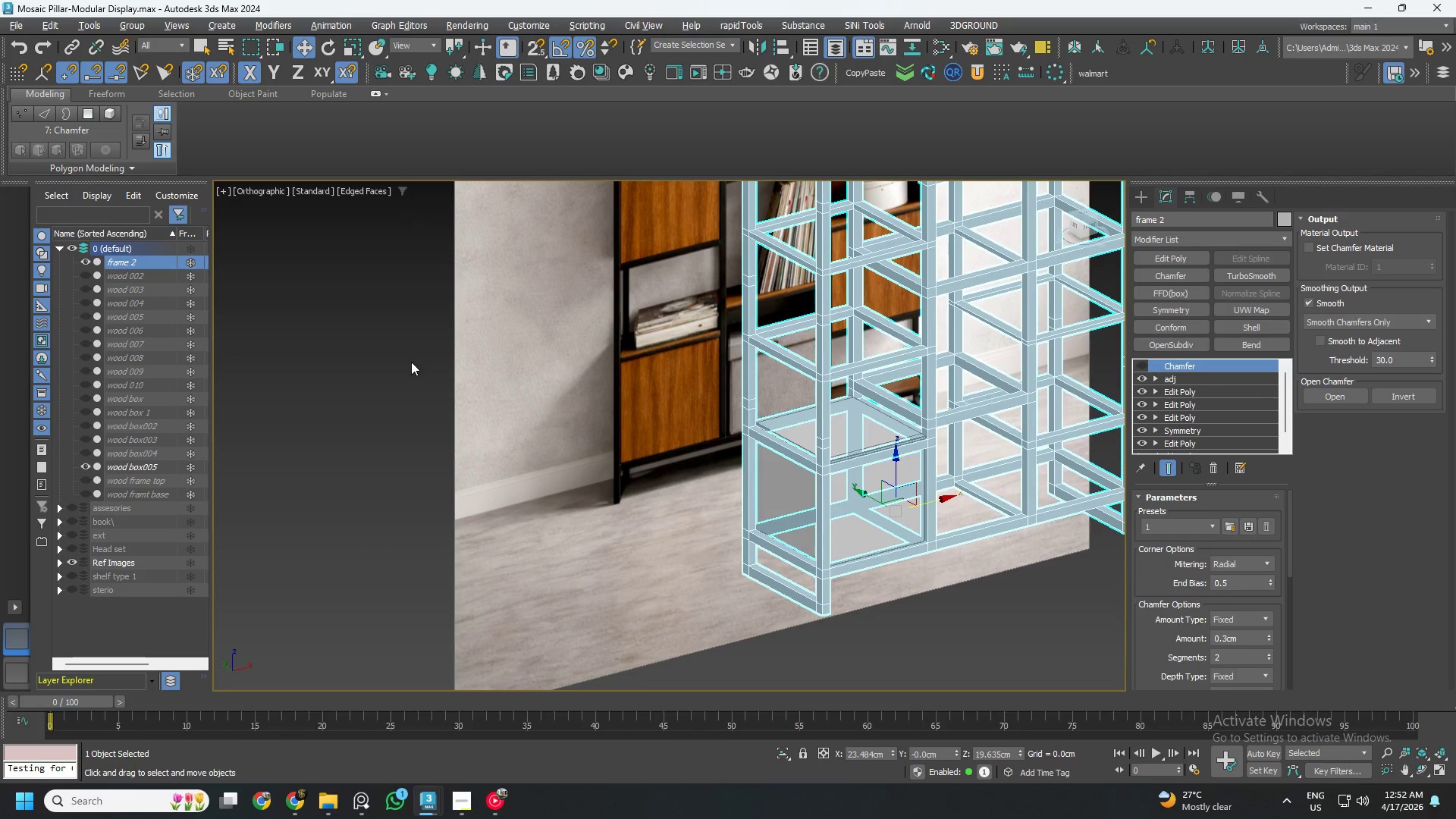 
key(Control+ControlLeft)
 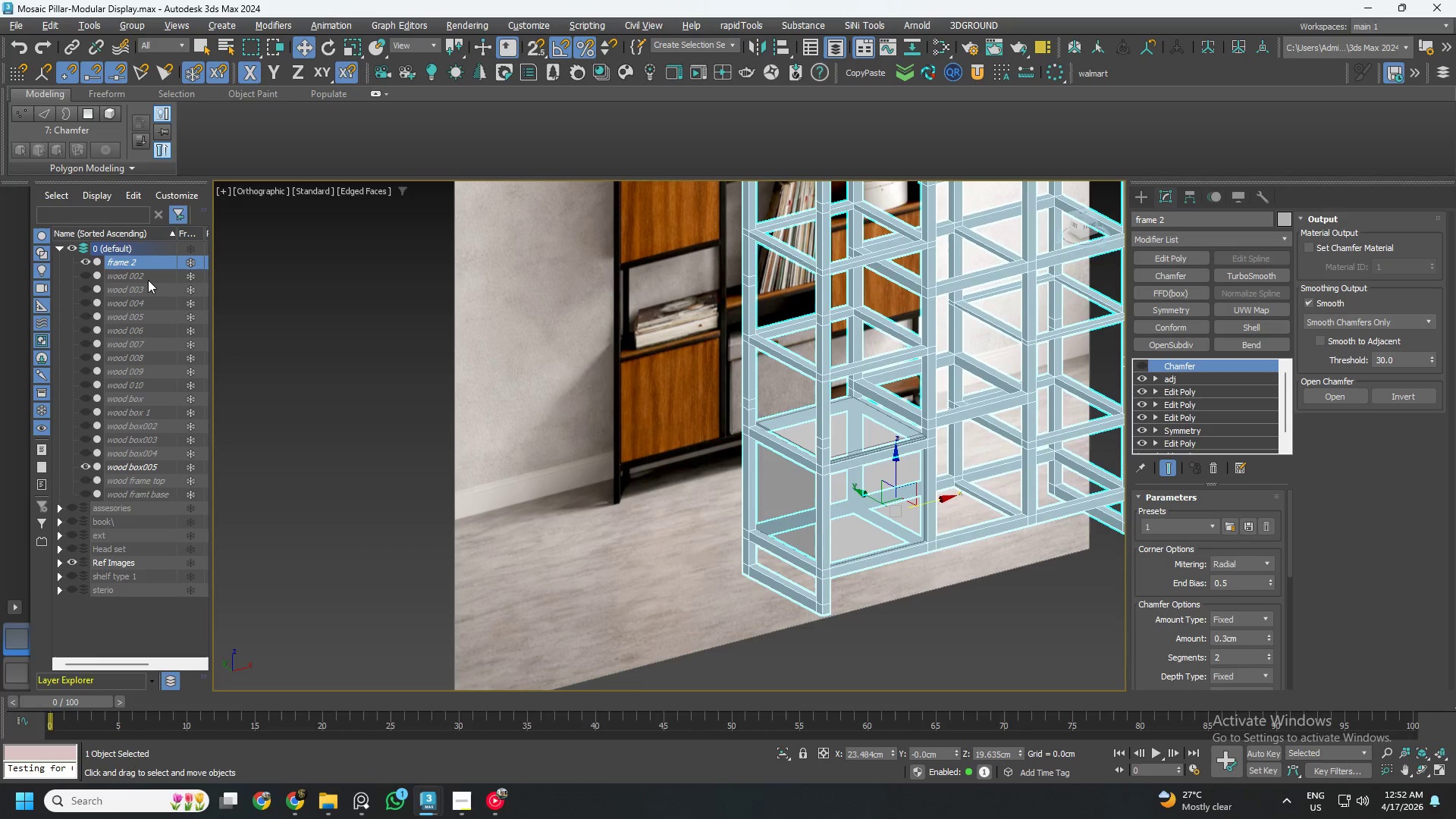 
hold_key(key=ControlLeft, duration=0.64)
left_click([146, 278])
 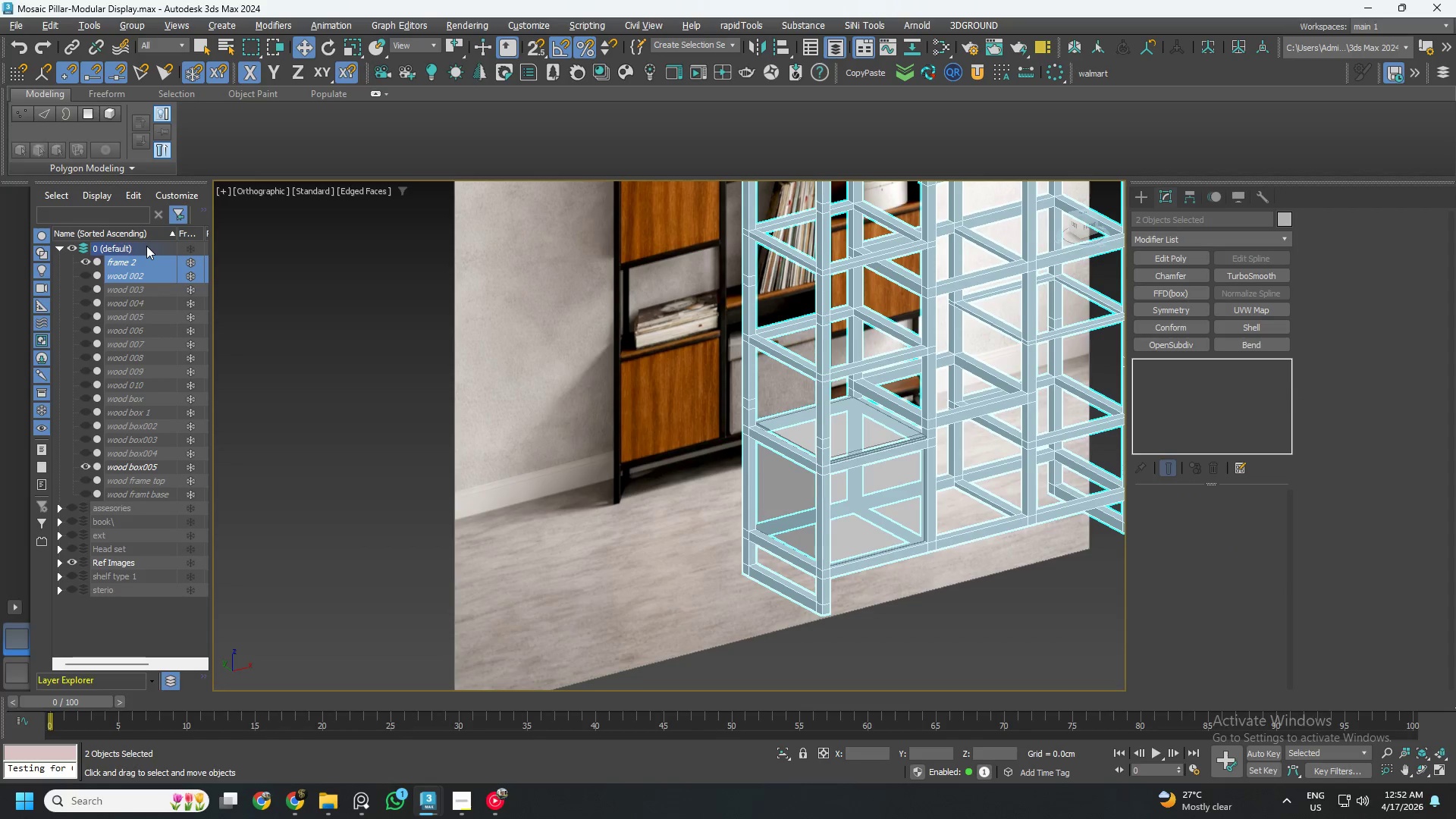 
double_click([146, 246])
 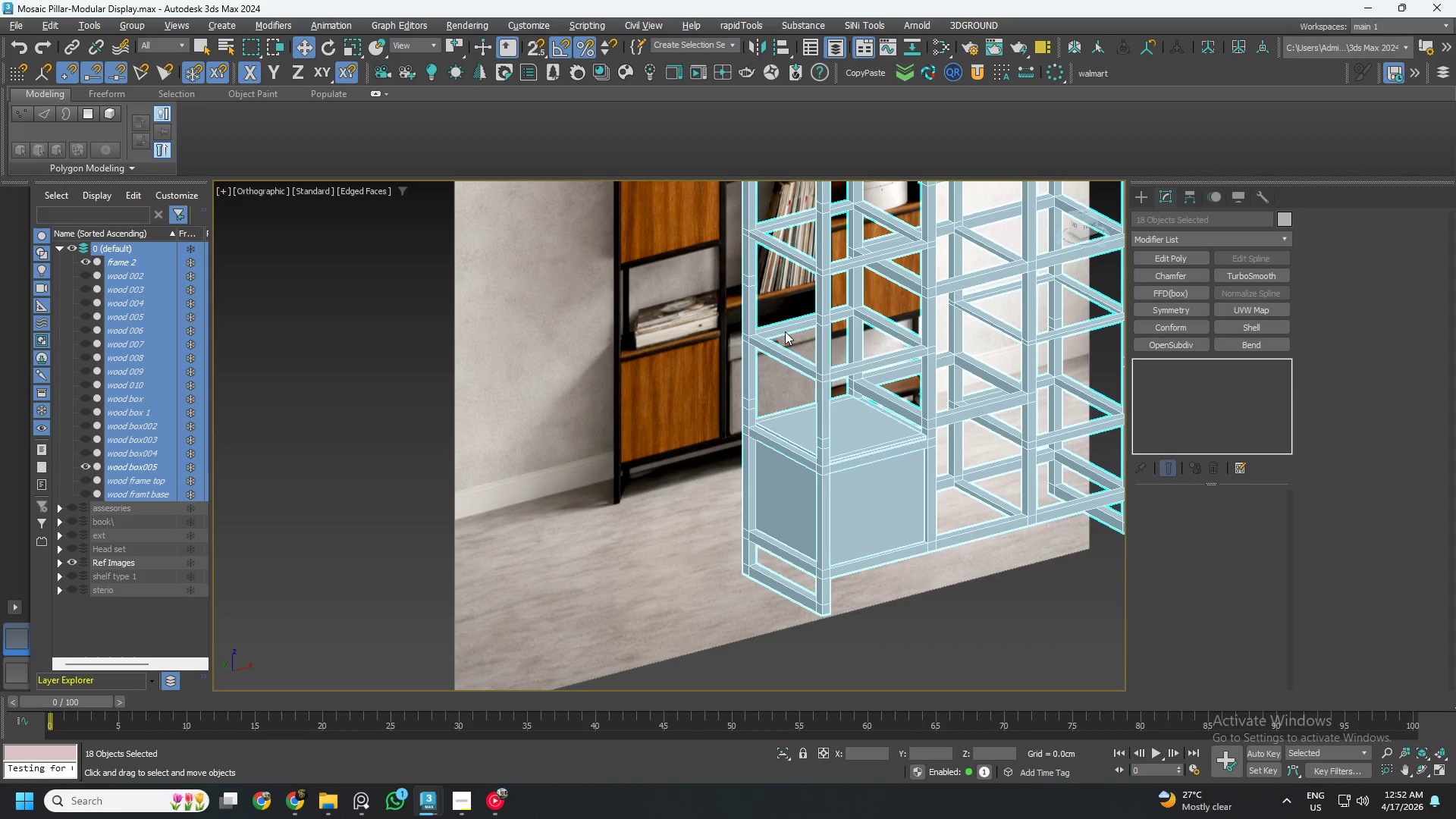 
right_click([825, 334])
 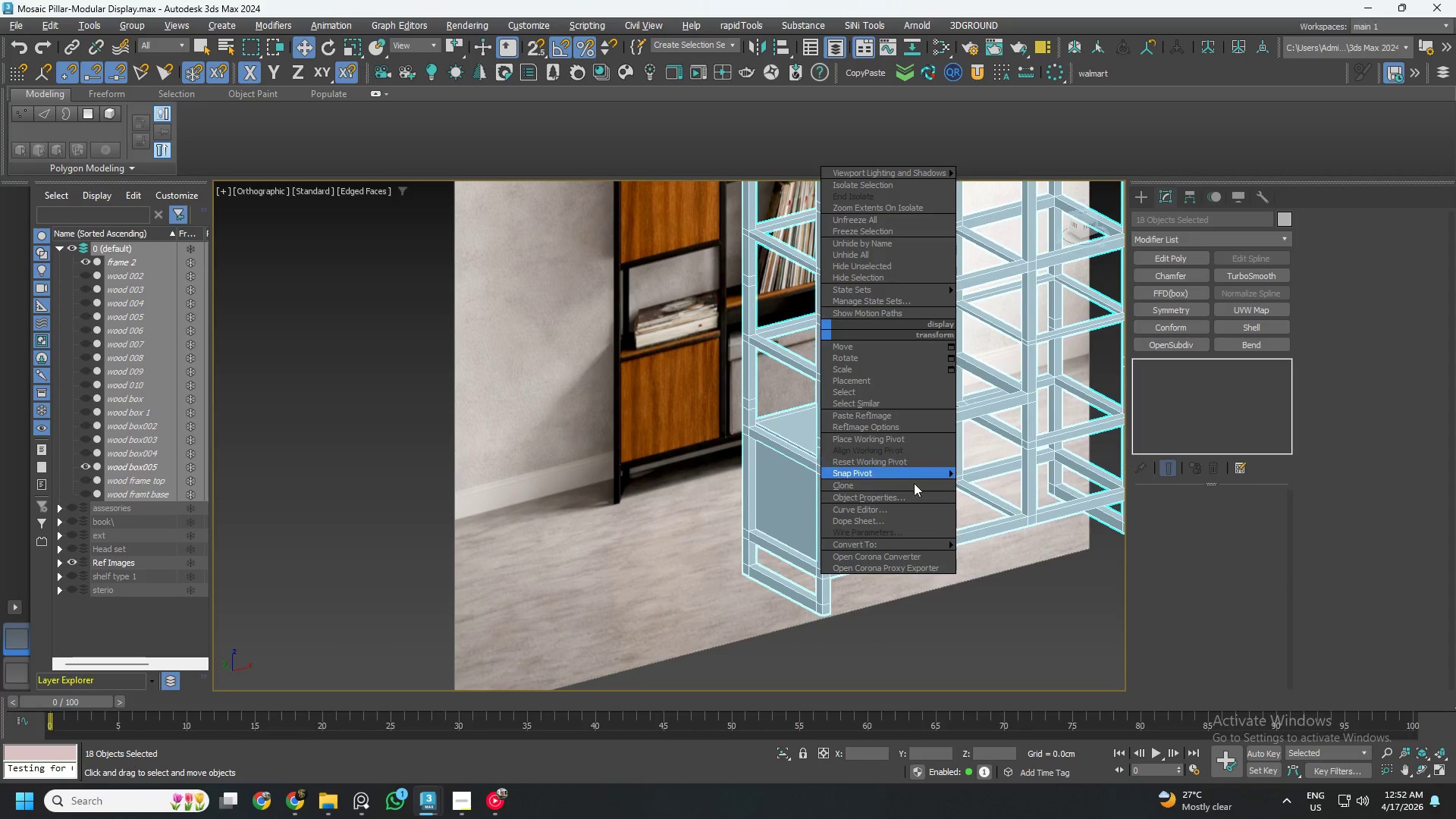 
left_click([902, 501])
 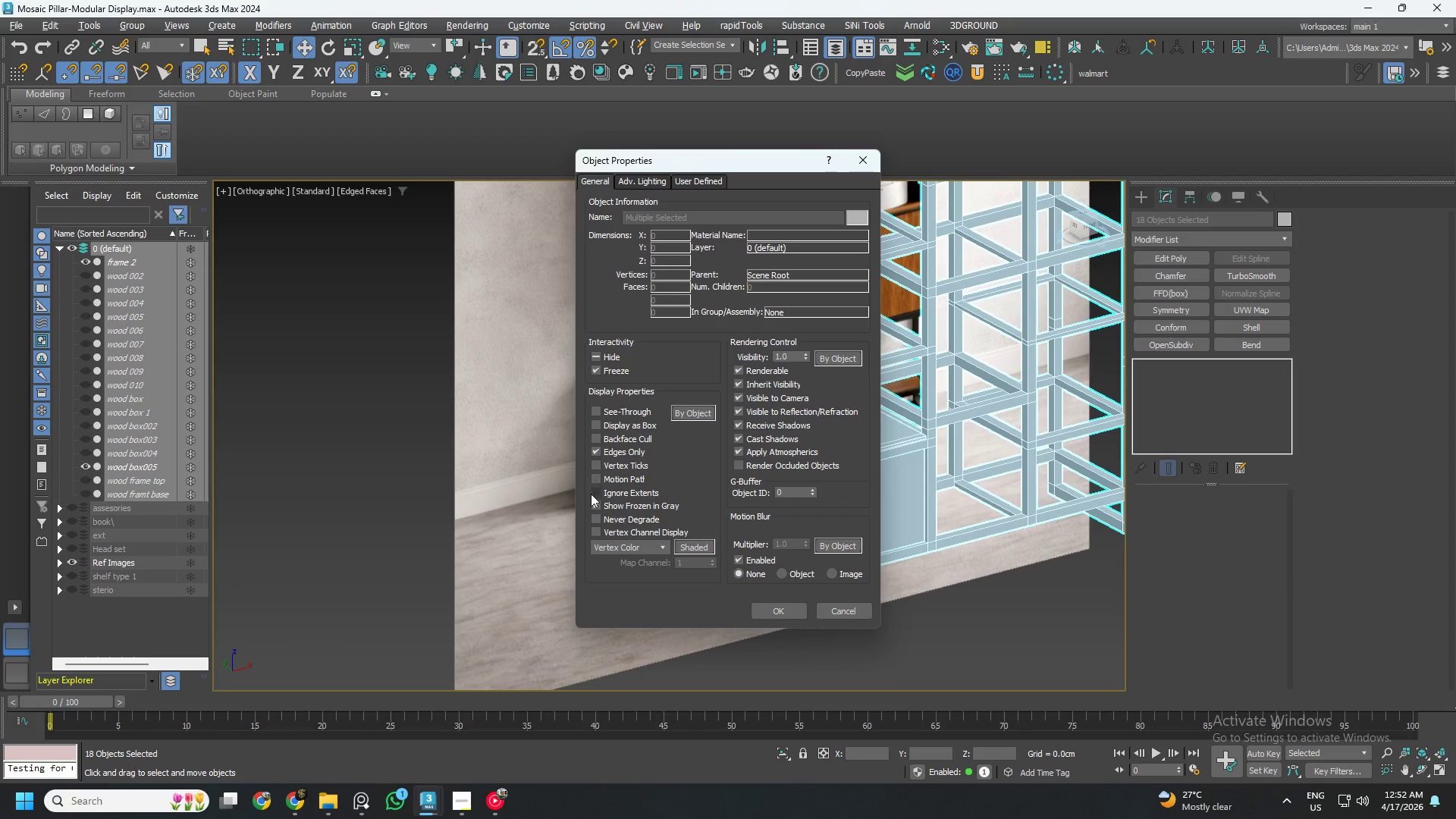 
left_click([592, 505])
 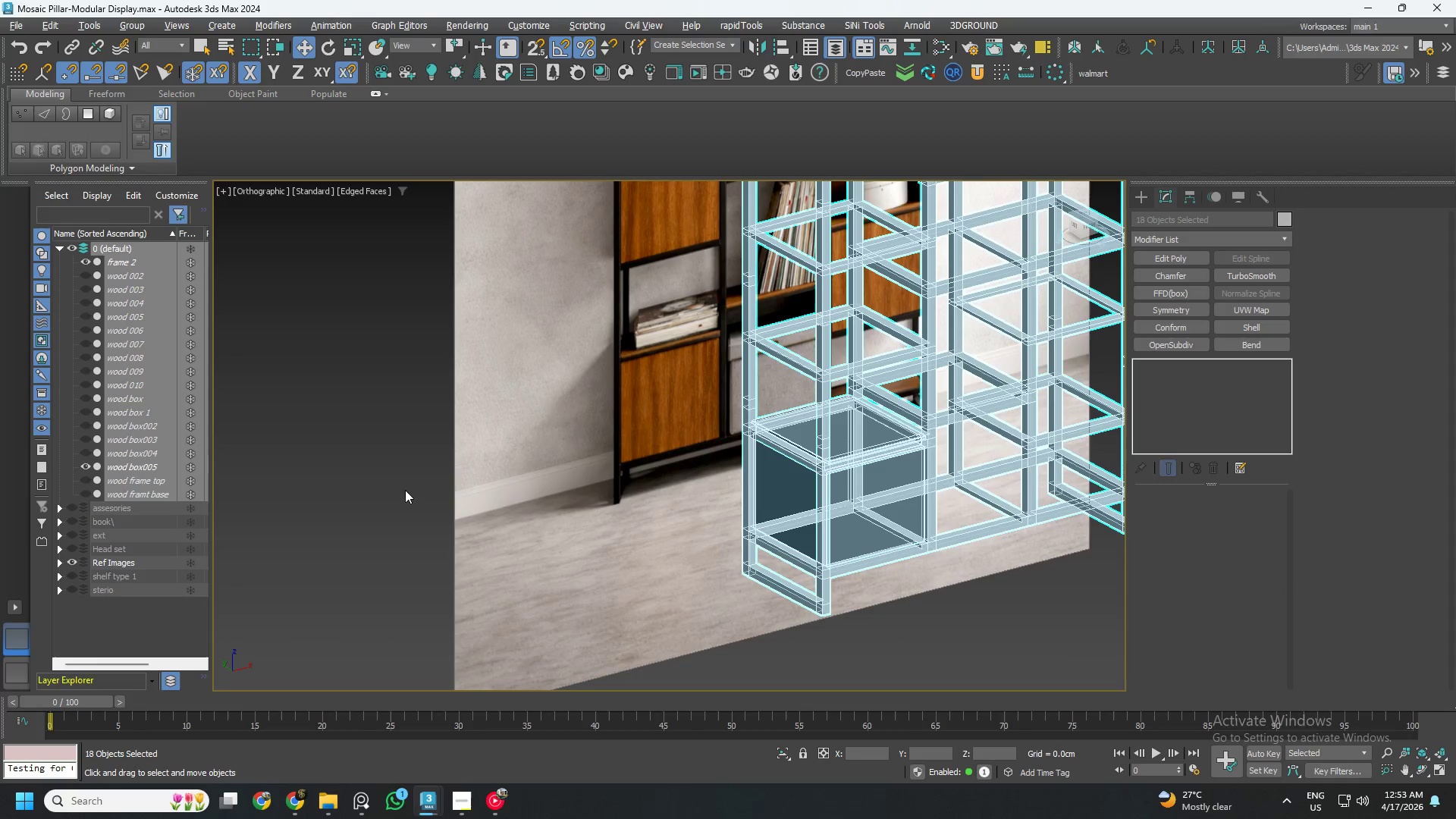 
left_click([544, 487])
 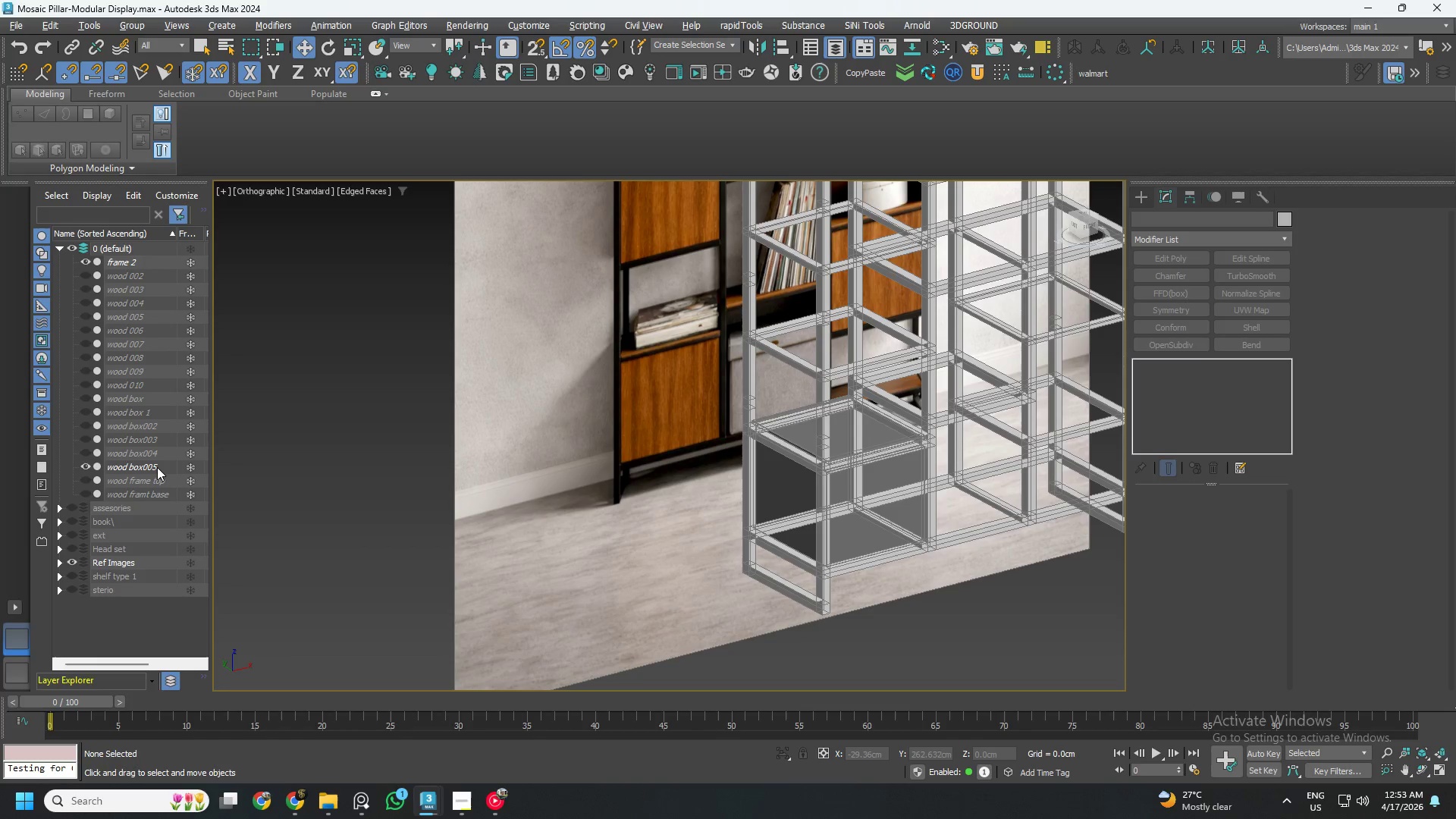 
wait(5.39)
 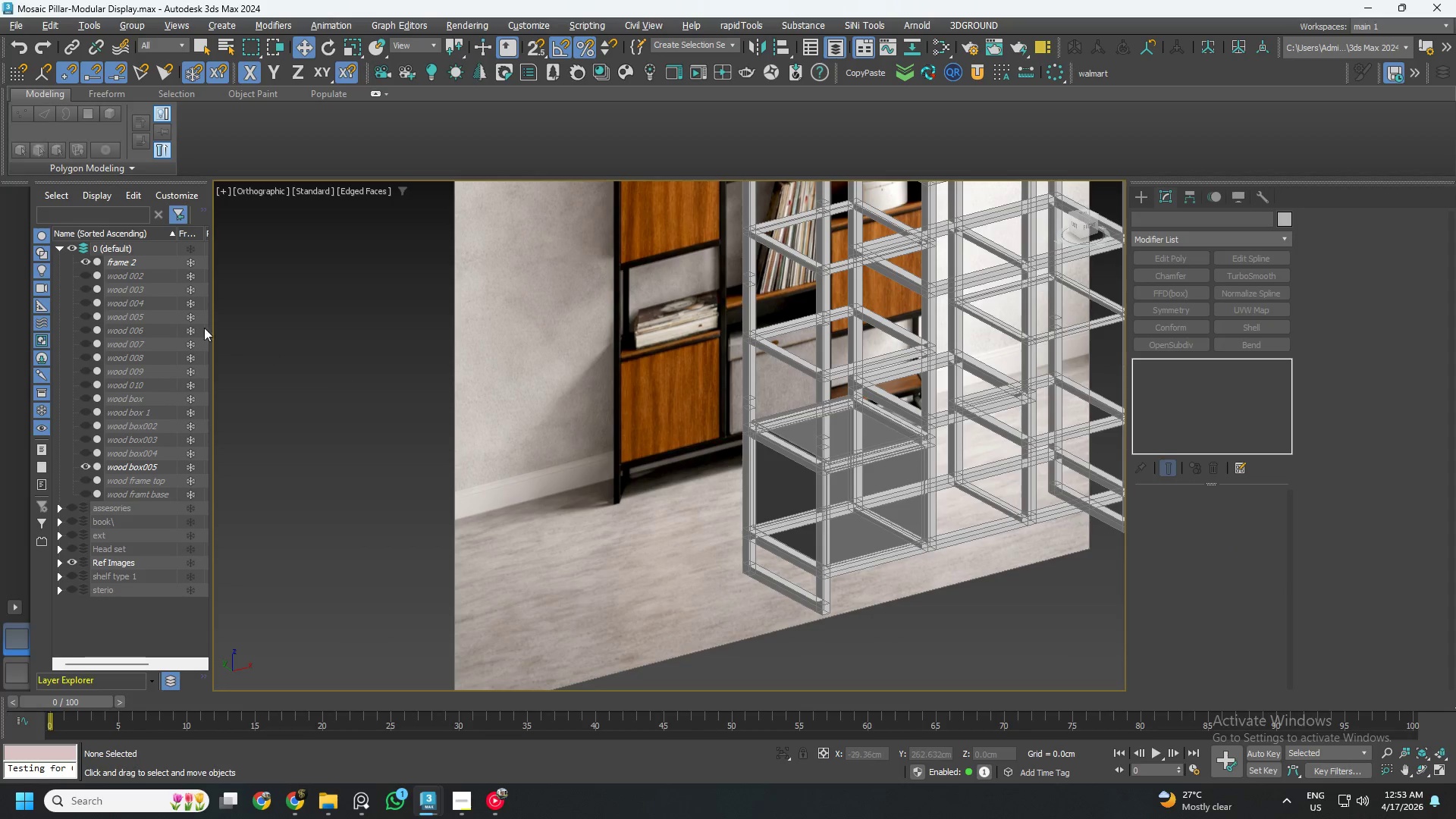 
left_click([157, 467])
 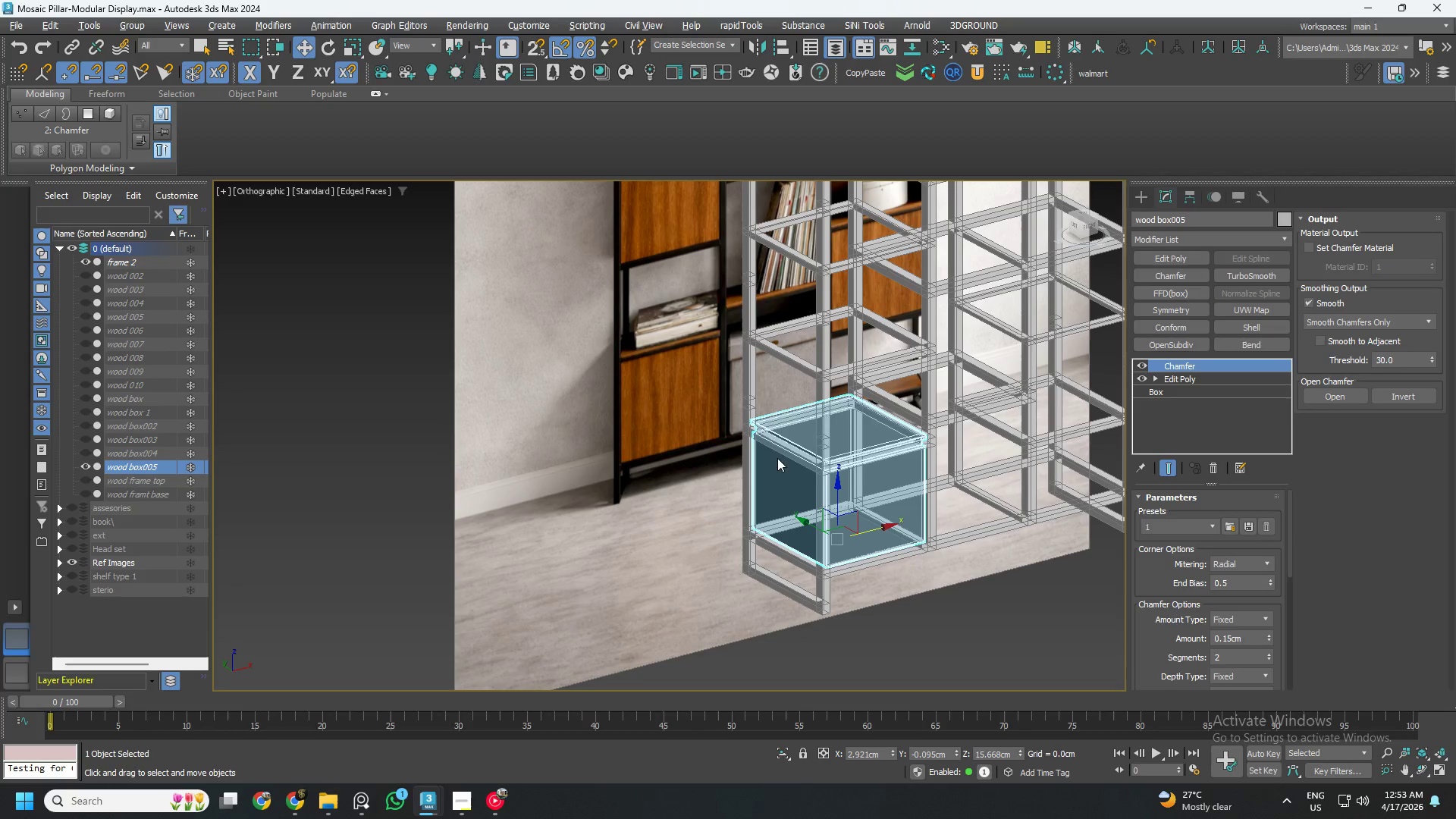 
hold_key(key=AltLeft, duration=0.38)
 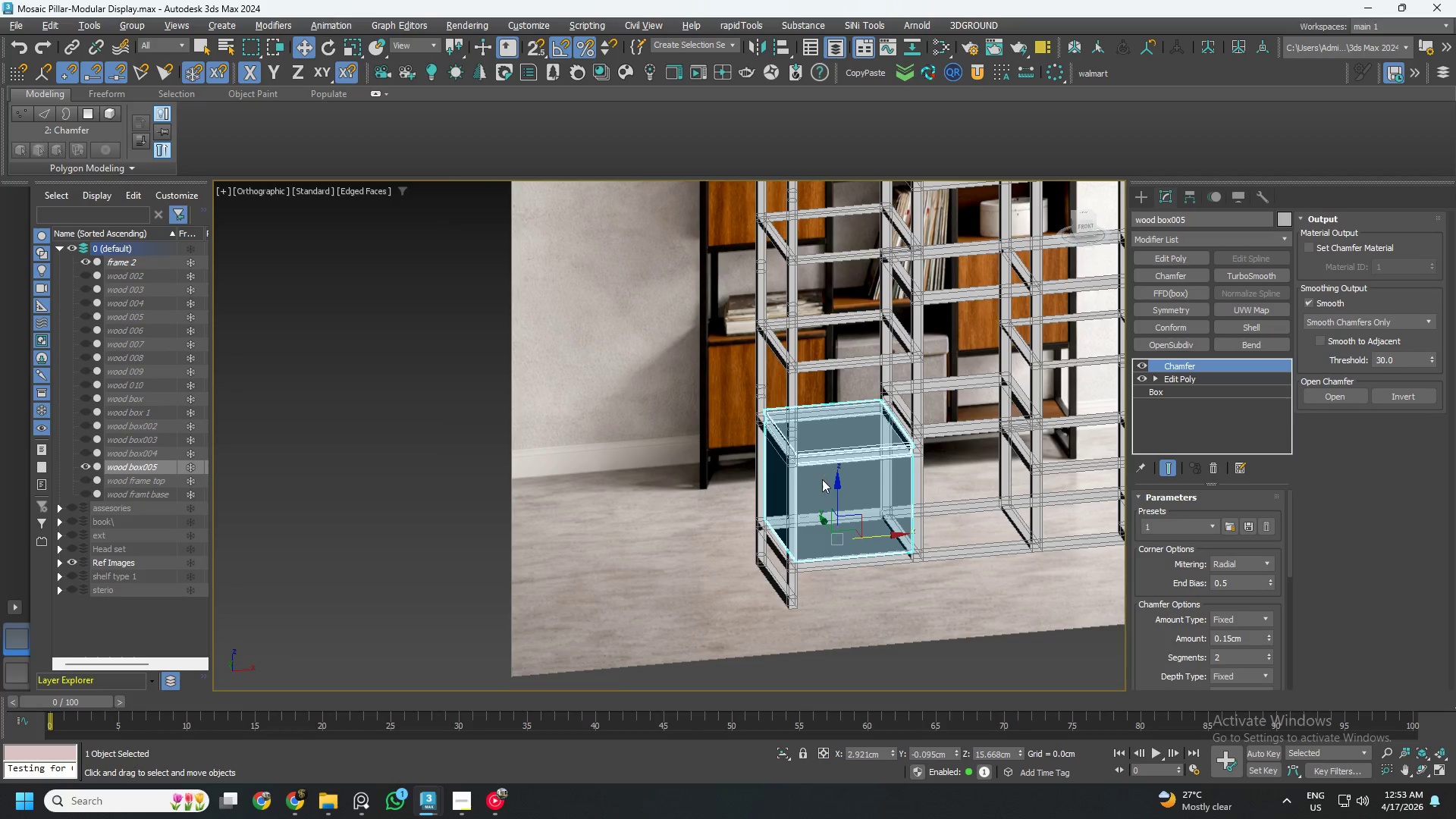 
key(Alt+AltLeft)
 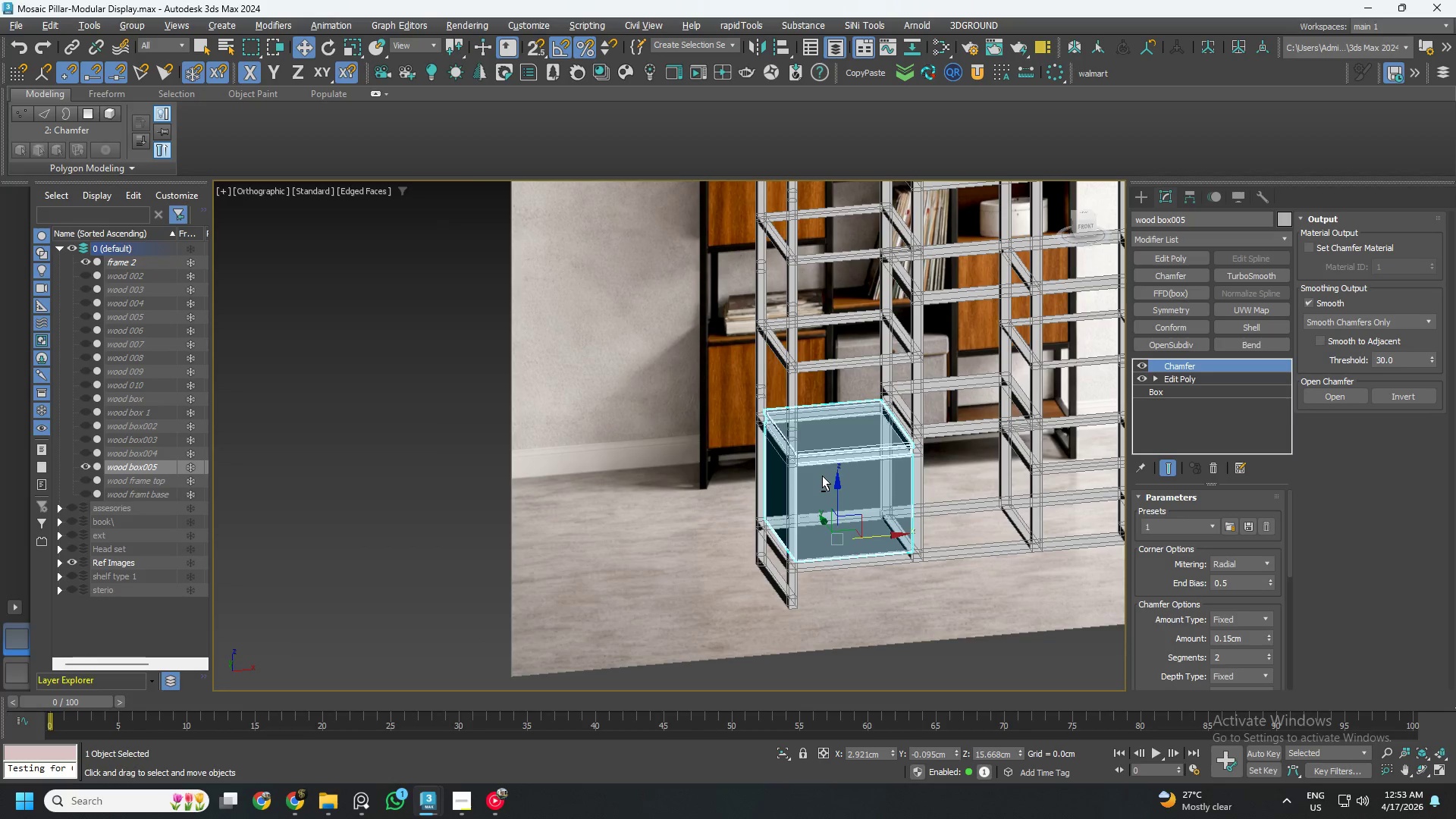 
key(Alt+X)
 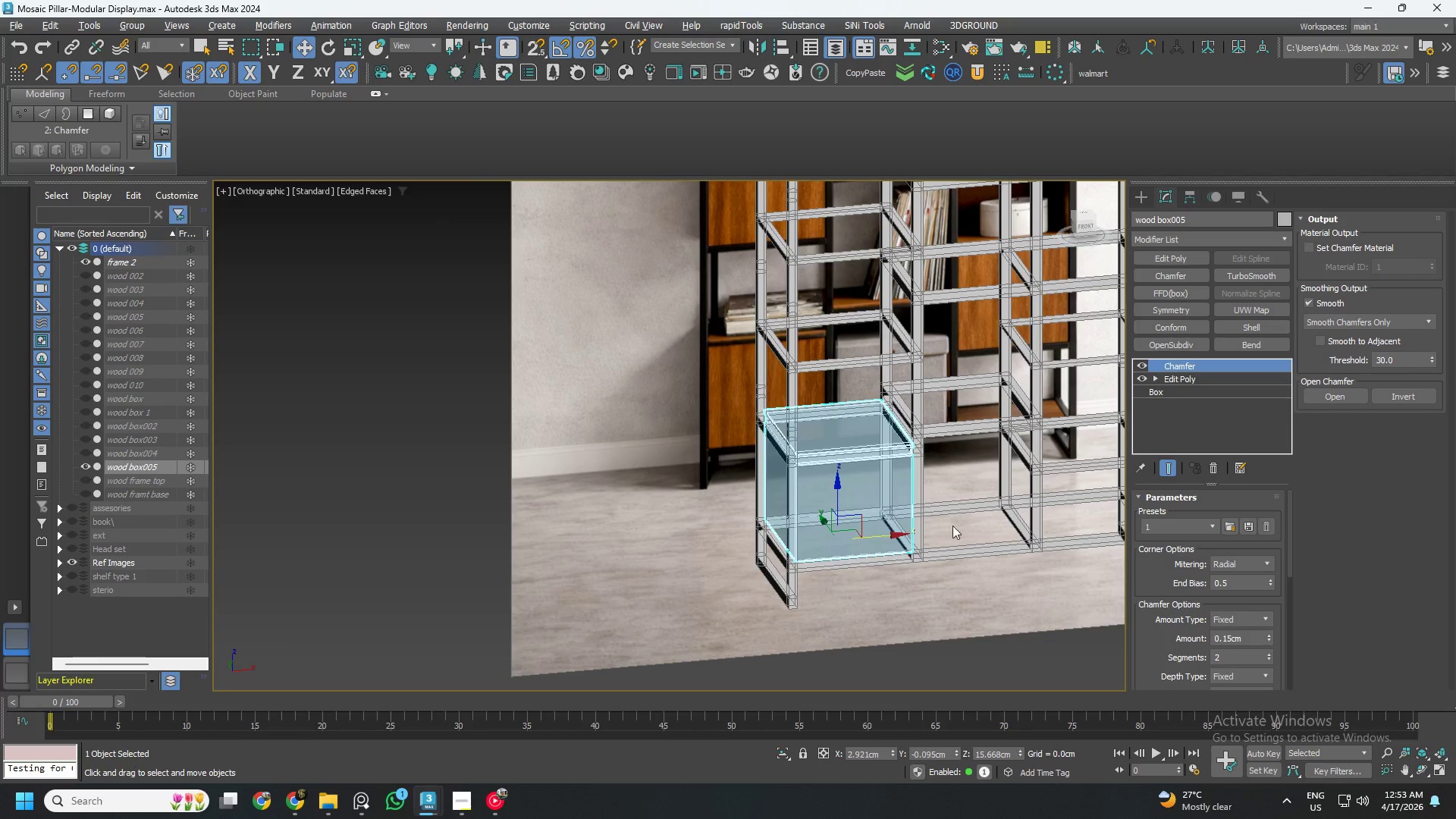 
scroll: coordinate [1043, 548], scroll_direction: up, amount: 7.0
 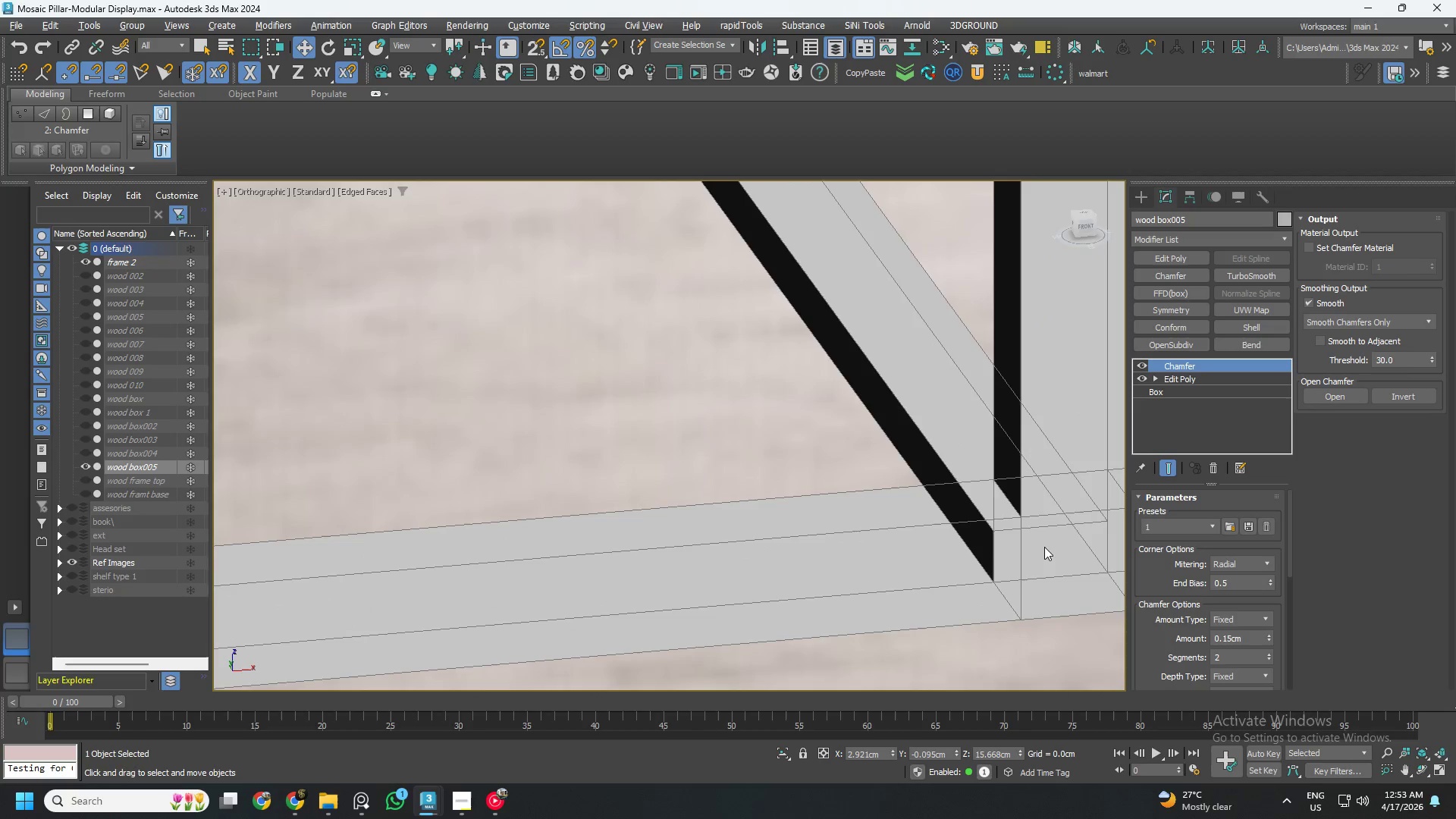 
scroll: coordinate [1003, 538], scroll_direction: down, amount: 3.0
 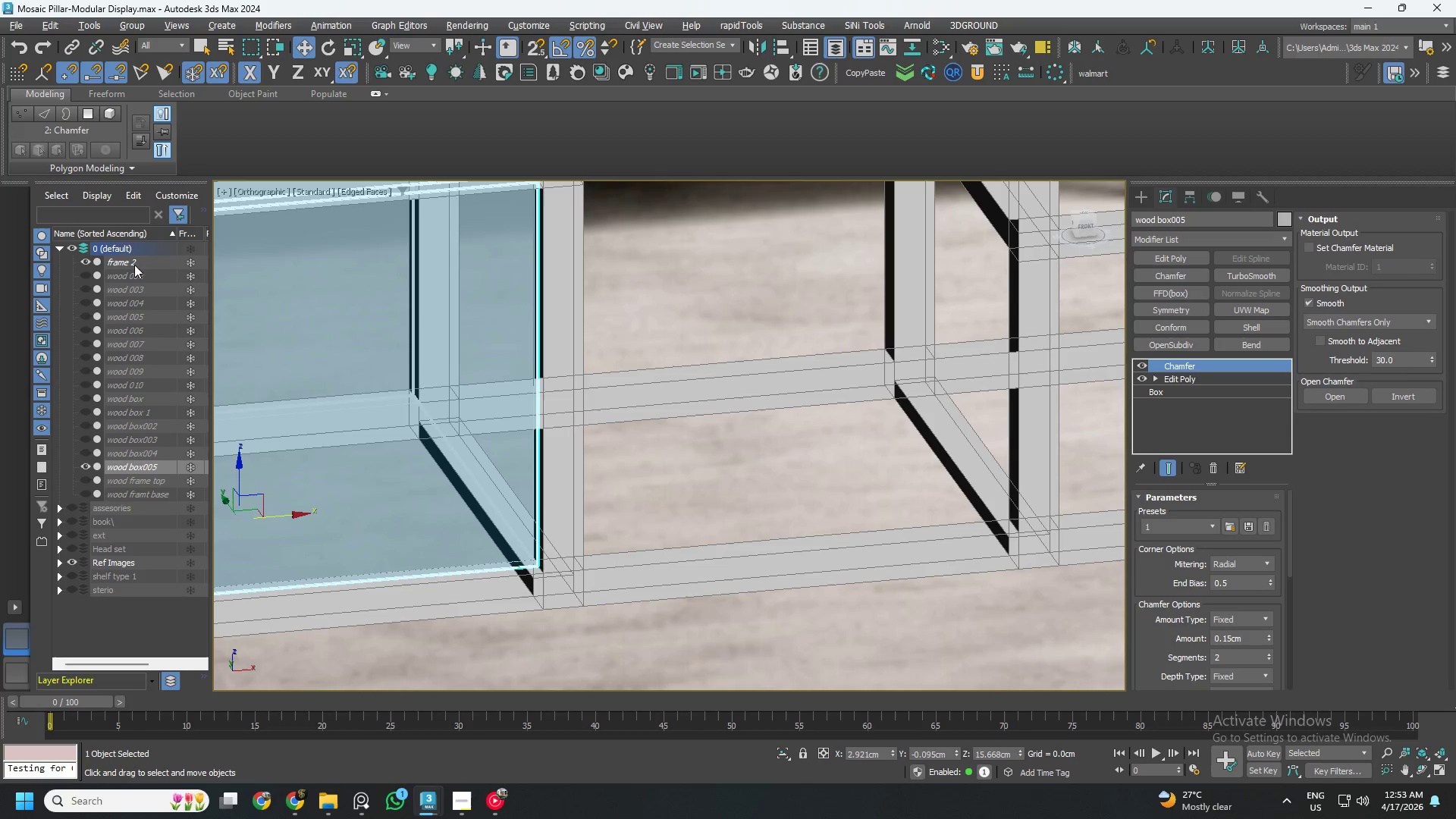 
left_click([133, 264])
 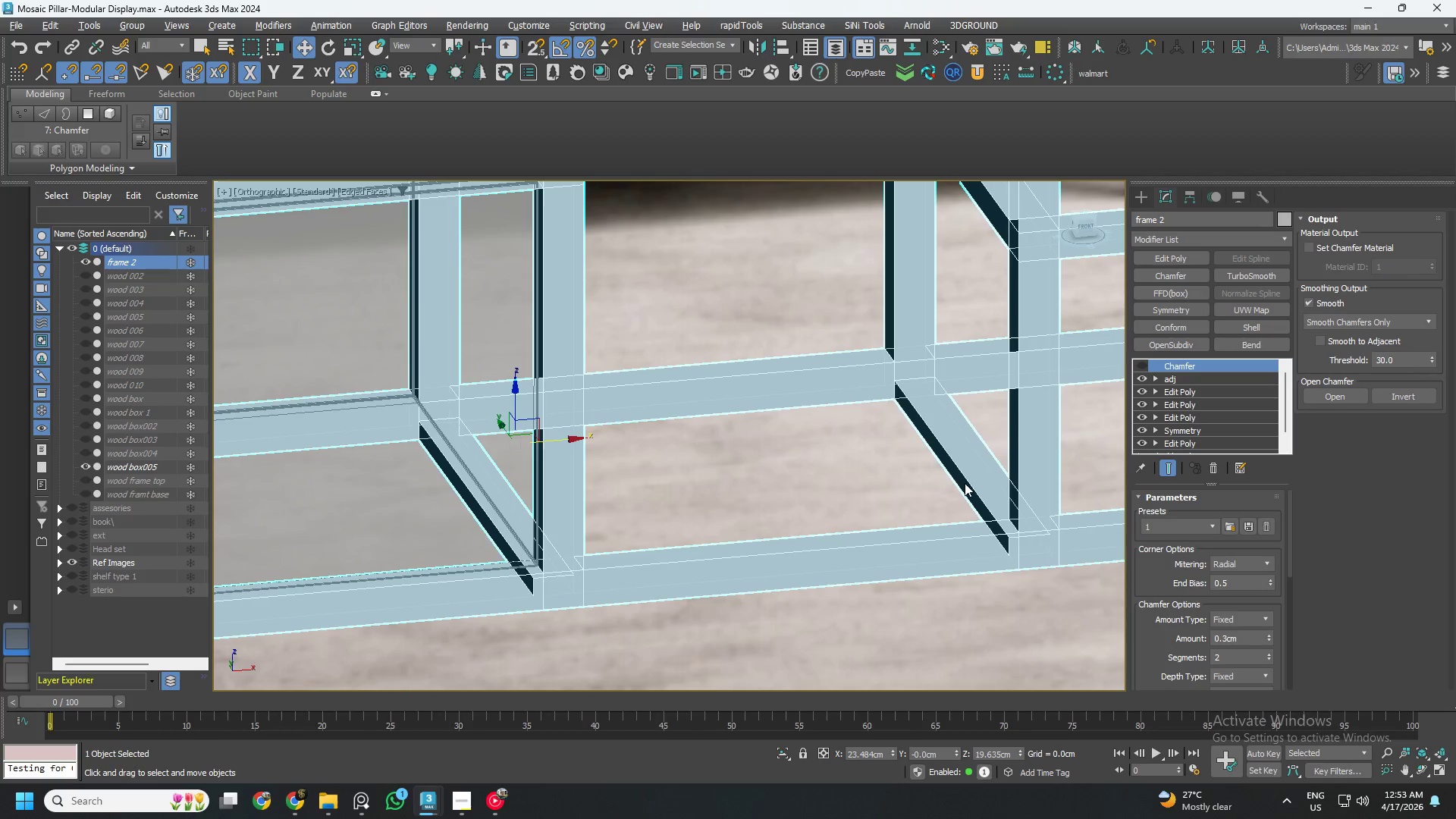 
hold_key(key=AltLeft, duration=0.55)
 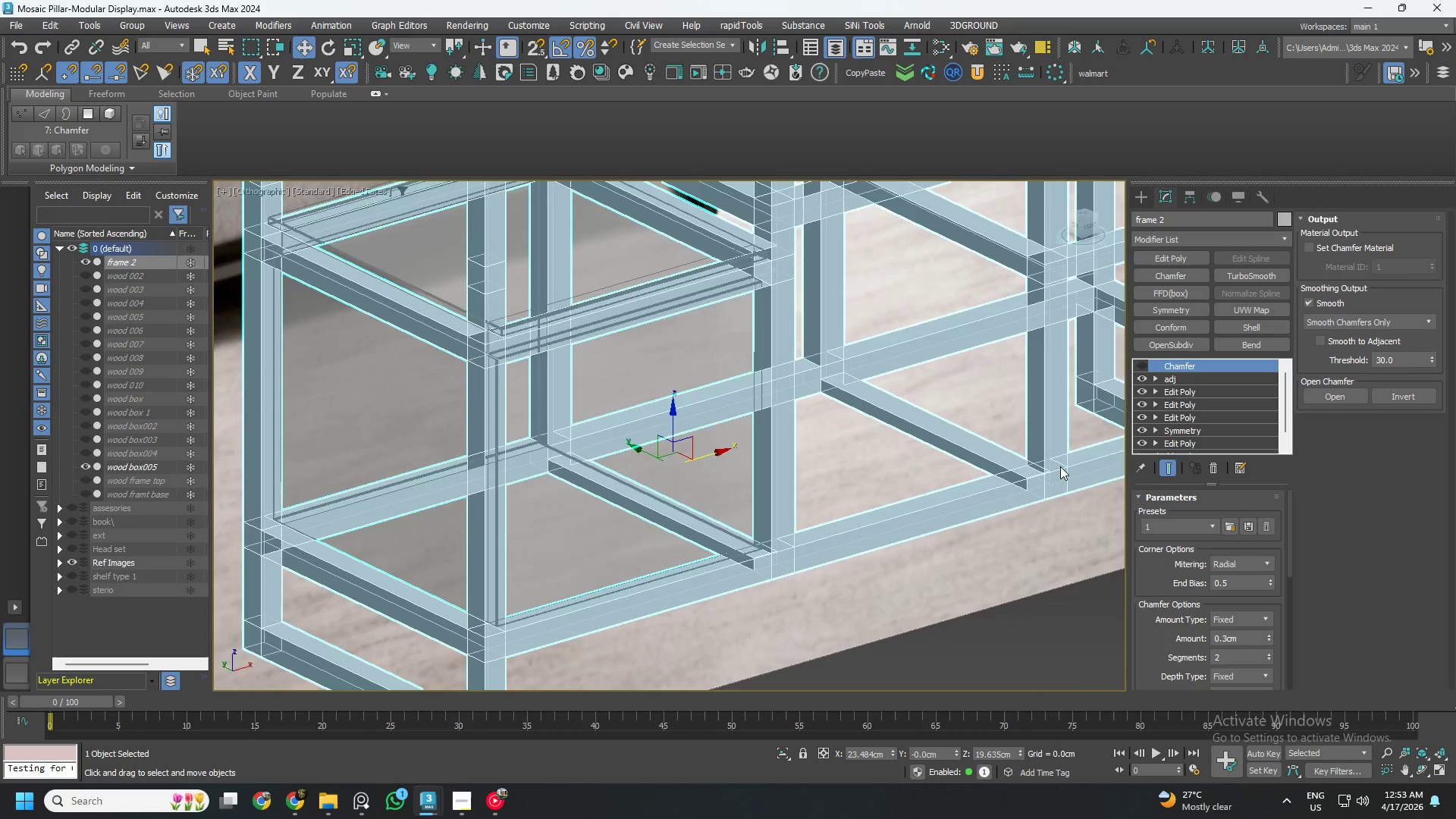 
scroll: coordinate [961, 485], scroll_direction: down, amount: 1.0
 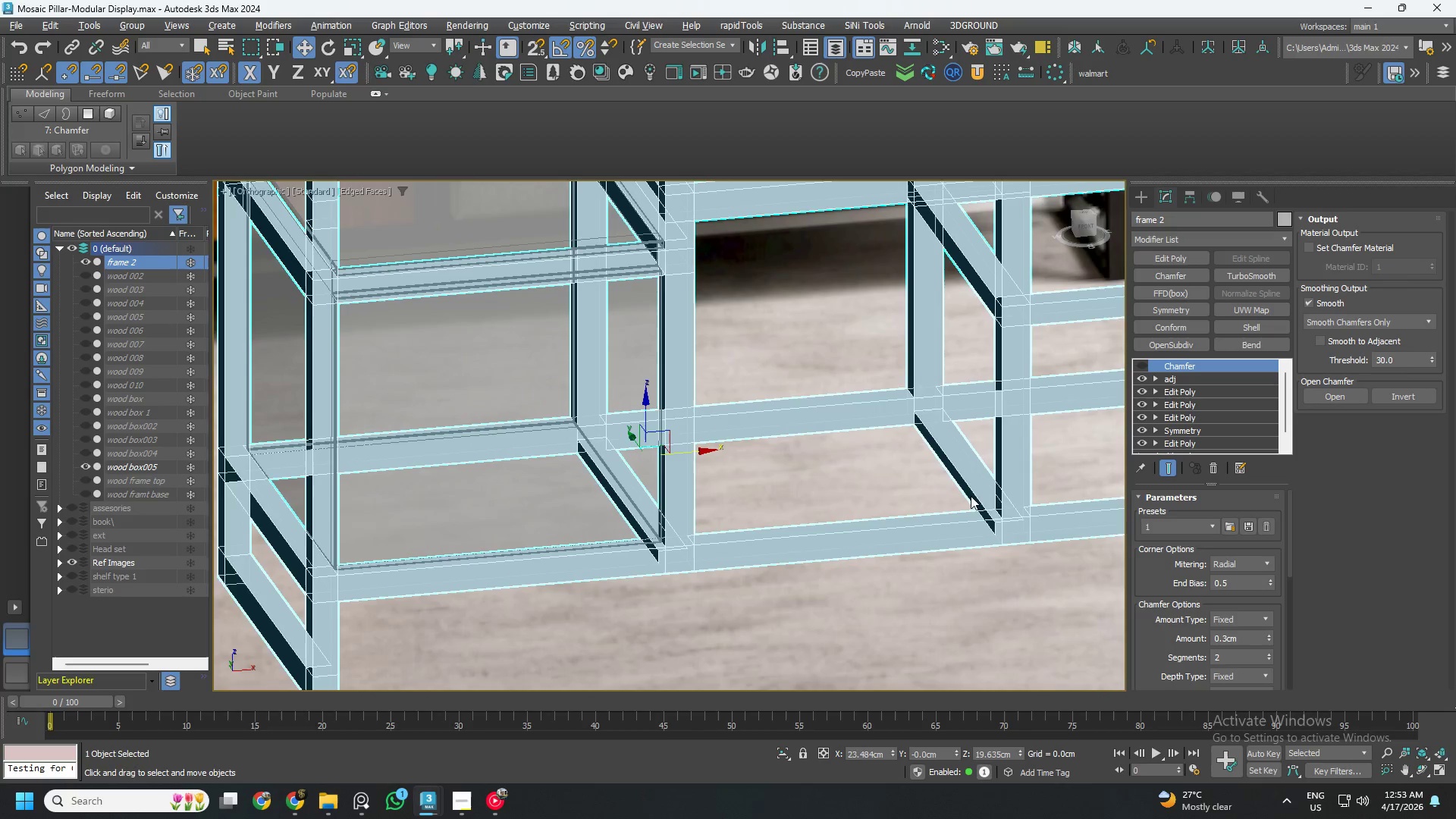 
key(Alt+AltLeft)
 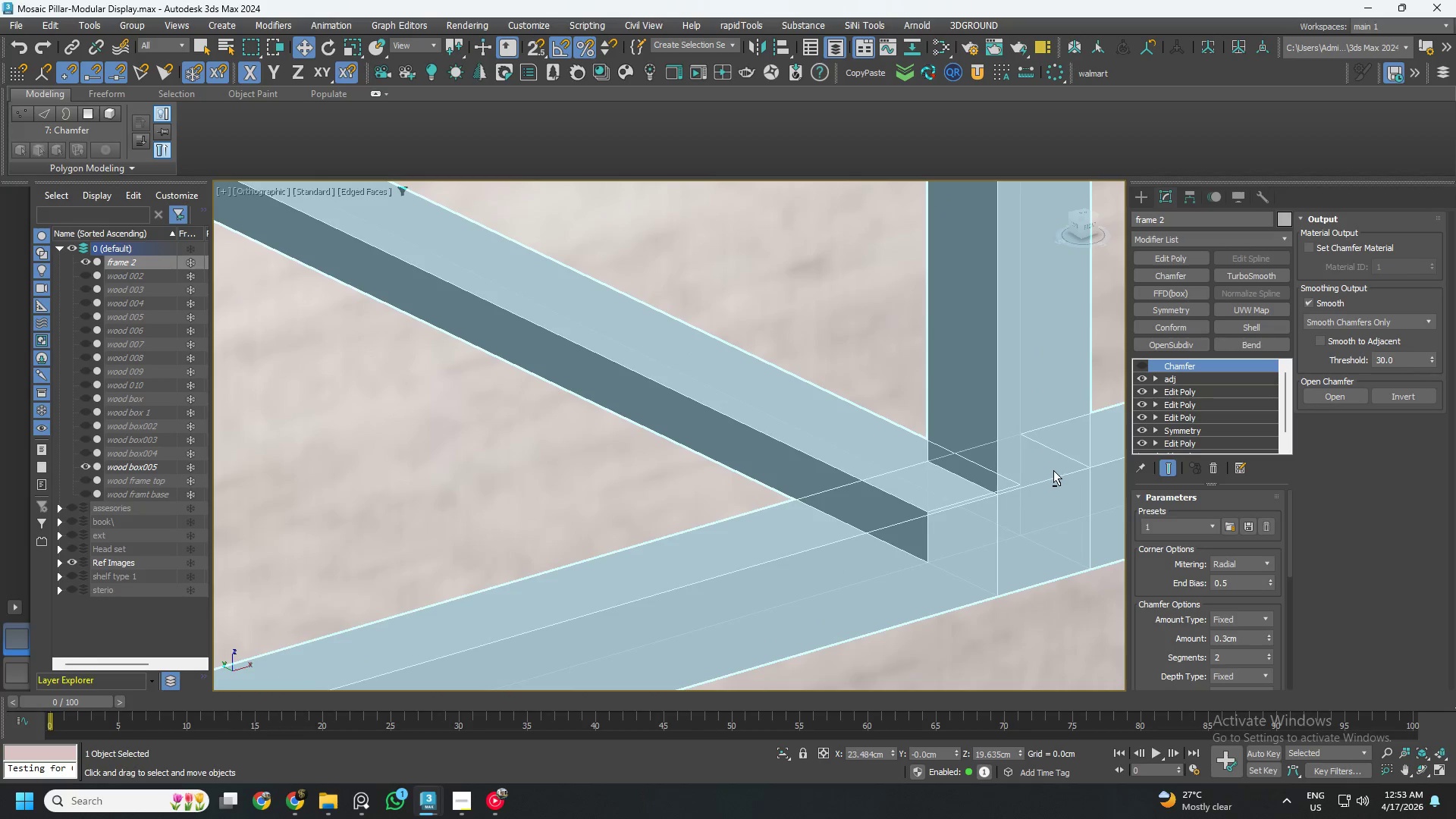 
key(Alt+X)
 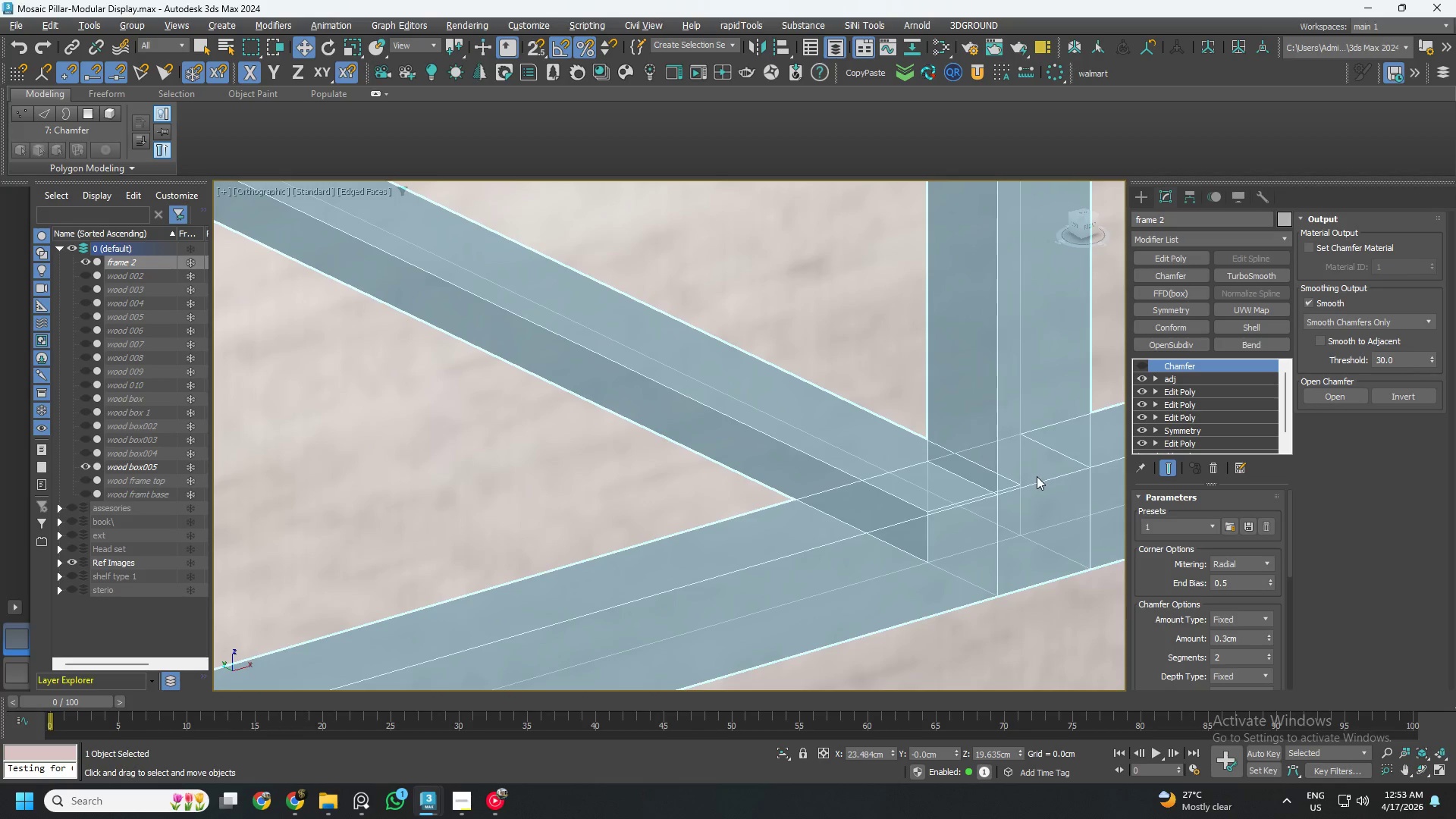 
scroll: coordinate [1057, 467], scroll_direction: up, amount: 4.0
 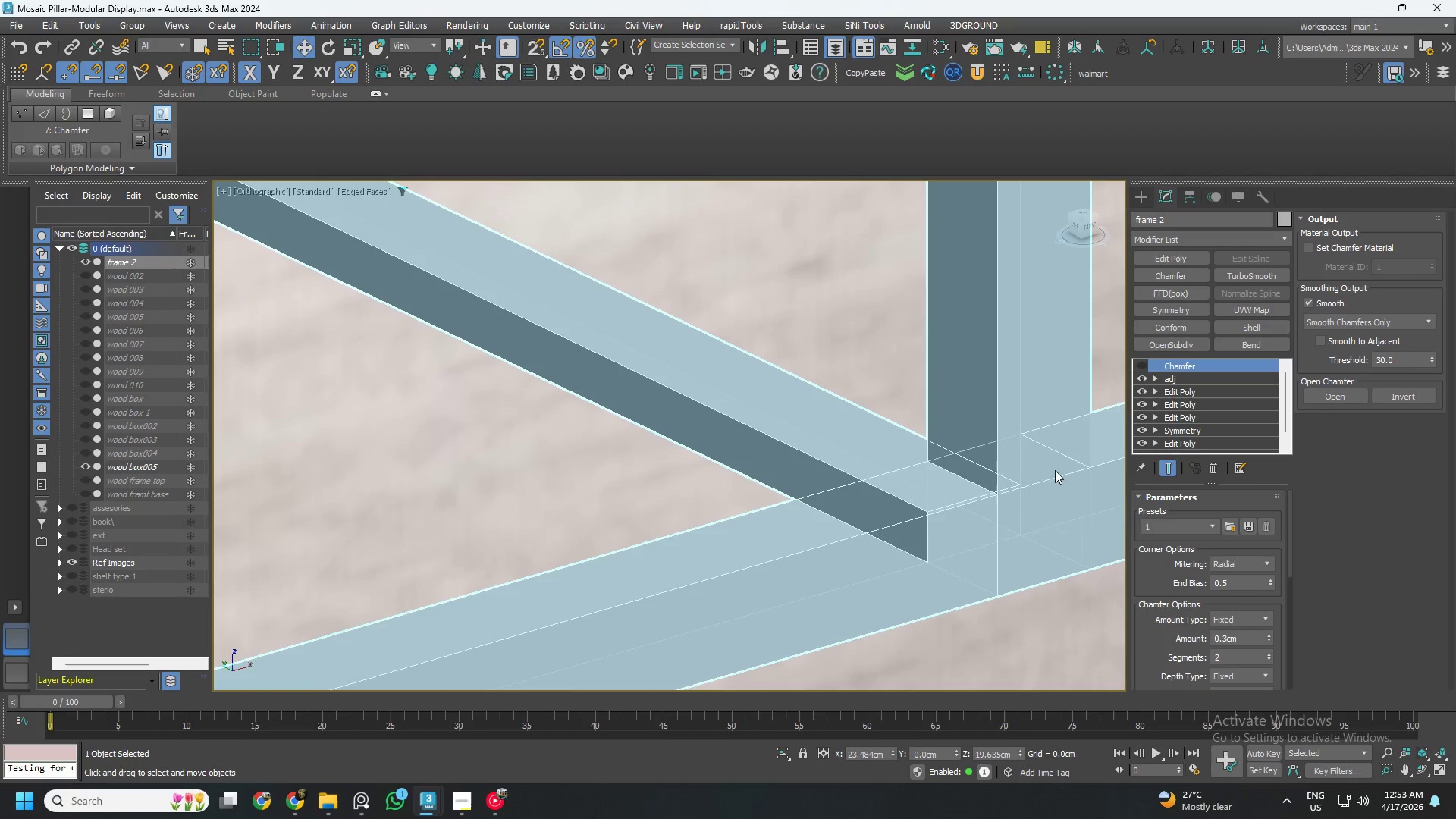 
key(Alt+AltLeft)
 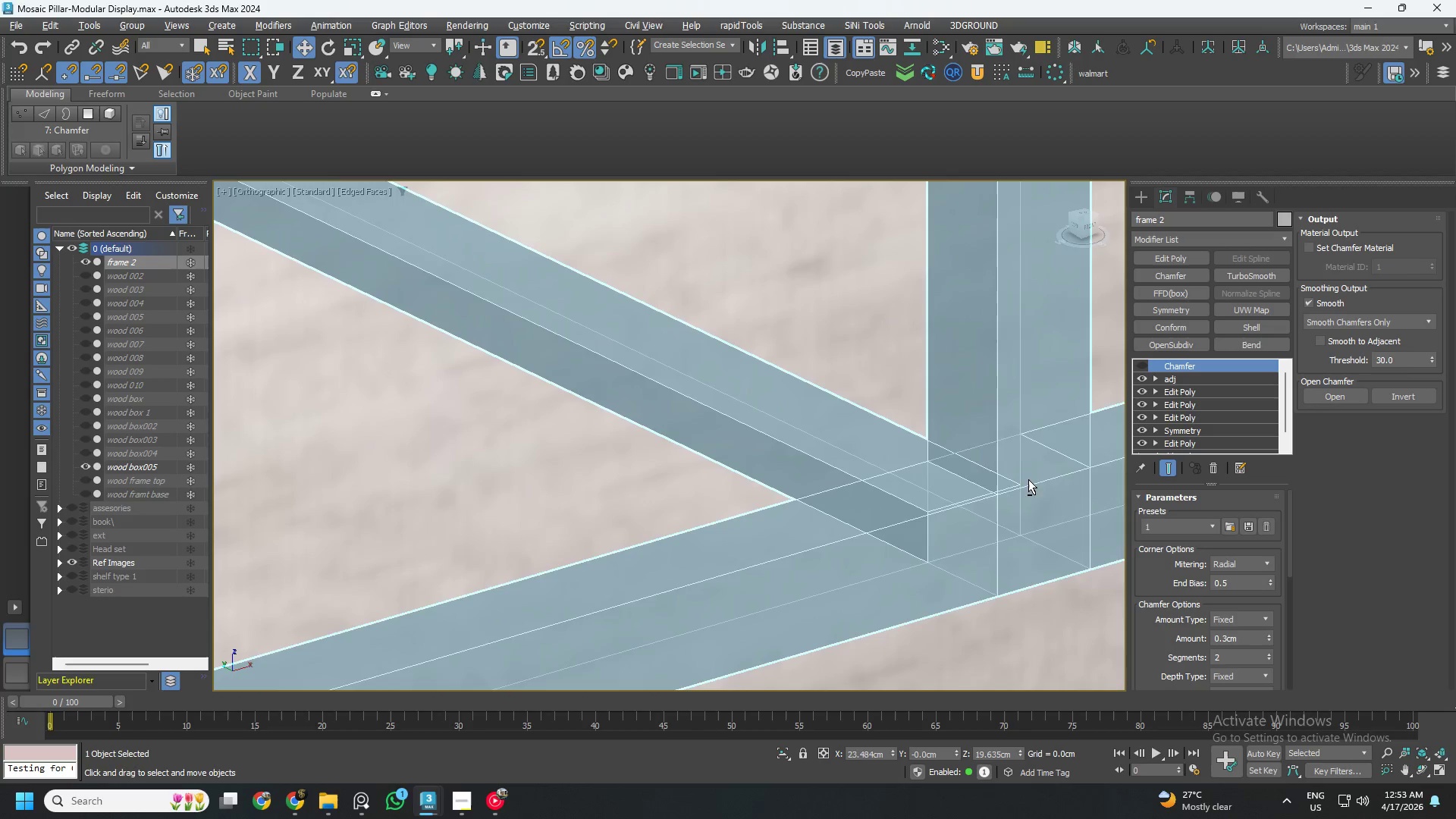 
key(Alt+X)
 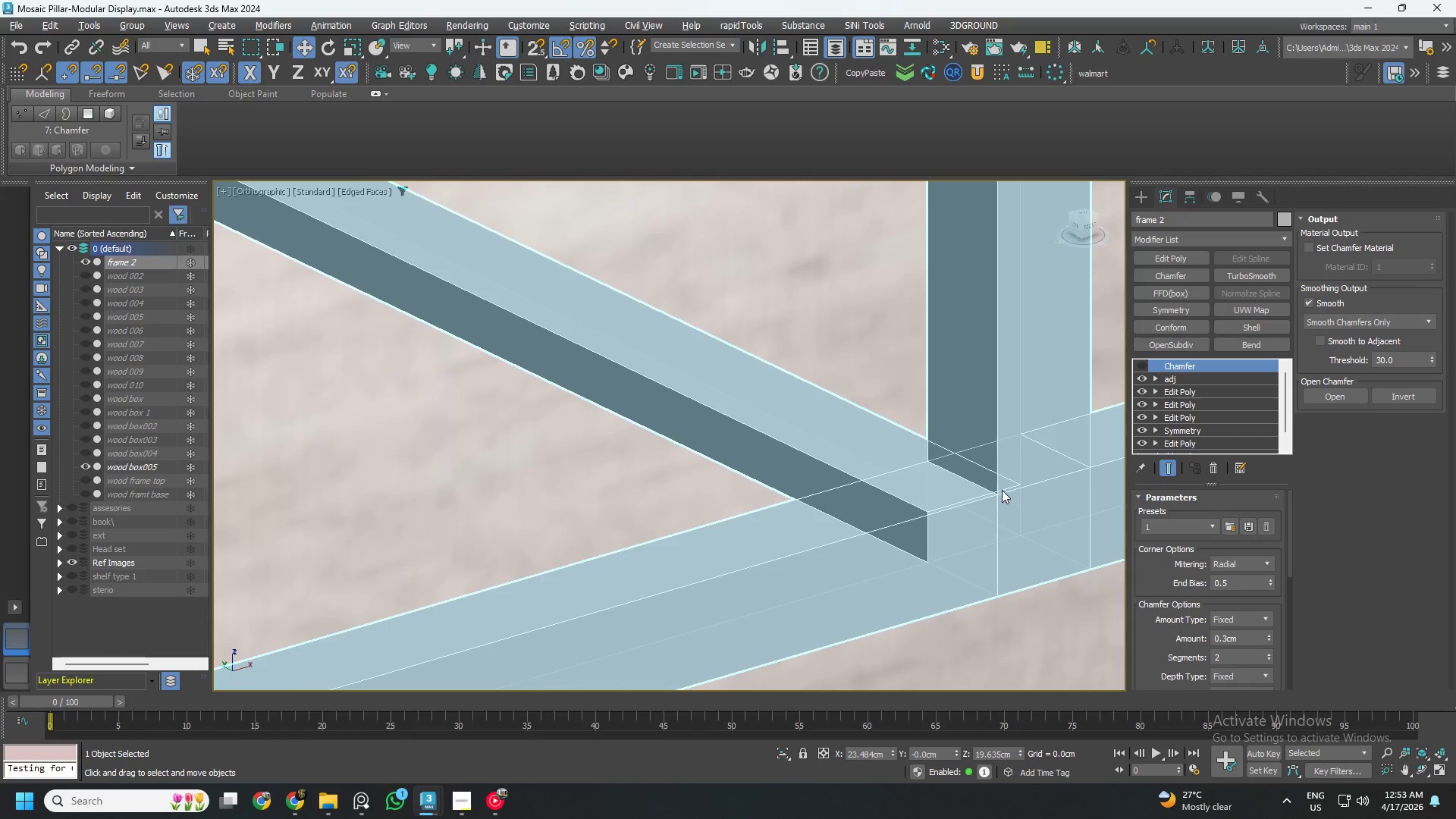 
key(M)
 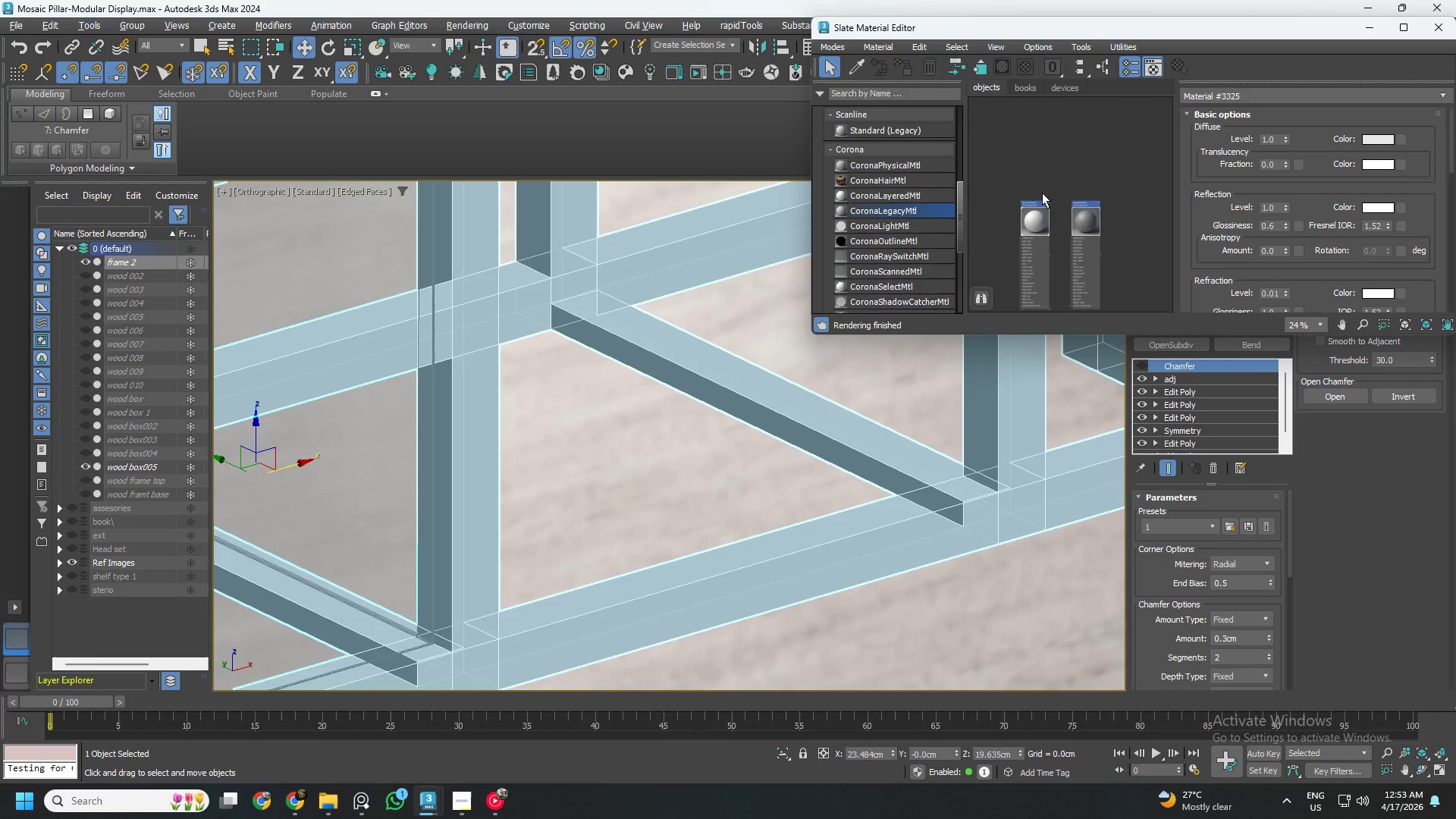 
scroll: coordinate [999, 491], scroll_direction: down, amount: 2.0
 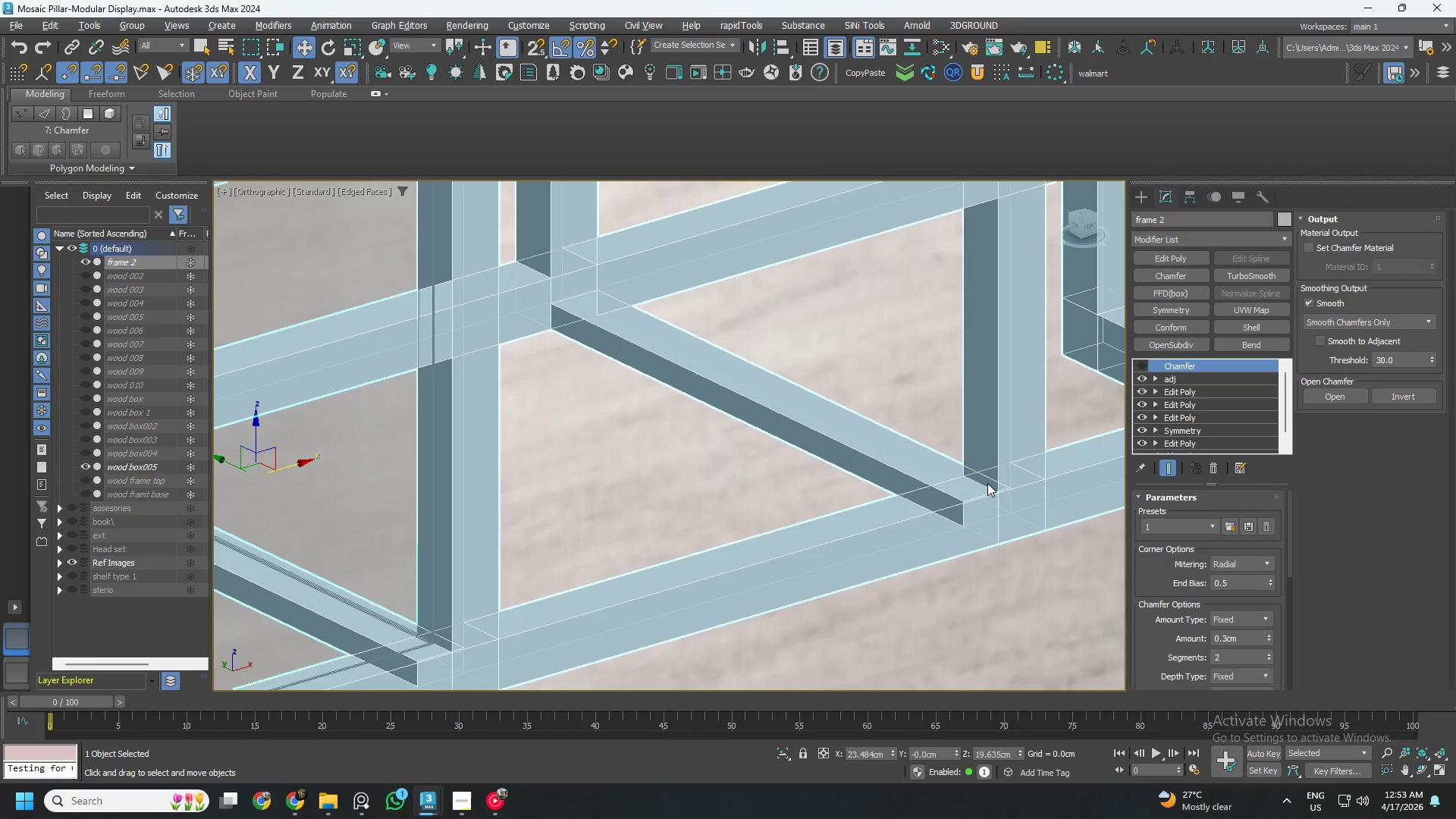 
scroll: coordinate [1039, 219], scroll_direction: up, amount: 5.0
 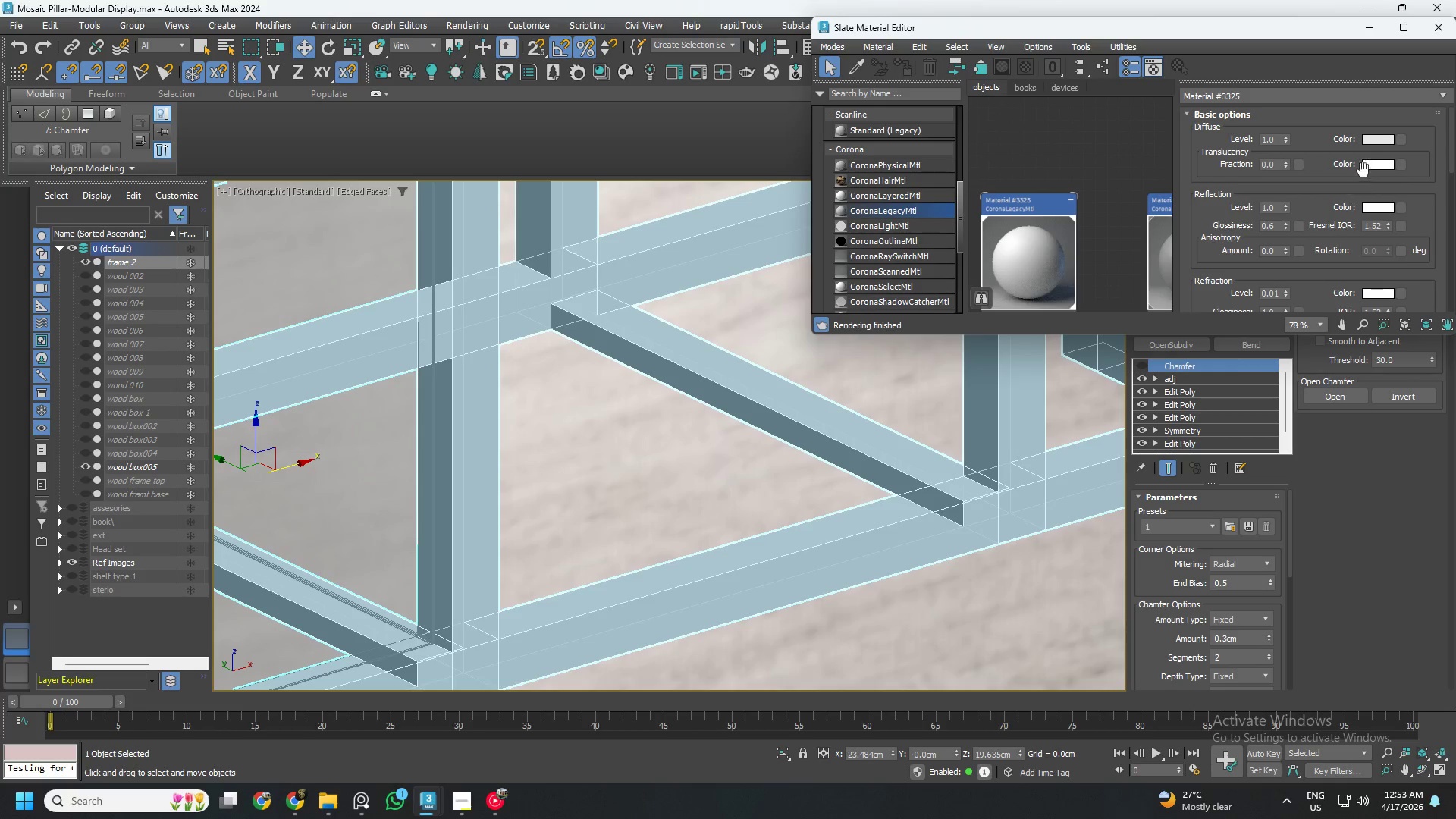 
left_click([1376, 144])
 